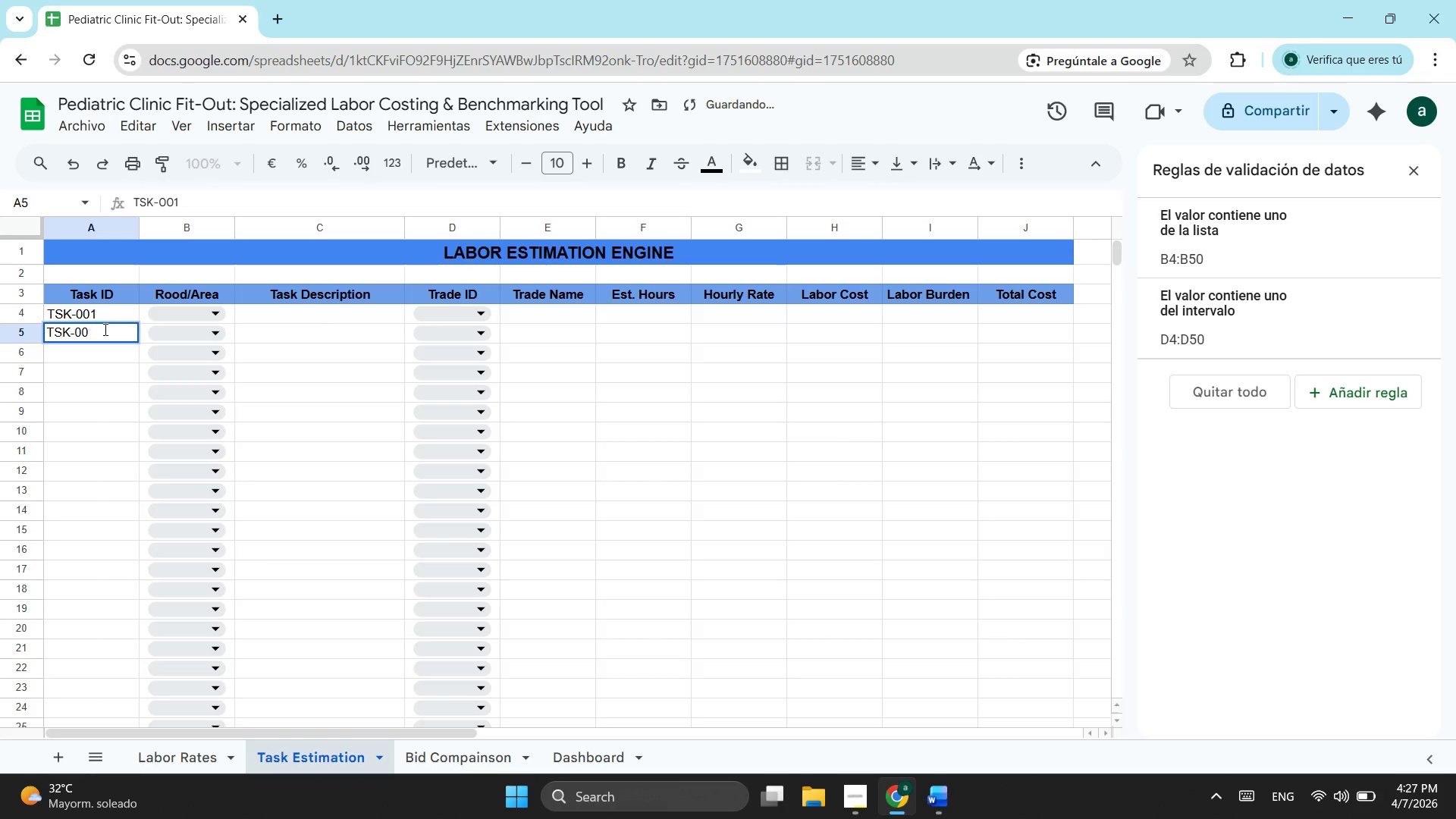 
key(Backspace)
 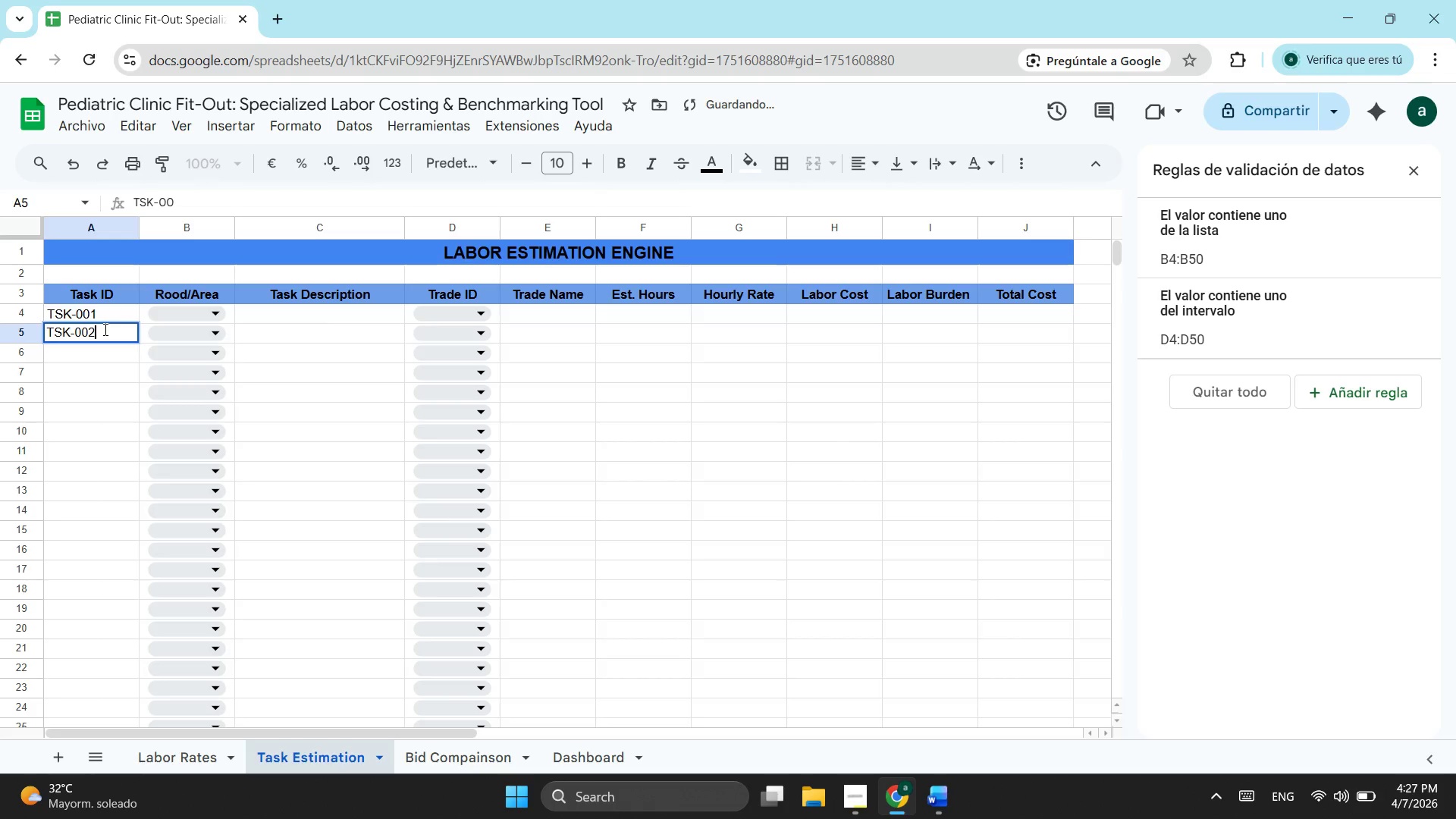 
key(2)
 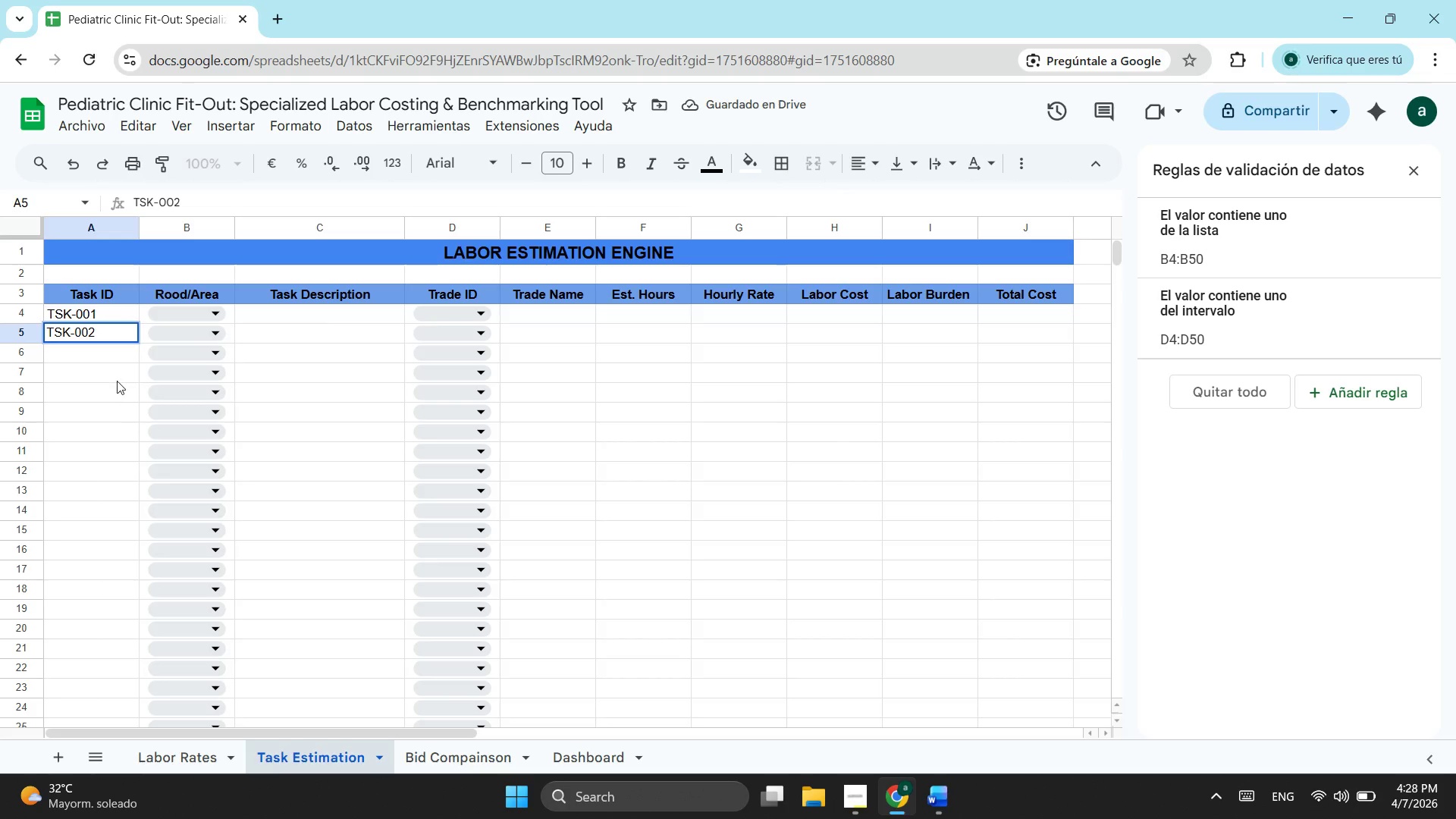 
left_click_drag(start_coordinate=[123, 403], to_coordinate=[123, 399])
 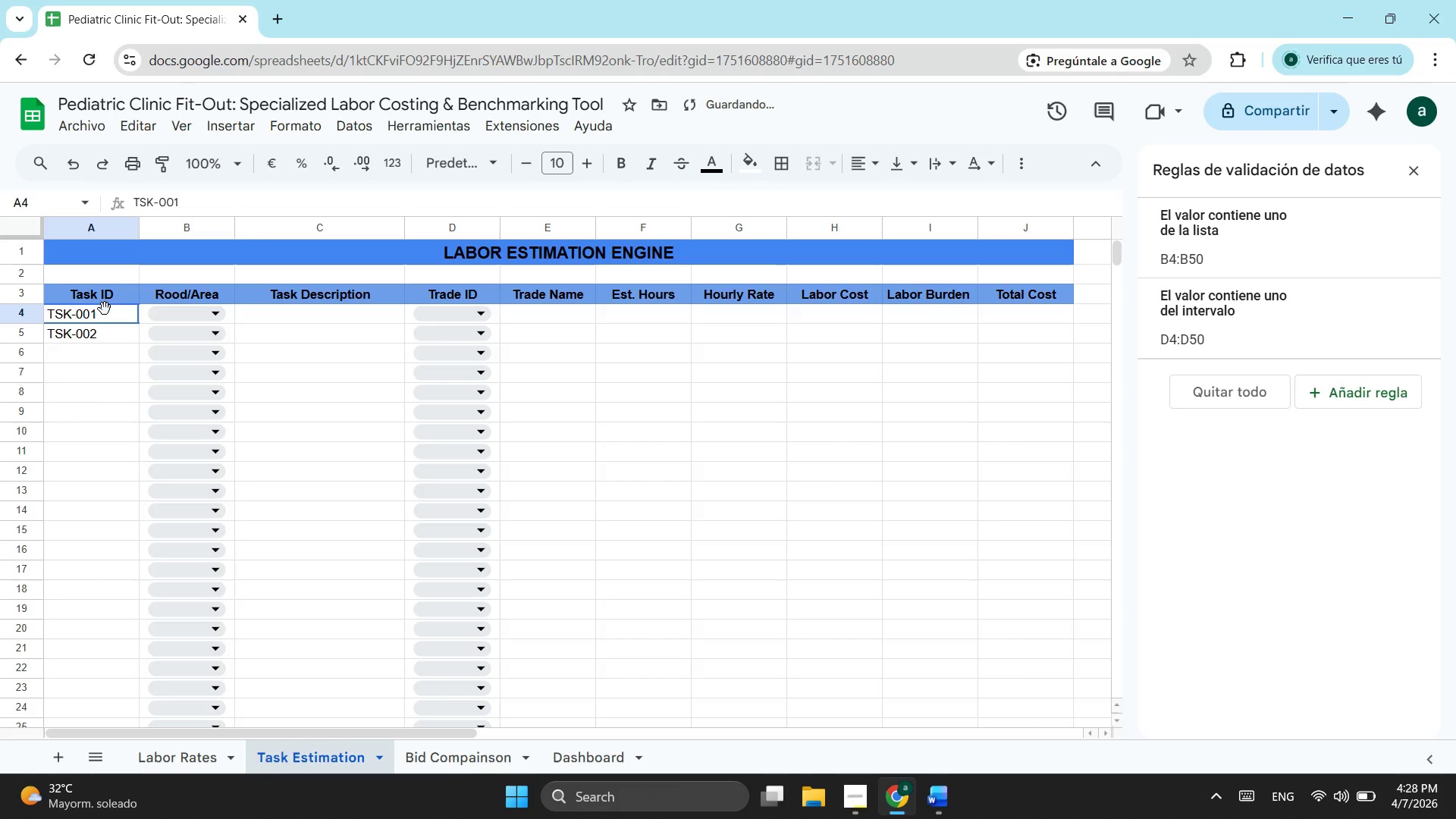 
left_click_drag(start_coordinate=[105, 306], to_coordinate=[108, 344])
 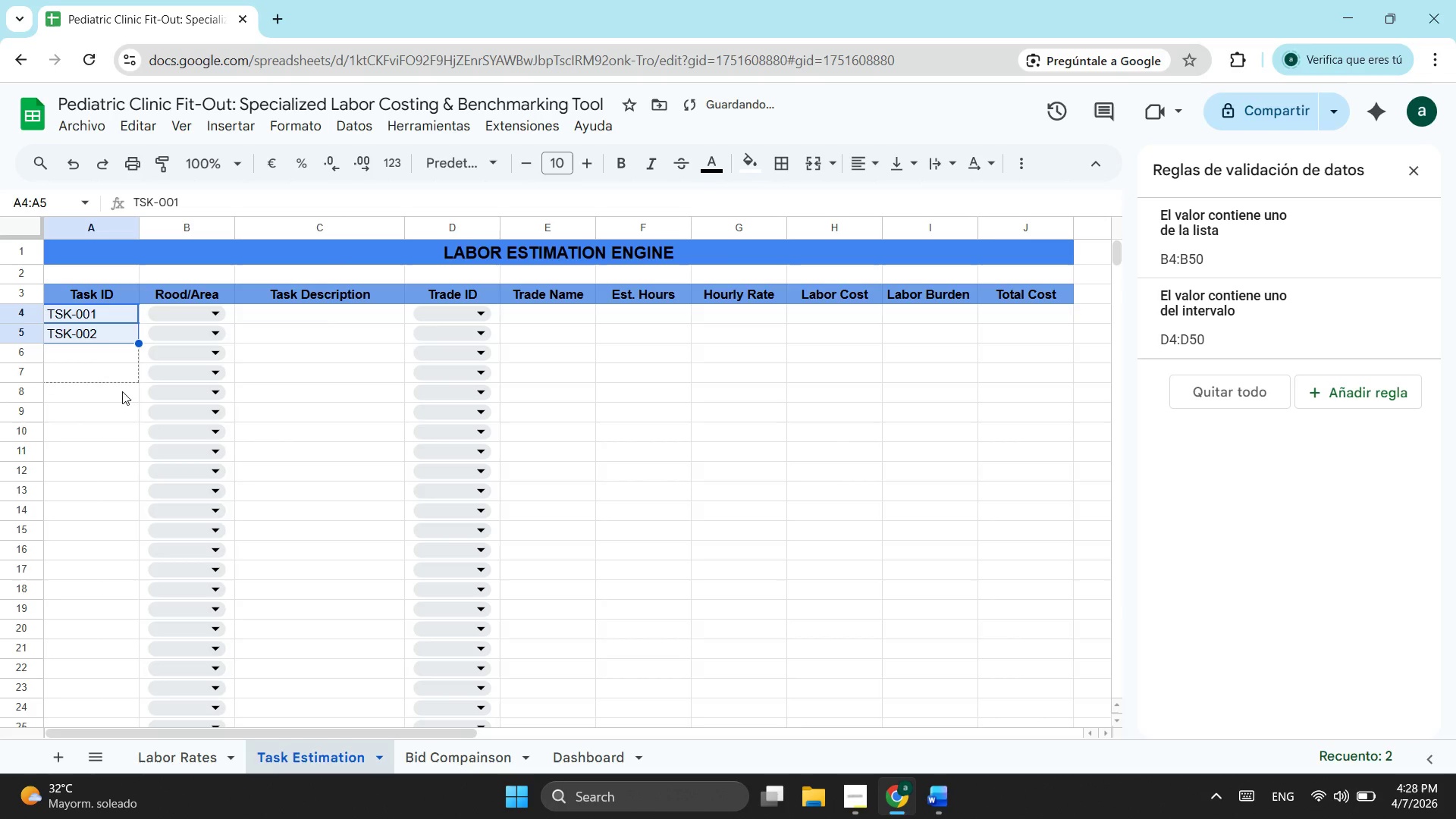 
left_click_drag(start_coordinate=[141, 340], to_coordinate=[110, 500])
 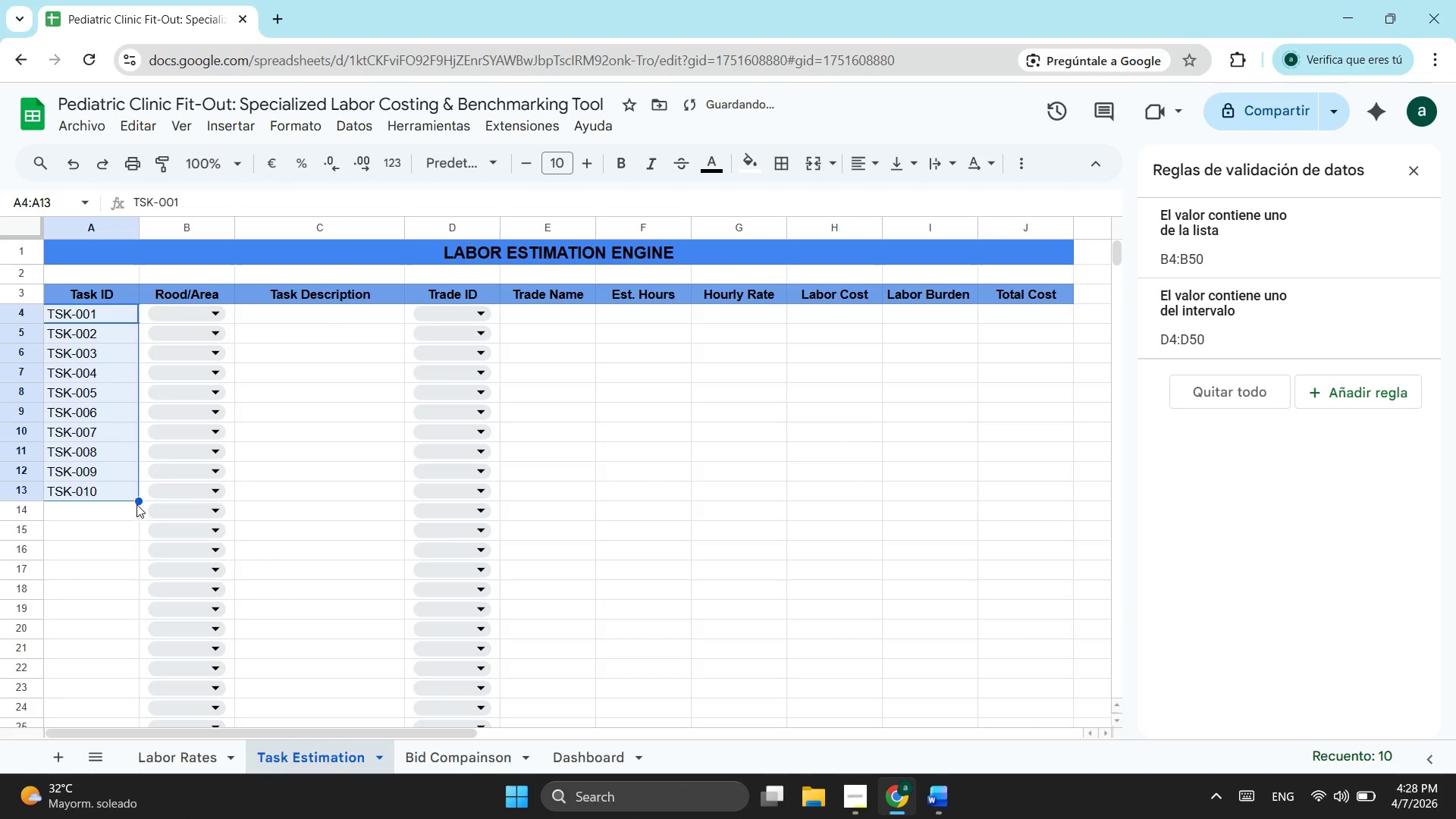 
left_click_drag(start_coordinate=[136, 501], to_coordinate=[130, 529])
 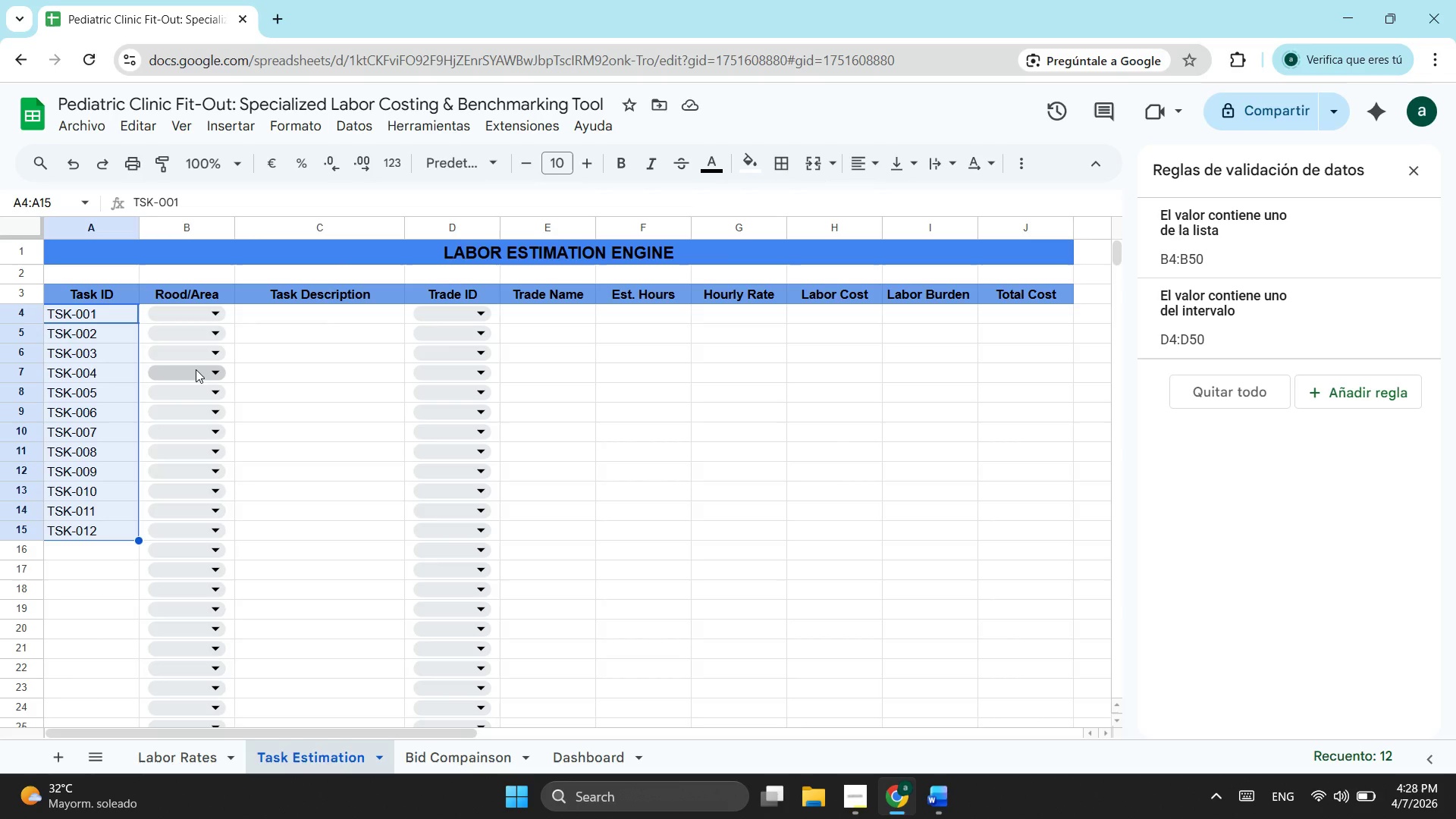 
wait(12.8)
 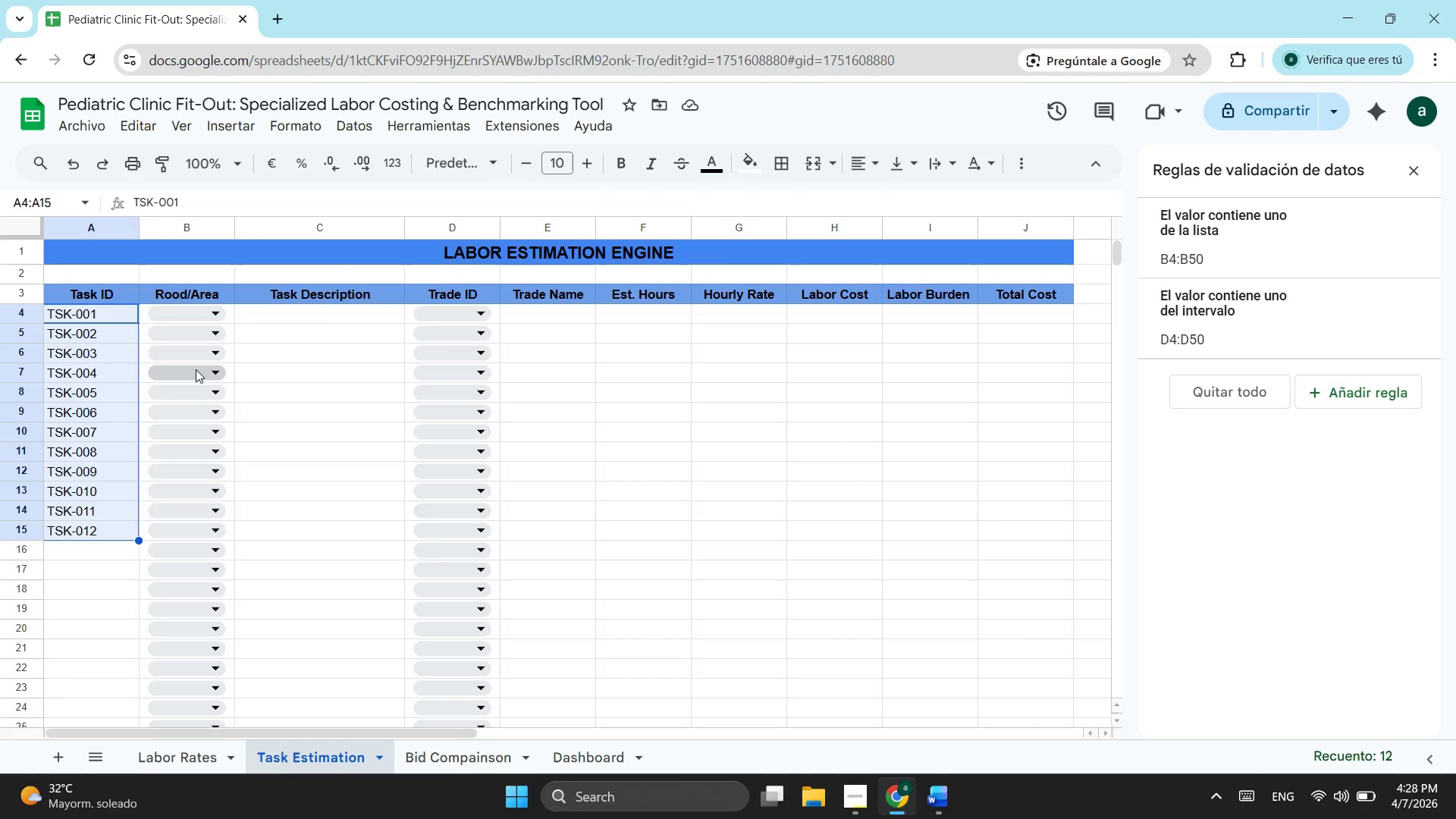 
left_click([218, 309])
 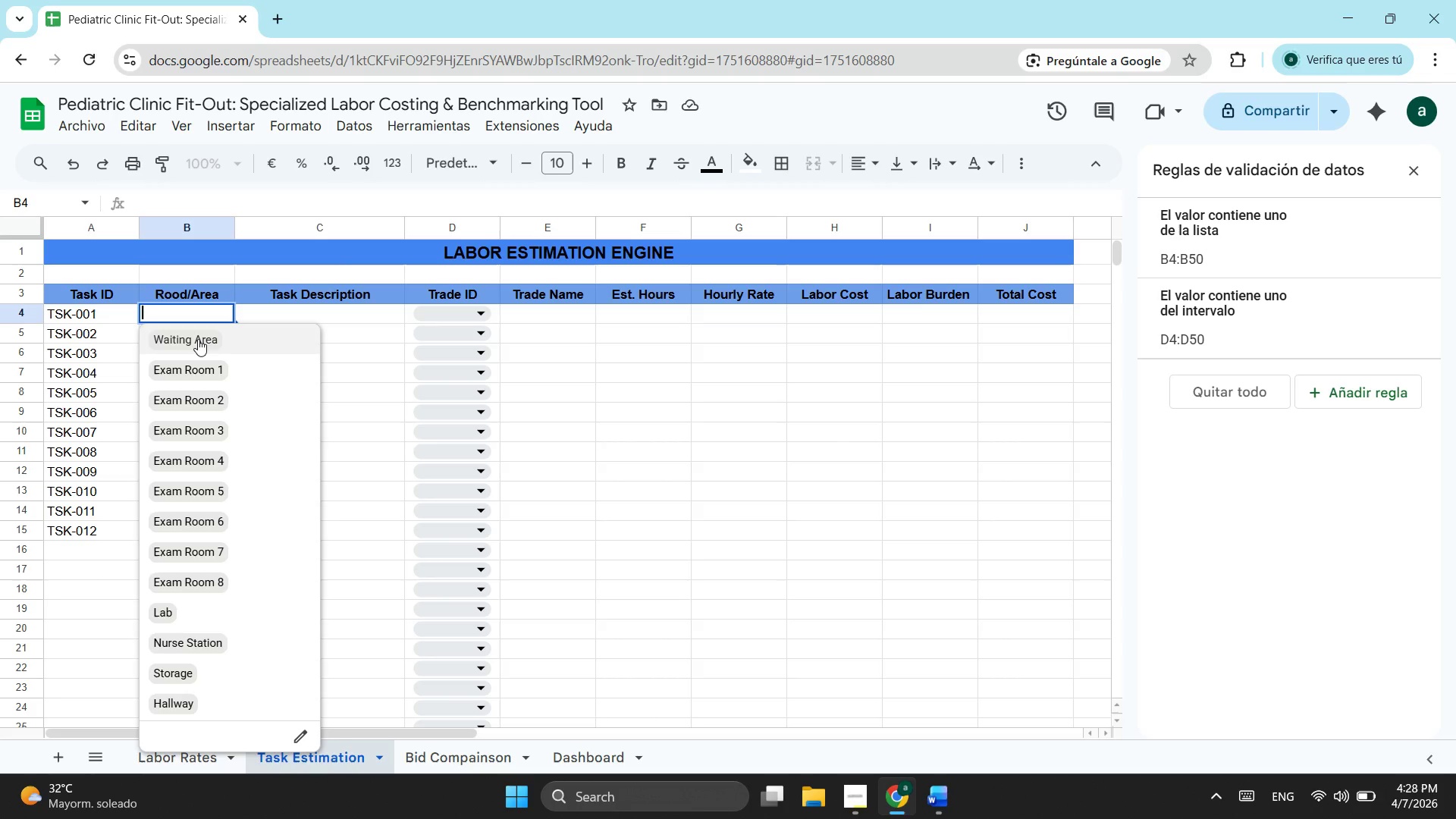 
left_click([198, 339])
 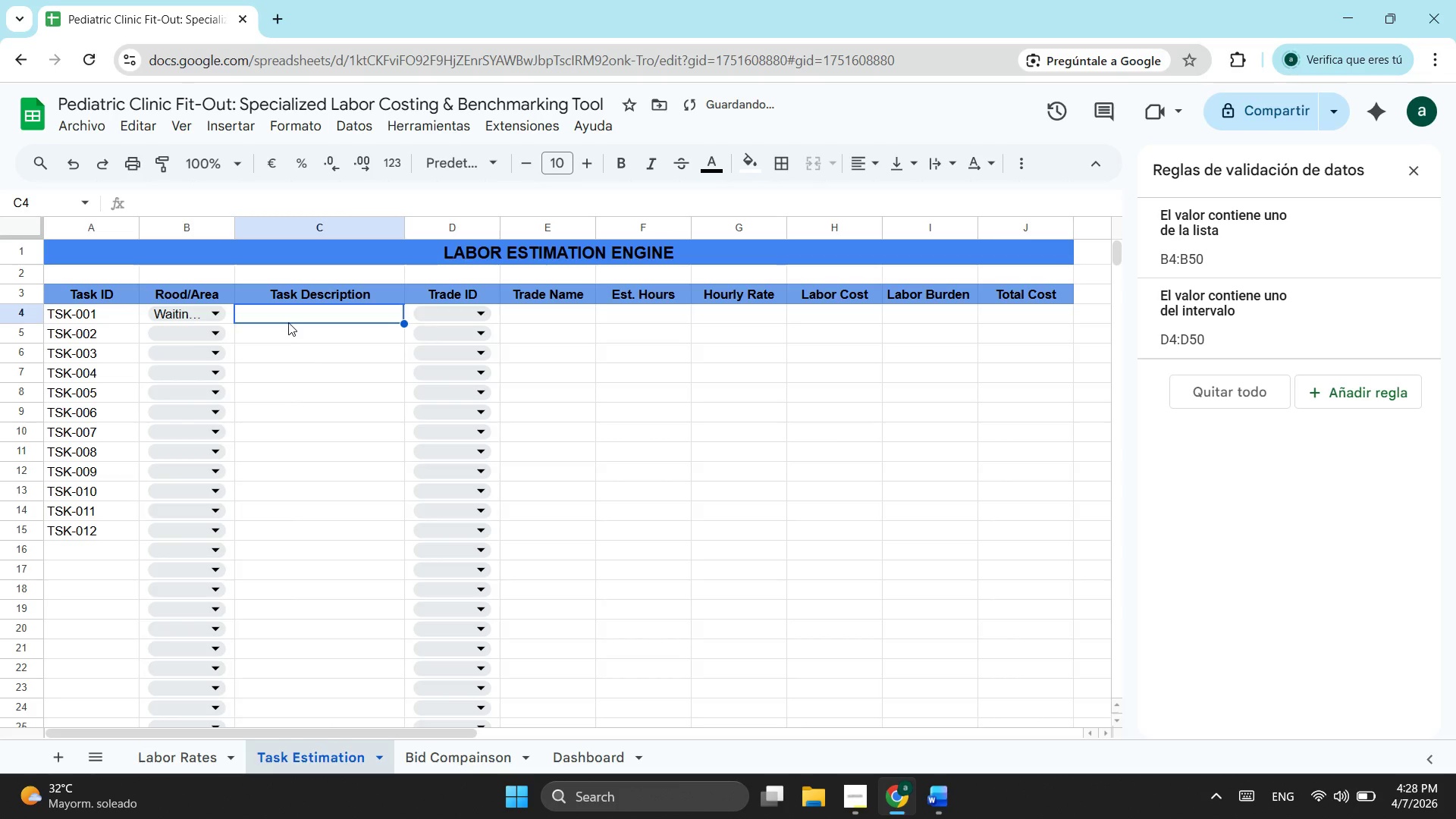 
type(Istal)
key(Backspace)
key(Backspace)
key(Backspace)
key(Backspace)
type(nstall HEPA f)
 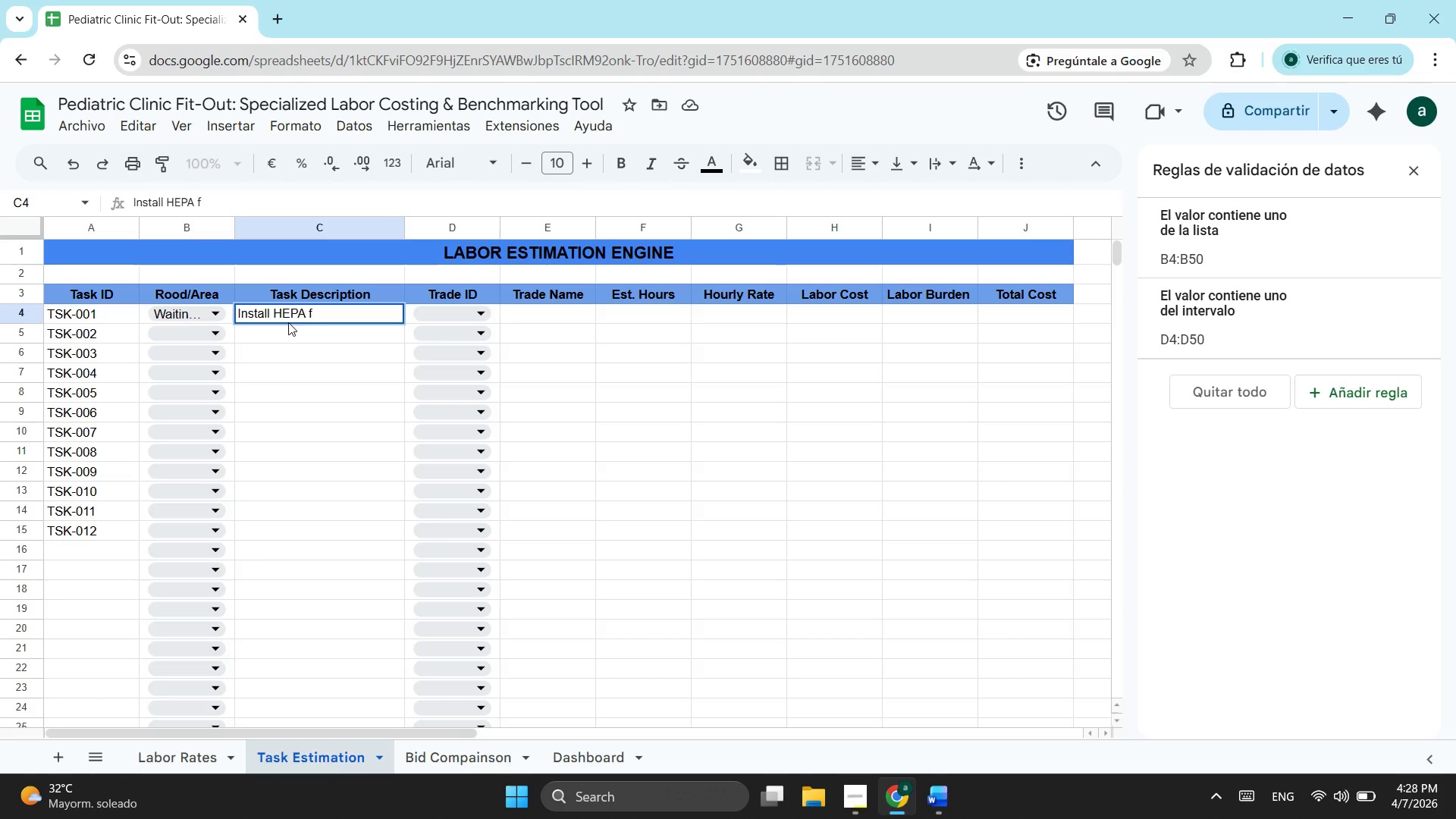 
type(it)
 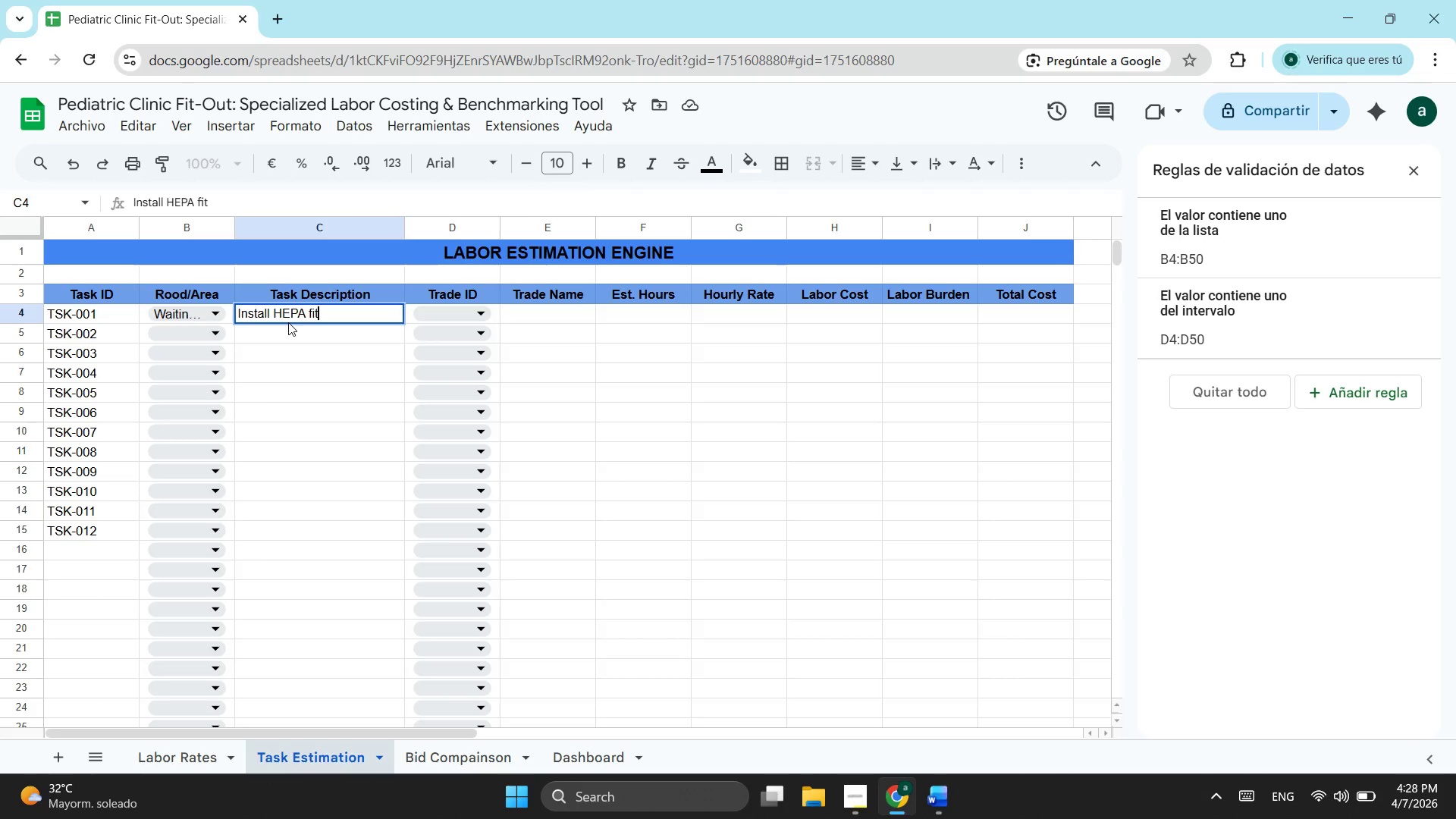 
key(Backspace)
type(ltration System)
 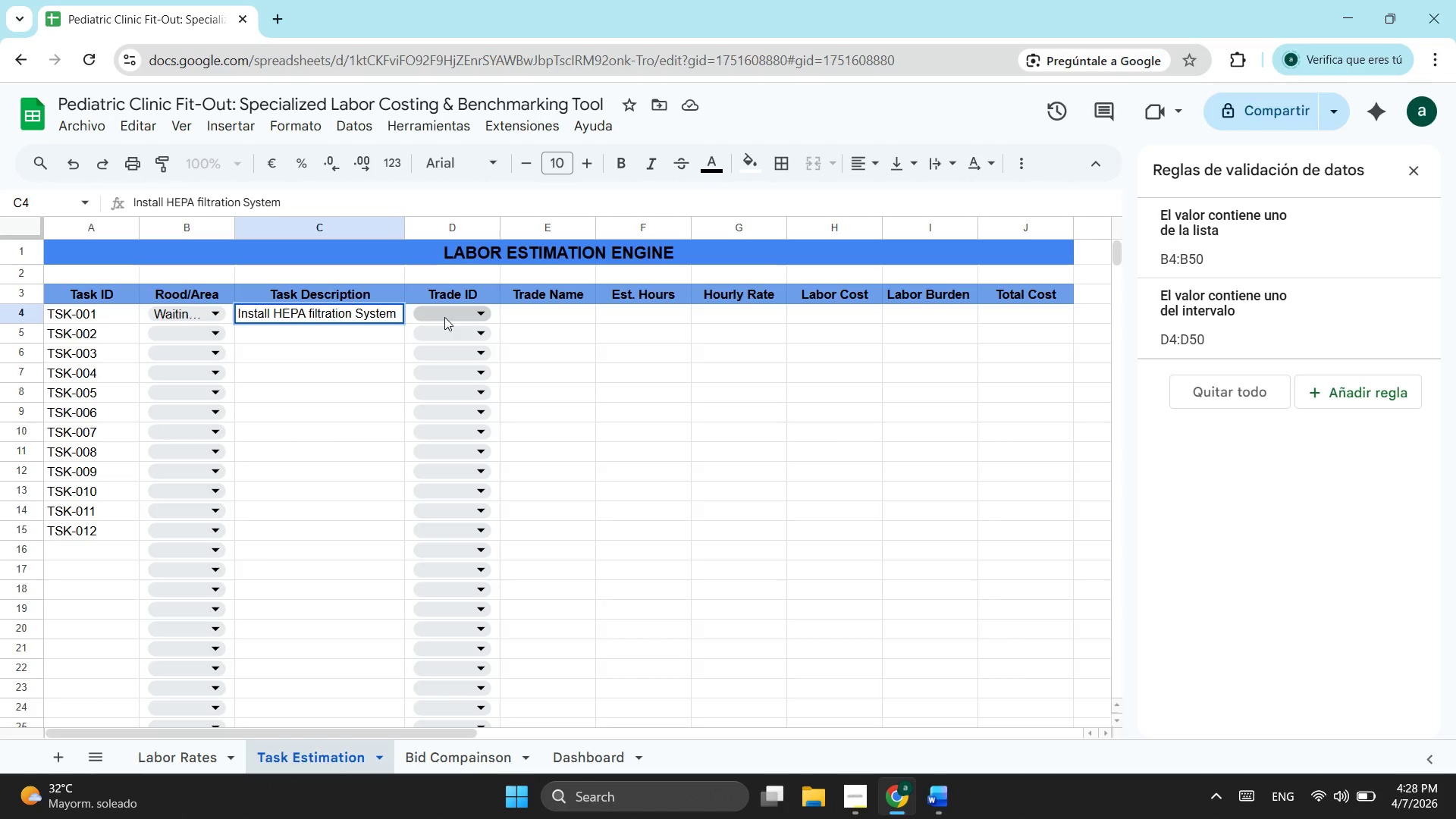 
left_click([444, 317])
 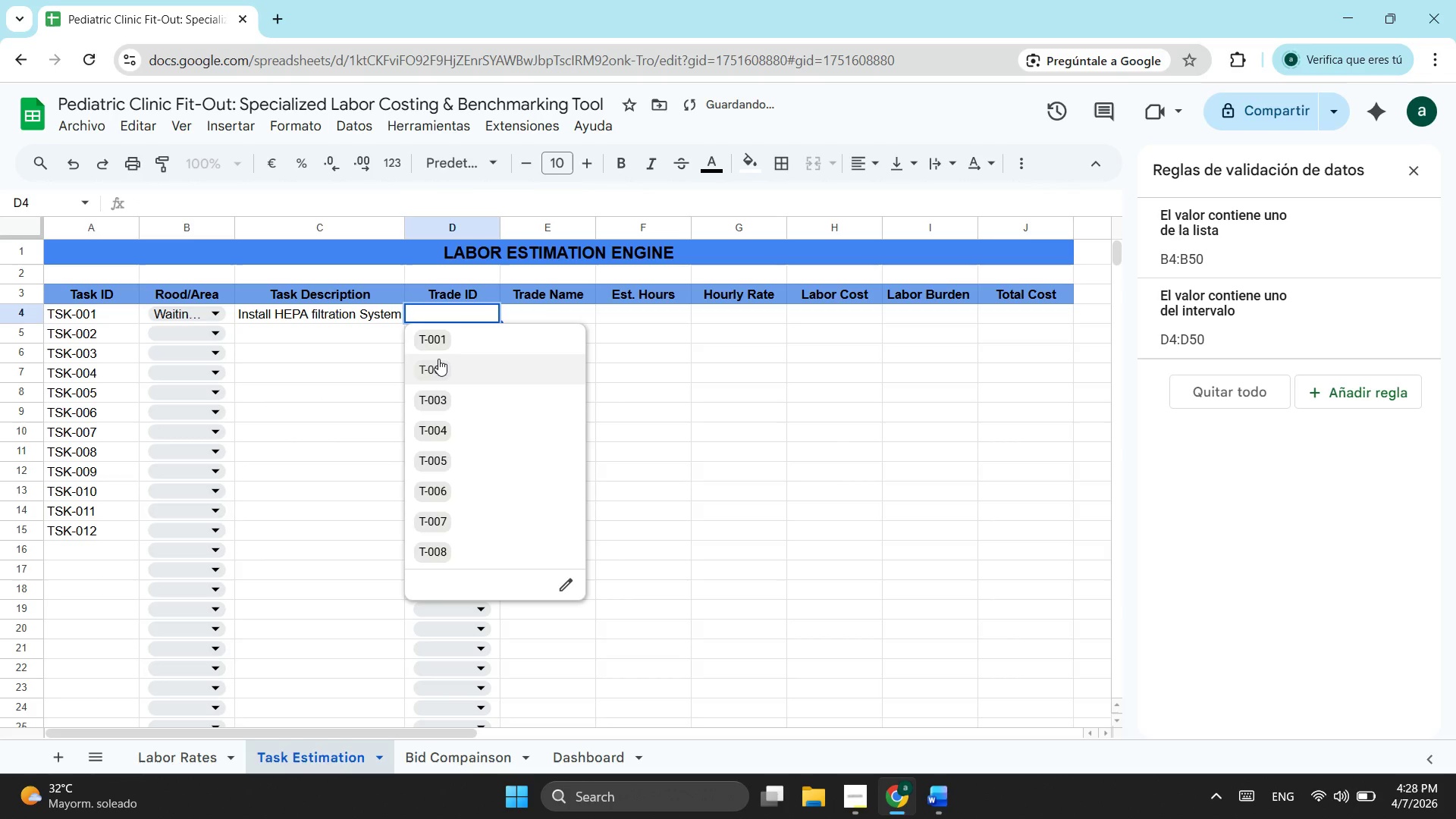 
left_click([438, 359])
 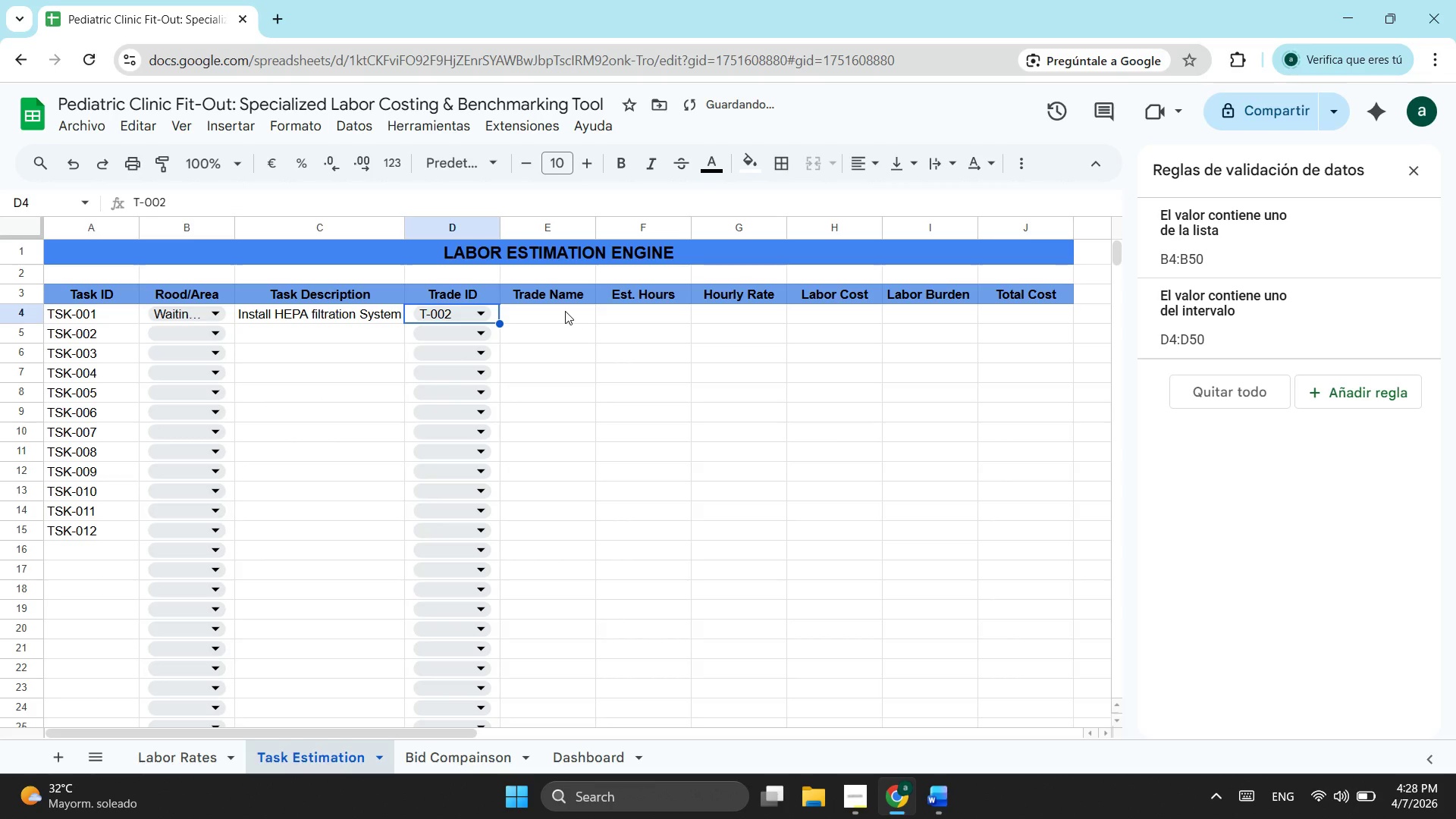 
left_click([565, 311])
 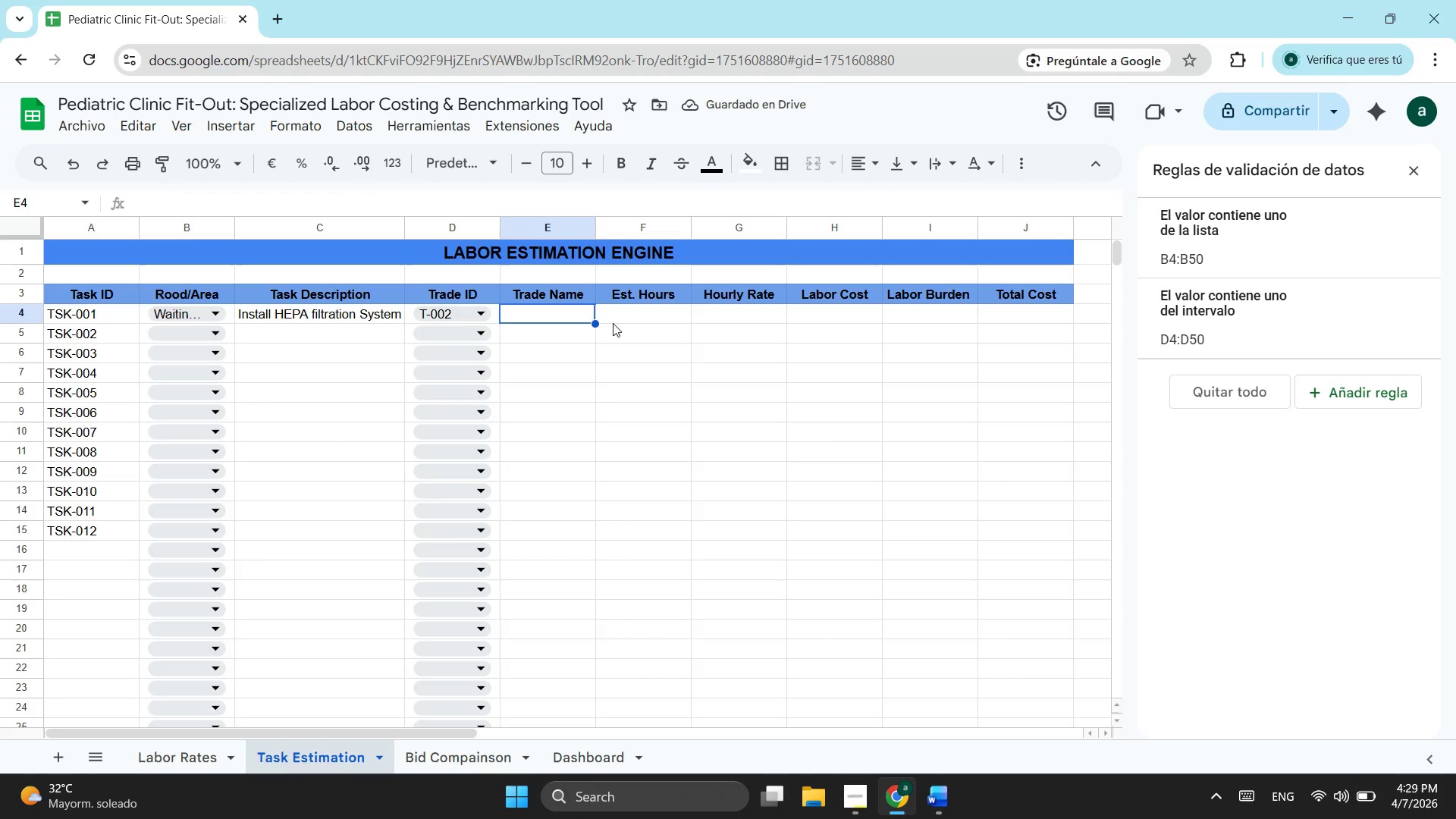 
type(16)
 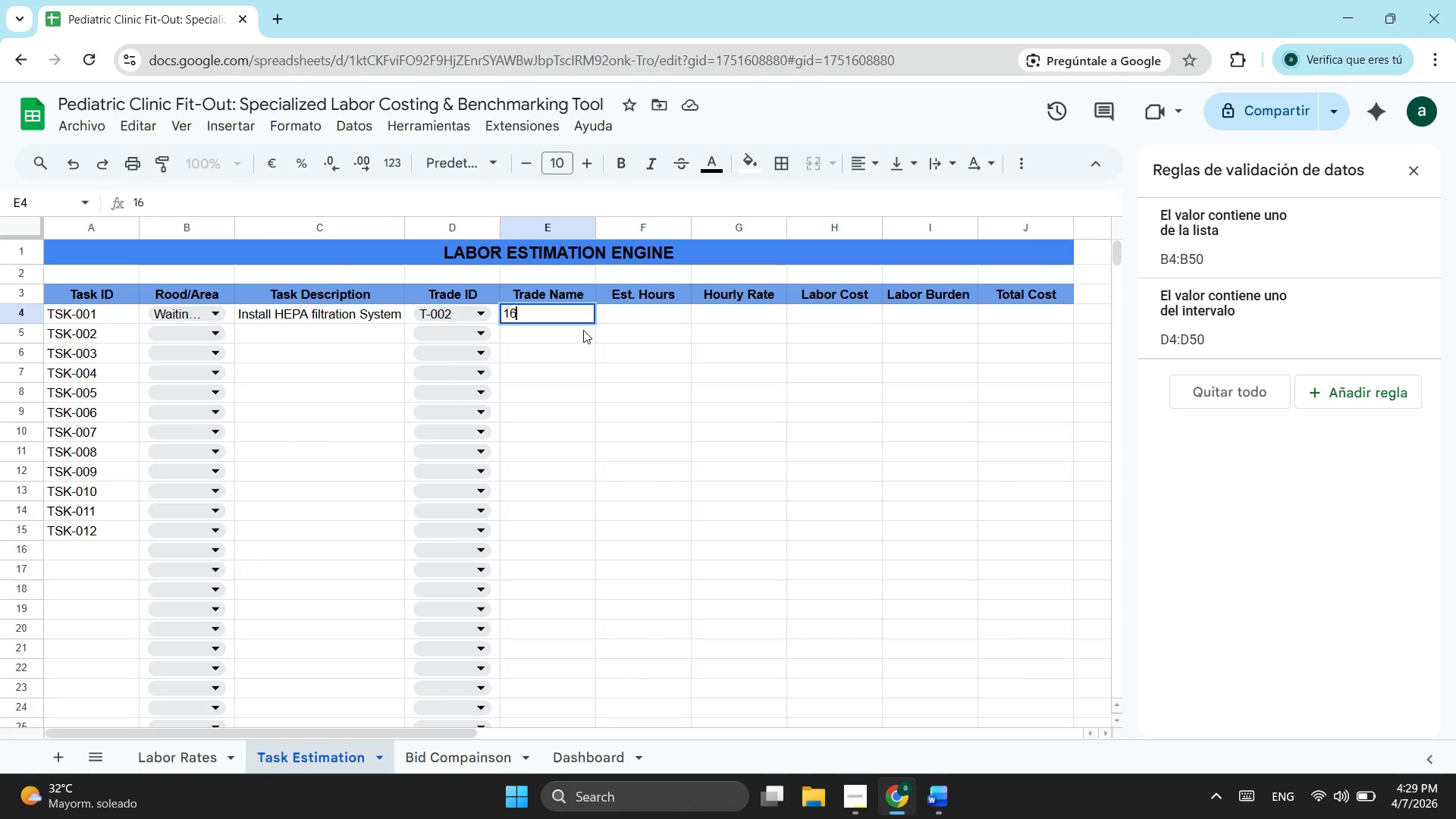 
left_click([276, 338])
 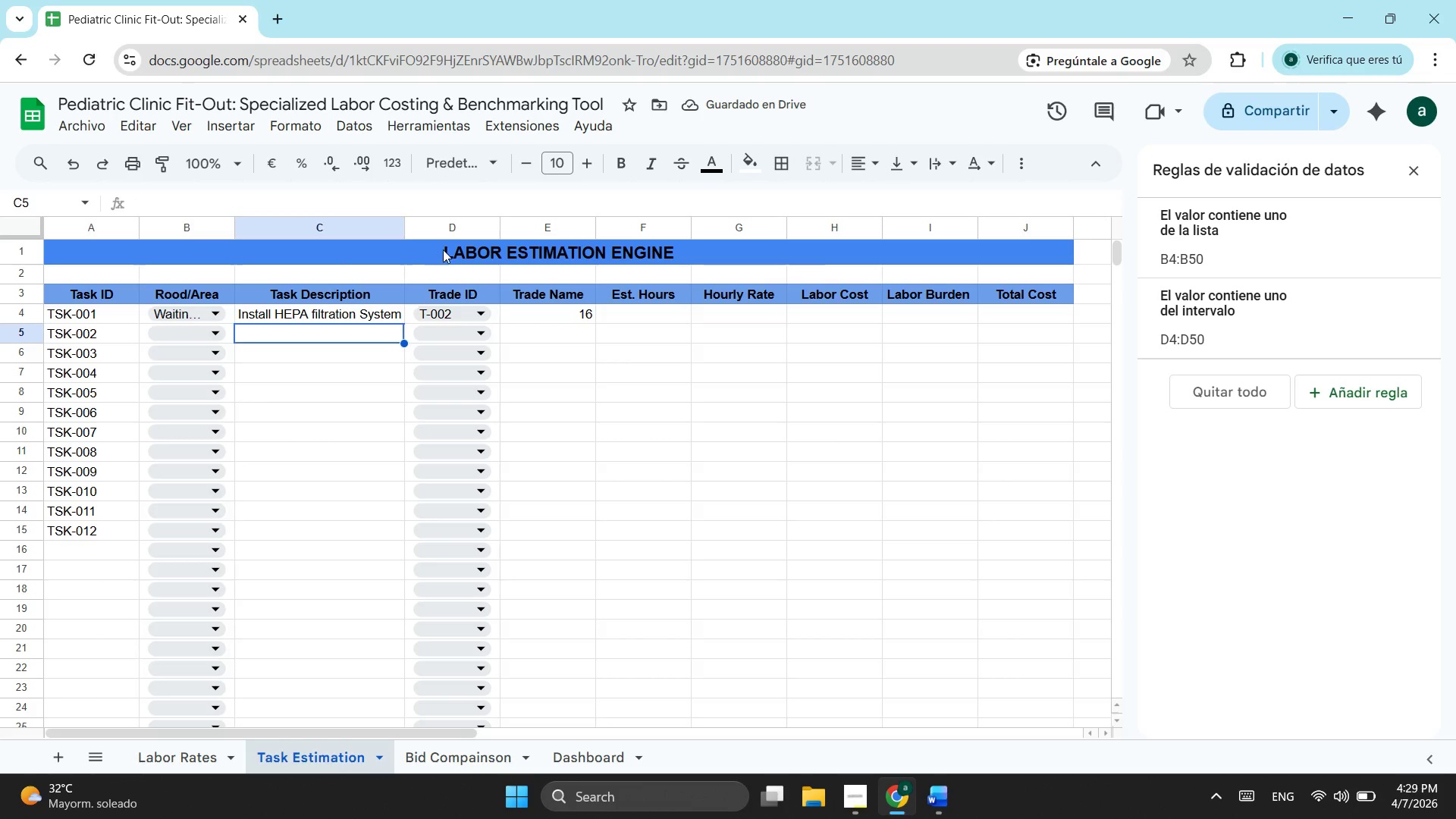 
wait(6.78)
 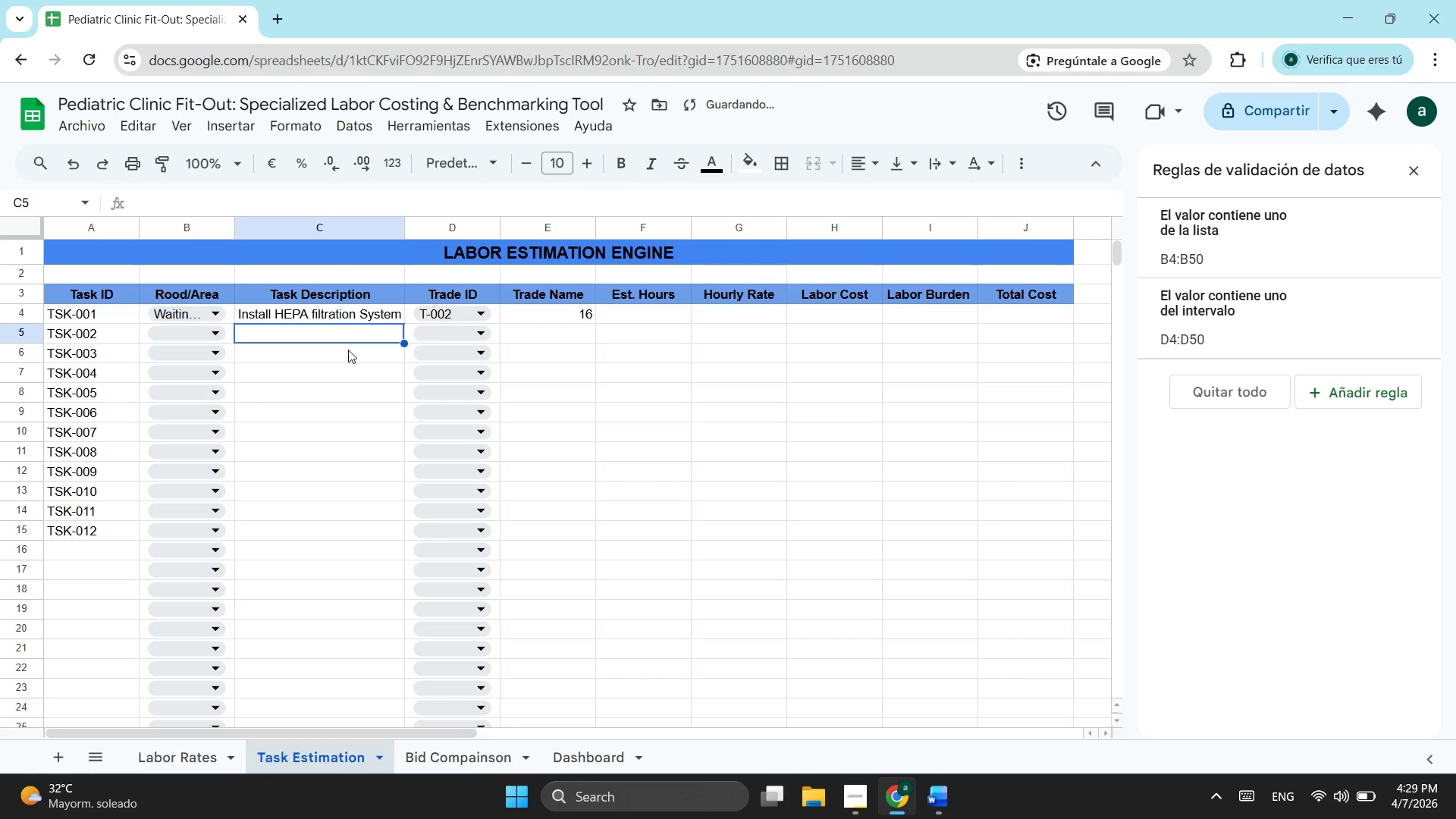 
type(Medical gasline )
 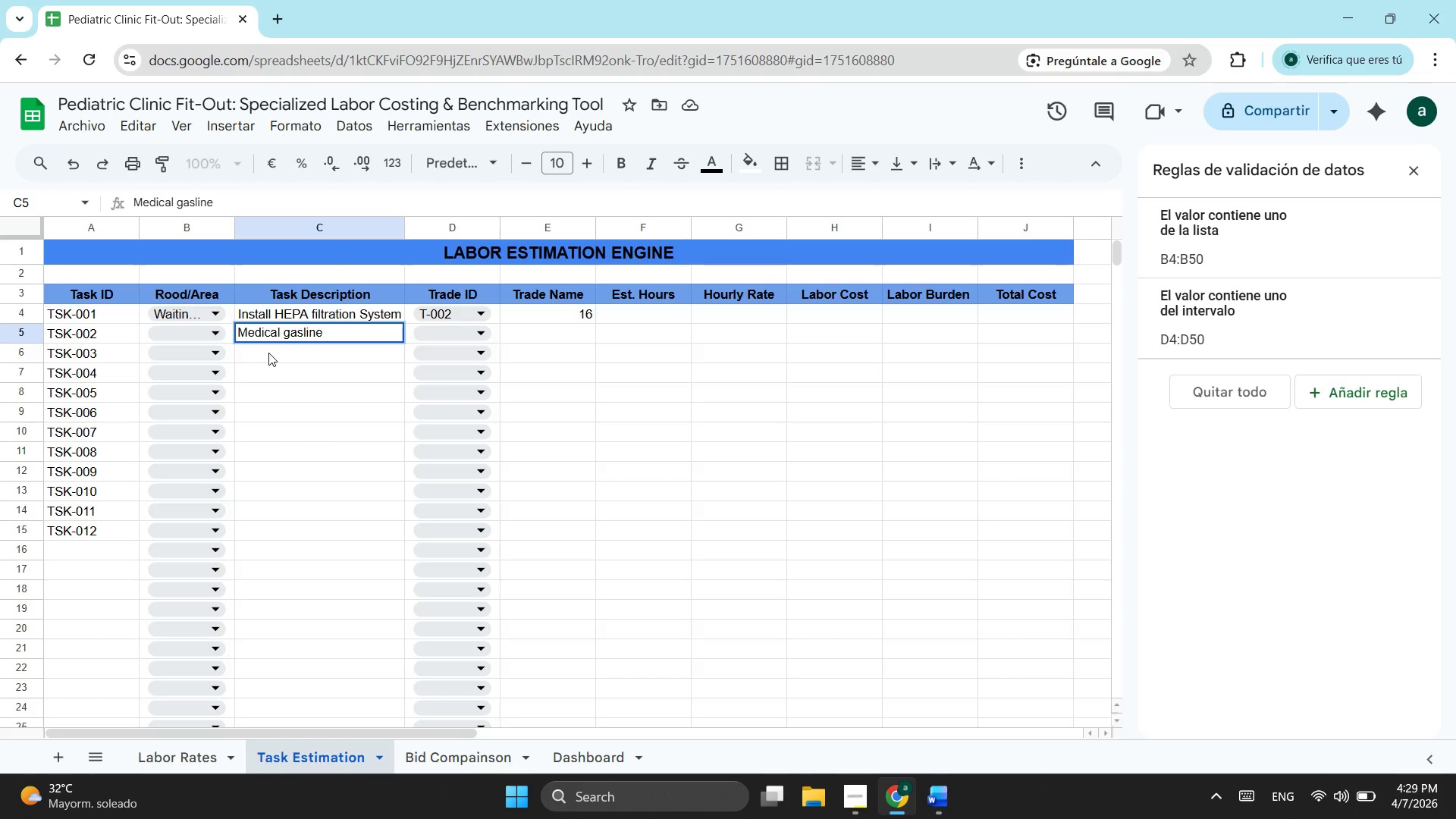 
type(installation)
 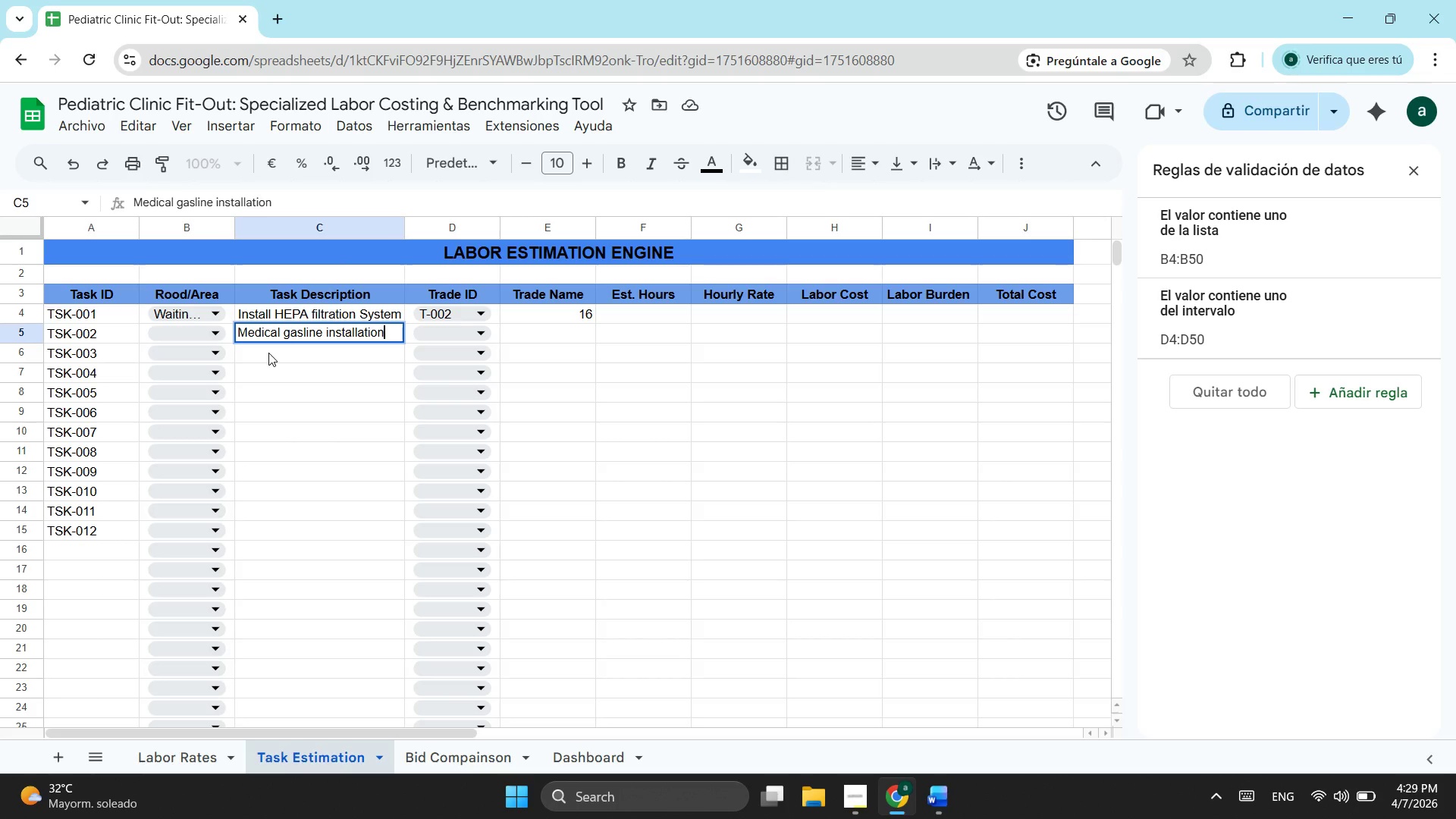 
key(ArrowDown)
 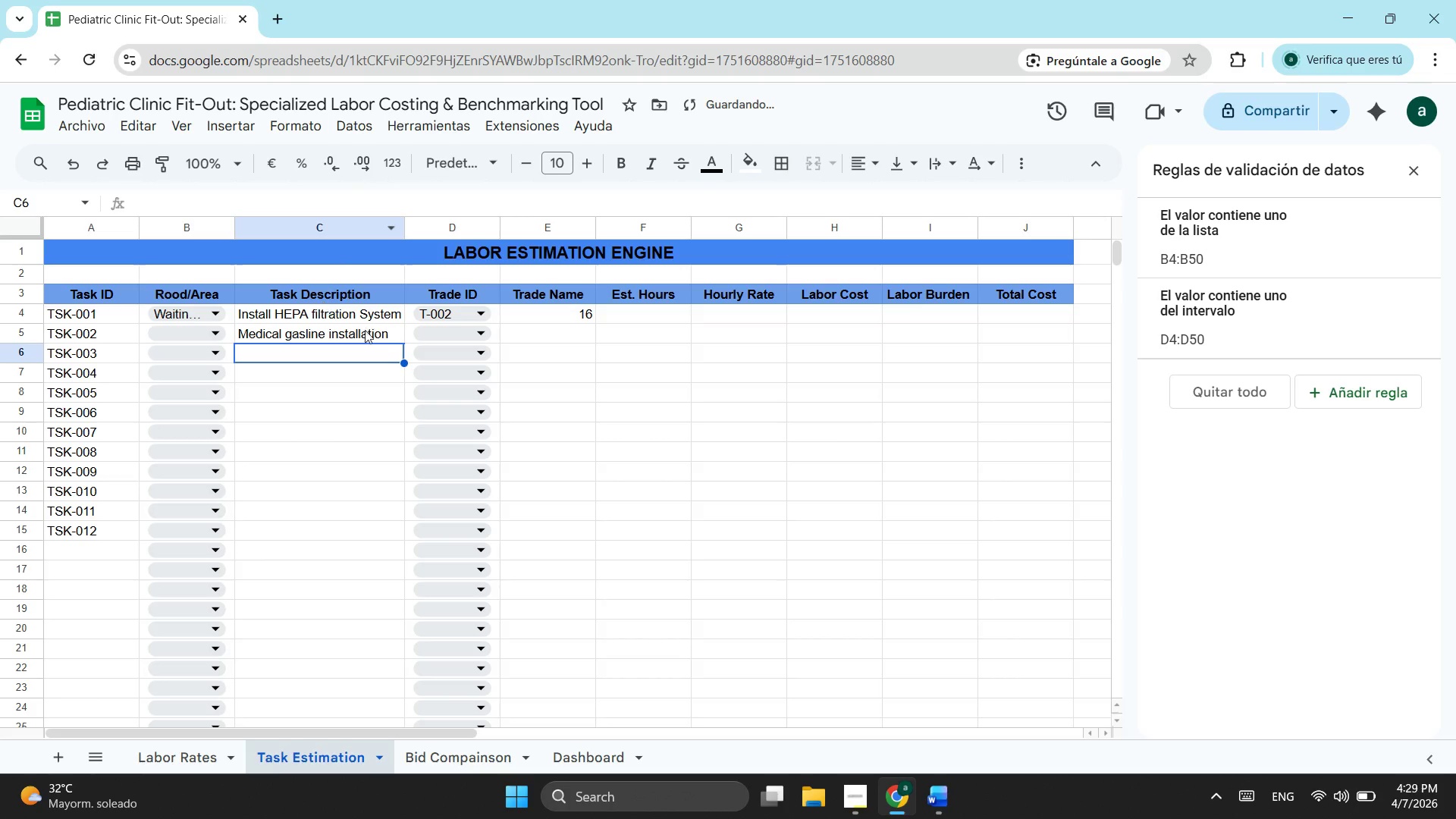 
left_click([447, 329])
 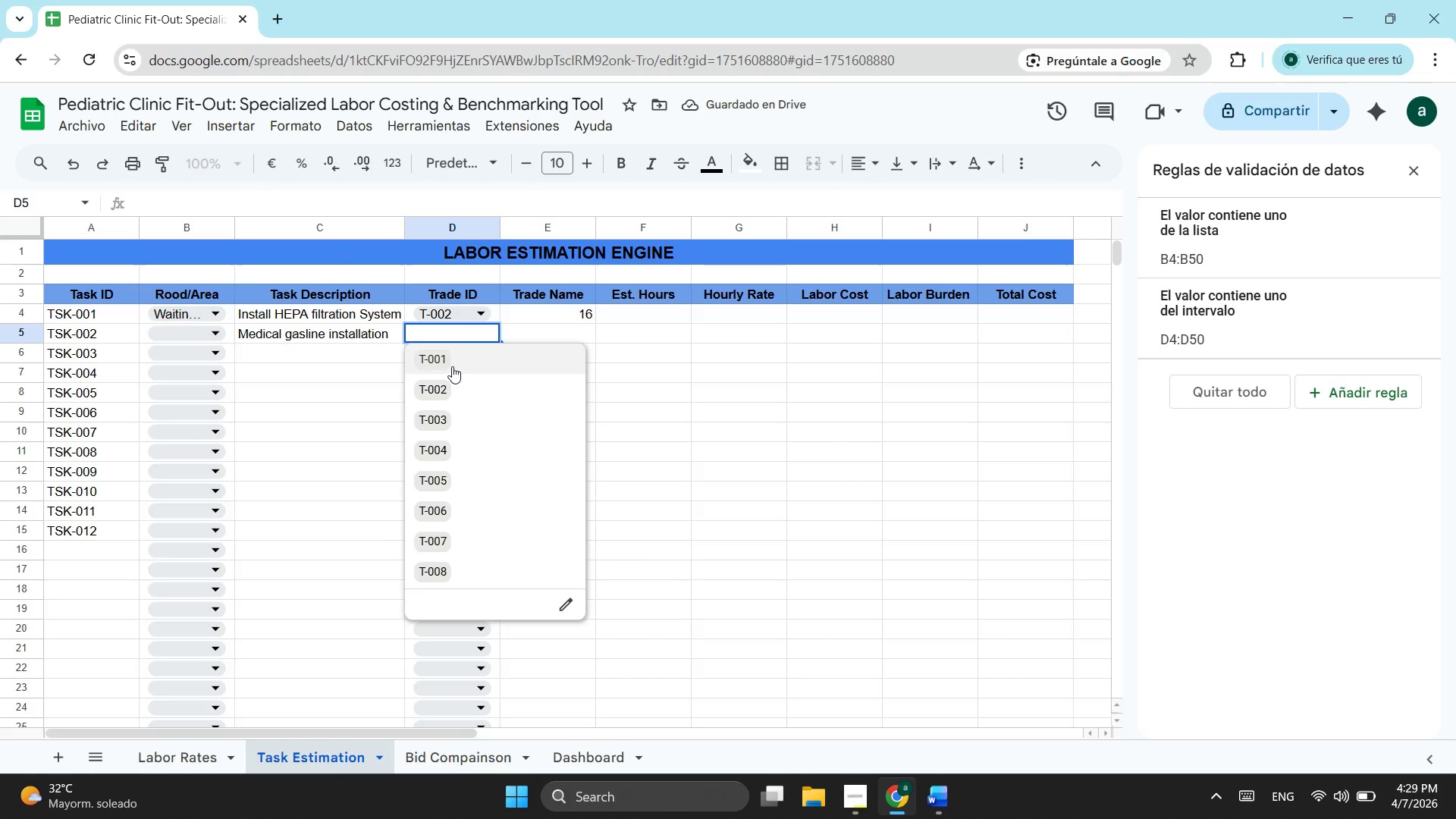 
left_click([452, 366])
 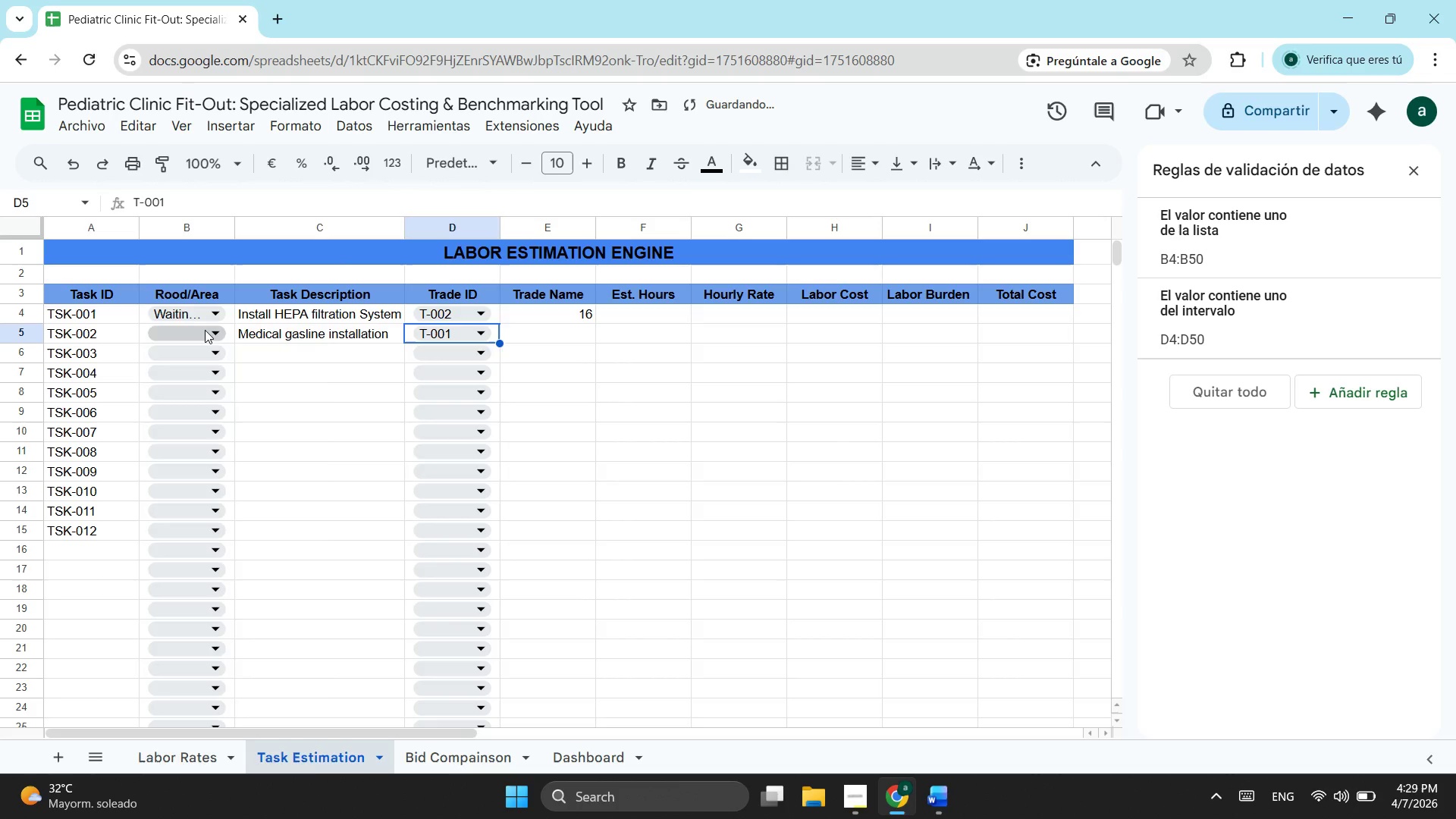 
left_click([205, 330])
 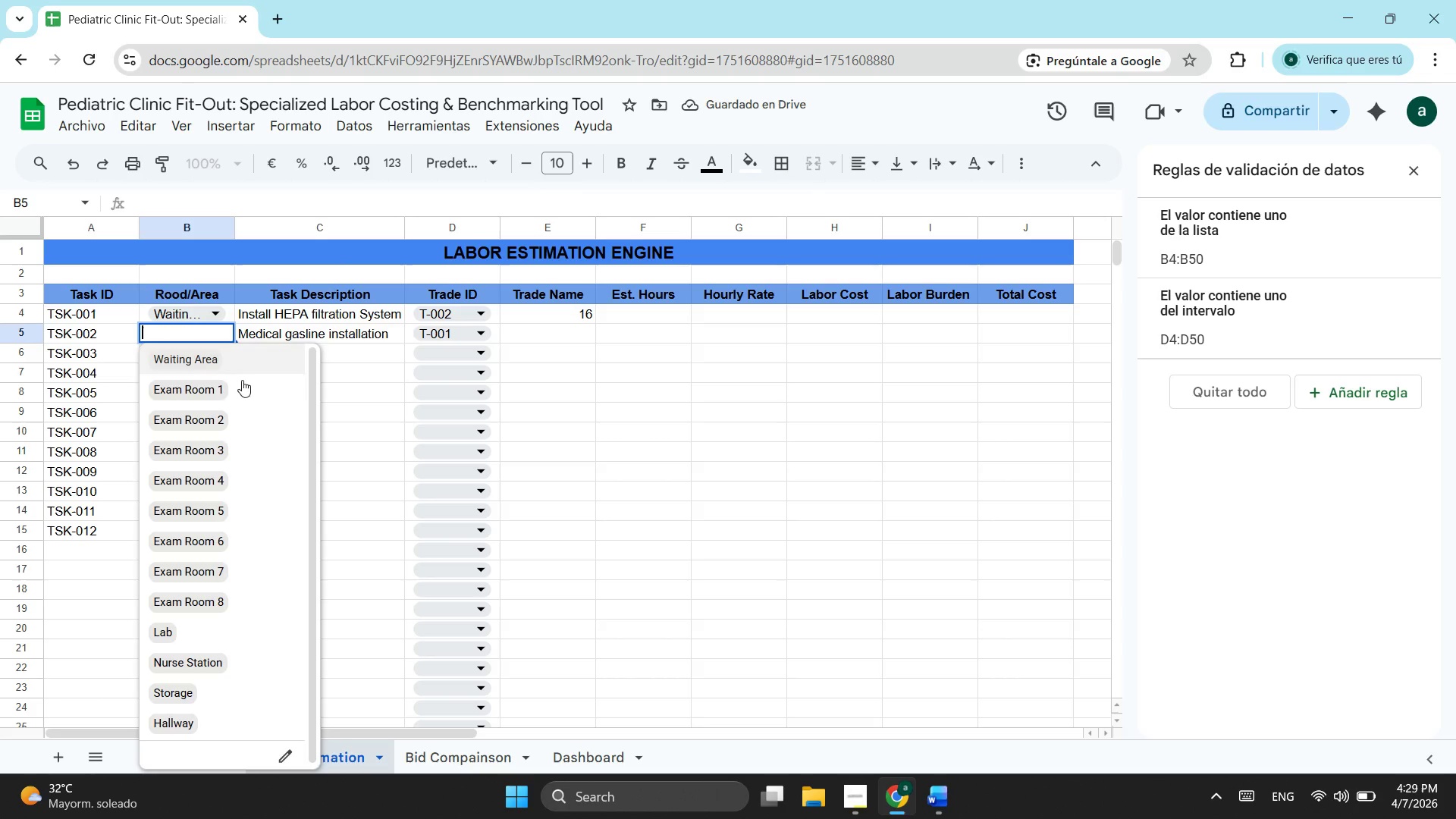 
left_click([213, 397])
 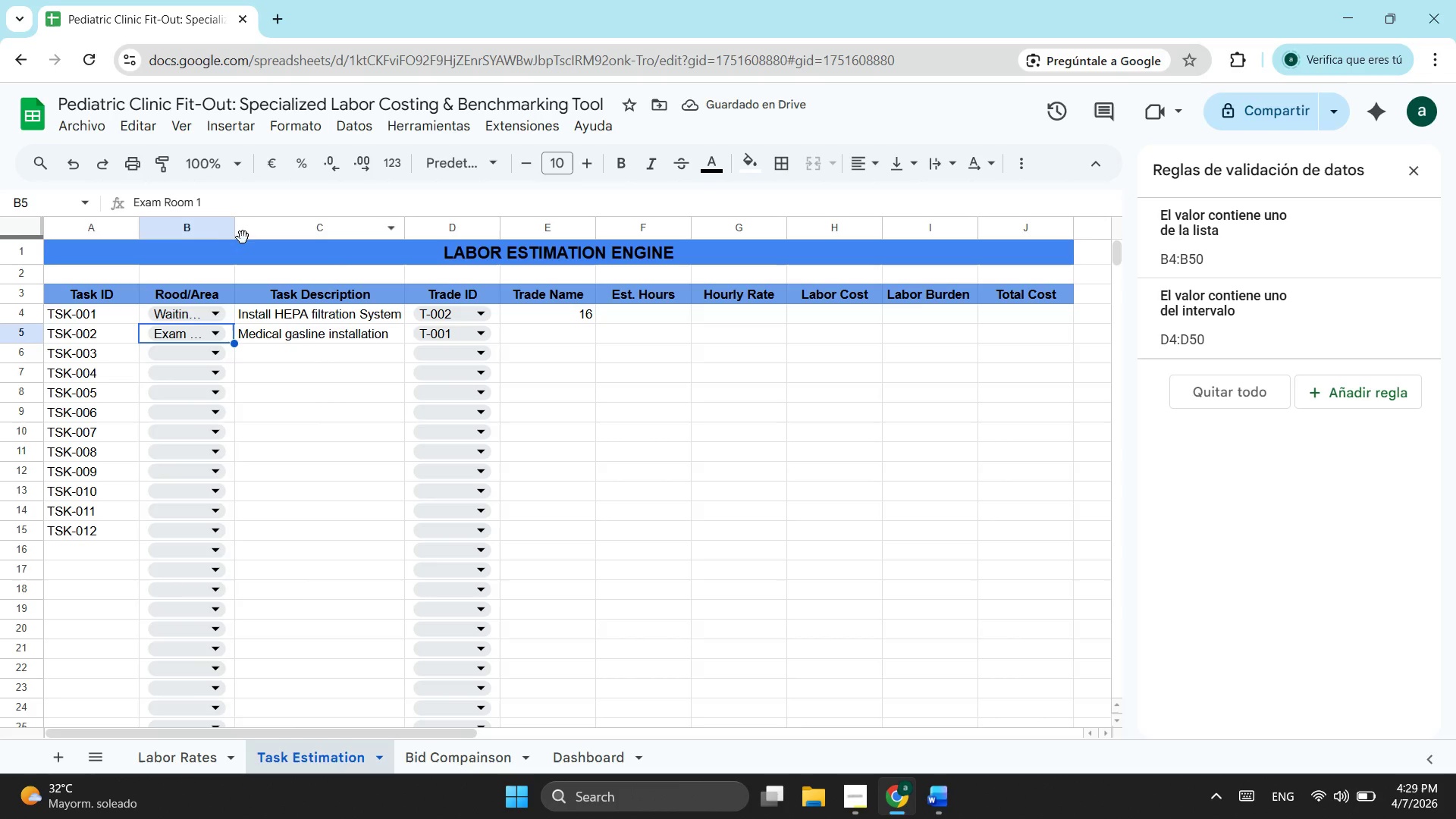 
left_click_drag(start_coordinate=[234, 231], to_coordinate=[256, 232])
 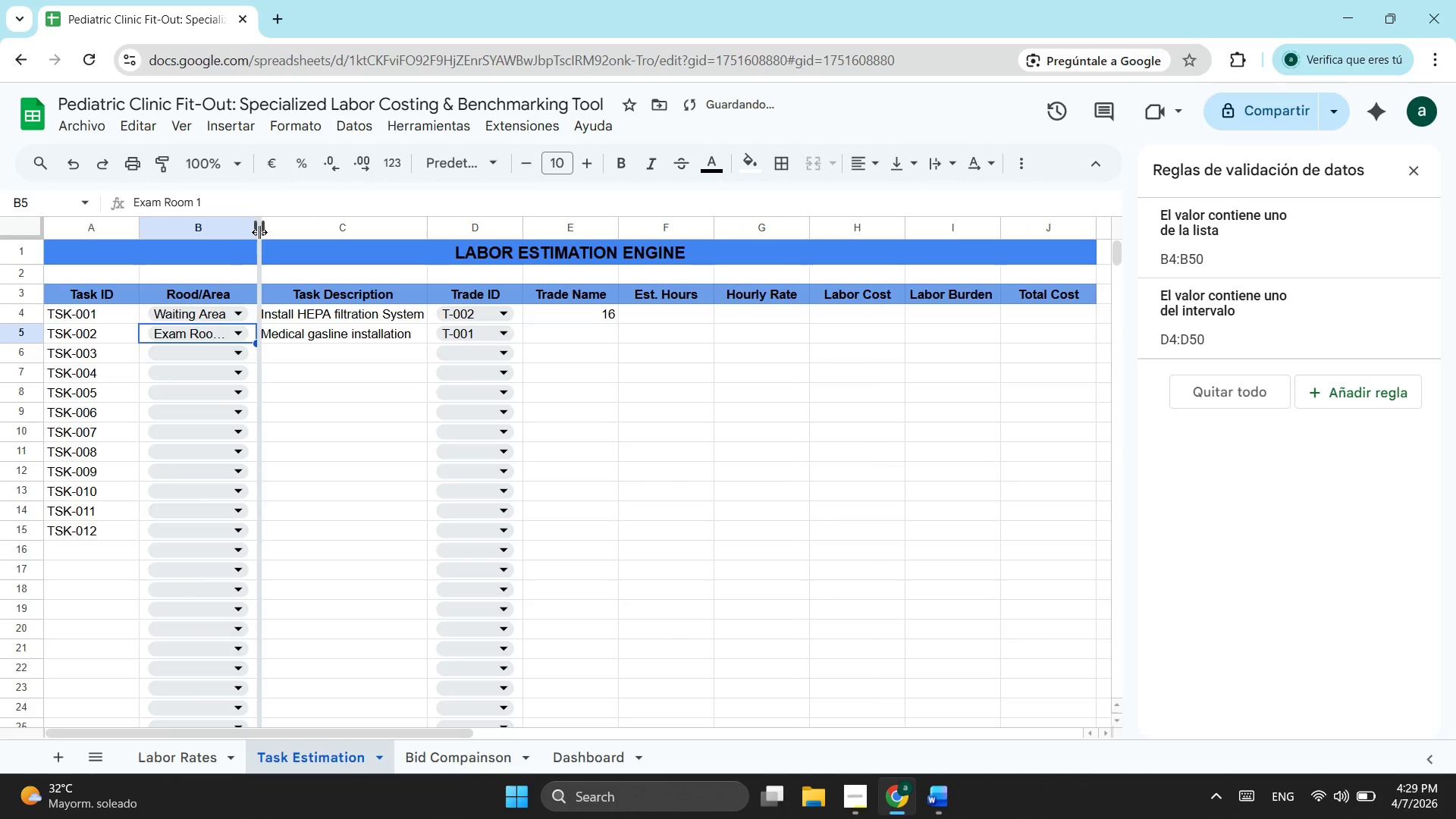 
left_click_drag(start_coordinate=[256, 232], to_coordinate=[265, 232])
 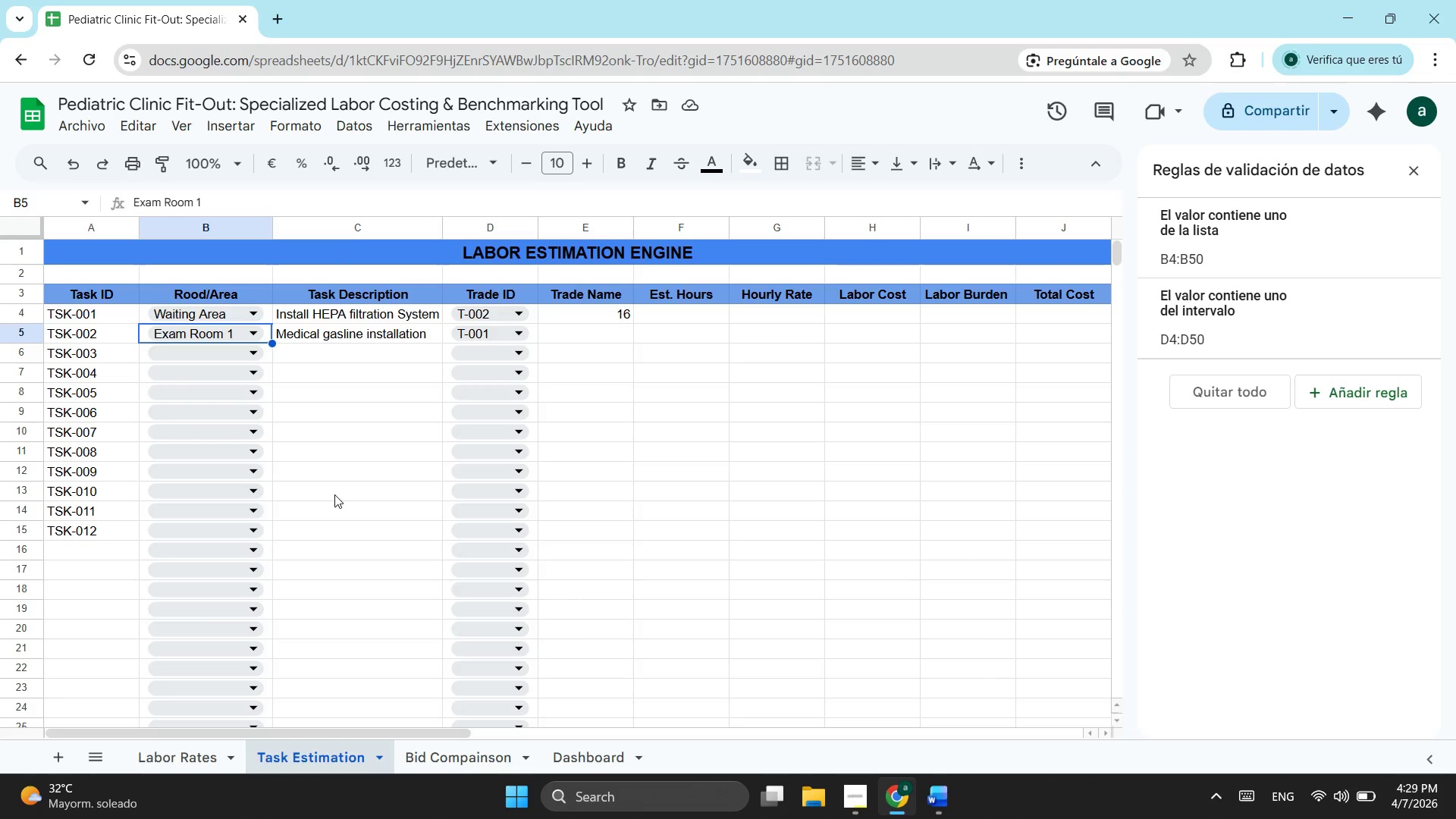 
wait(15.67)
 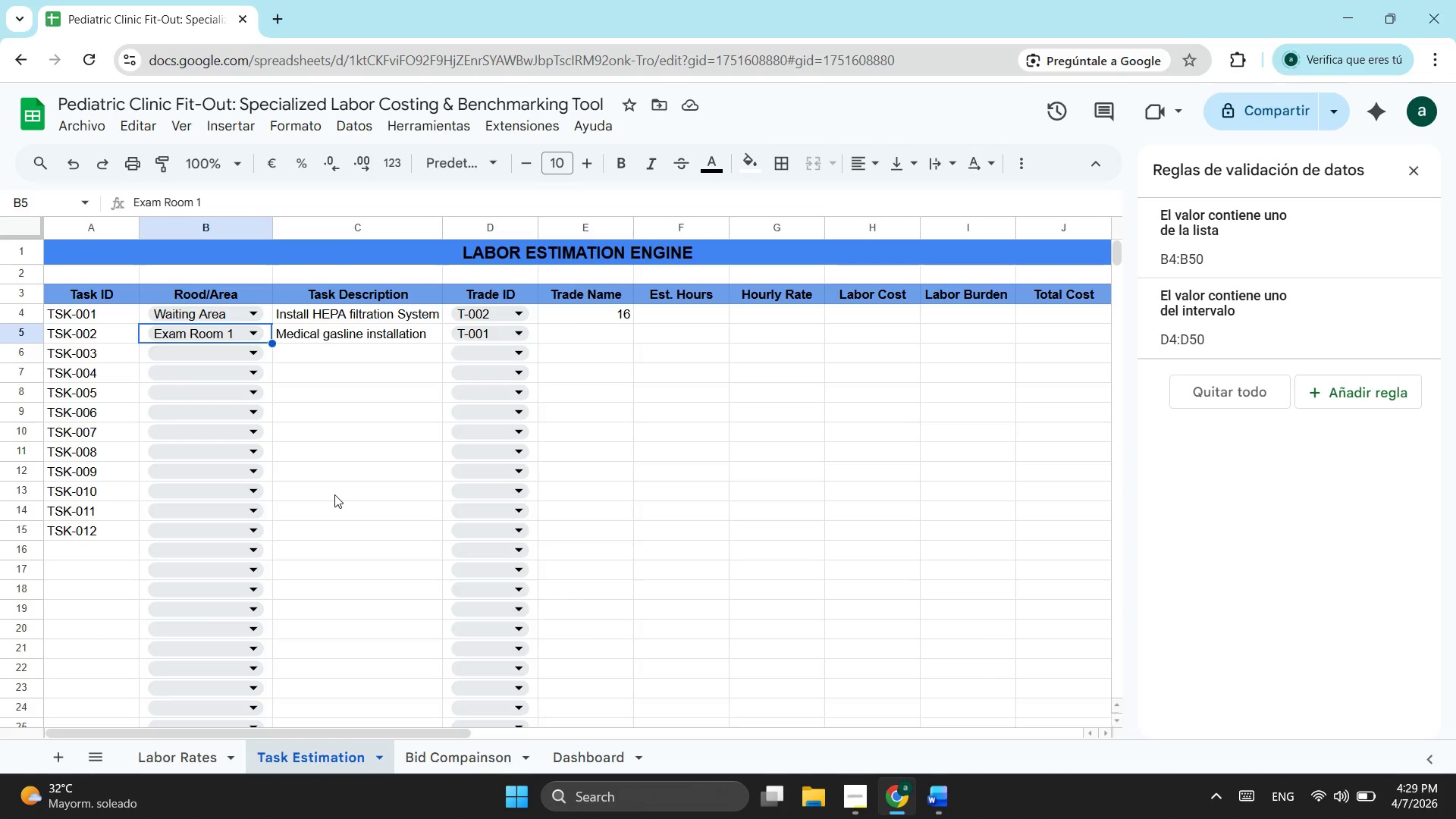 
left_click([335, 344])
 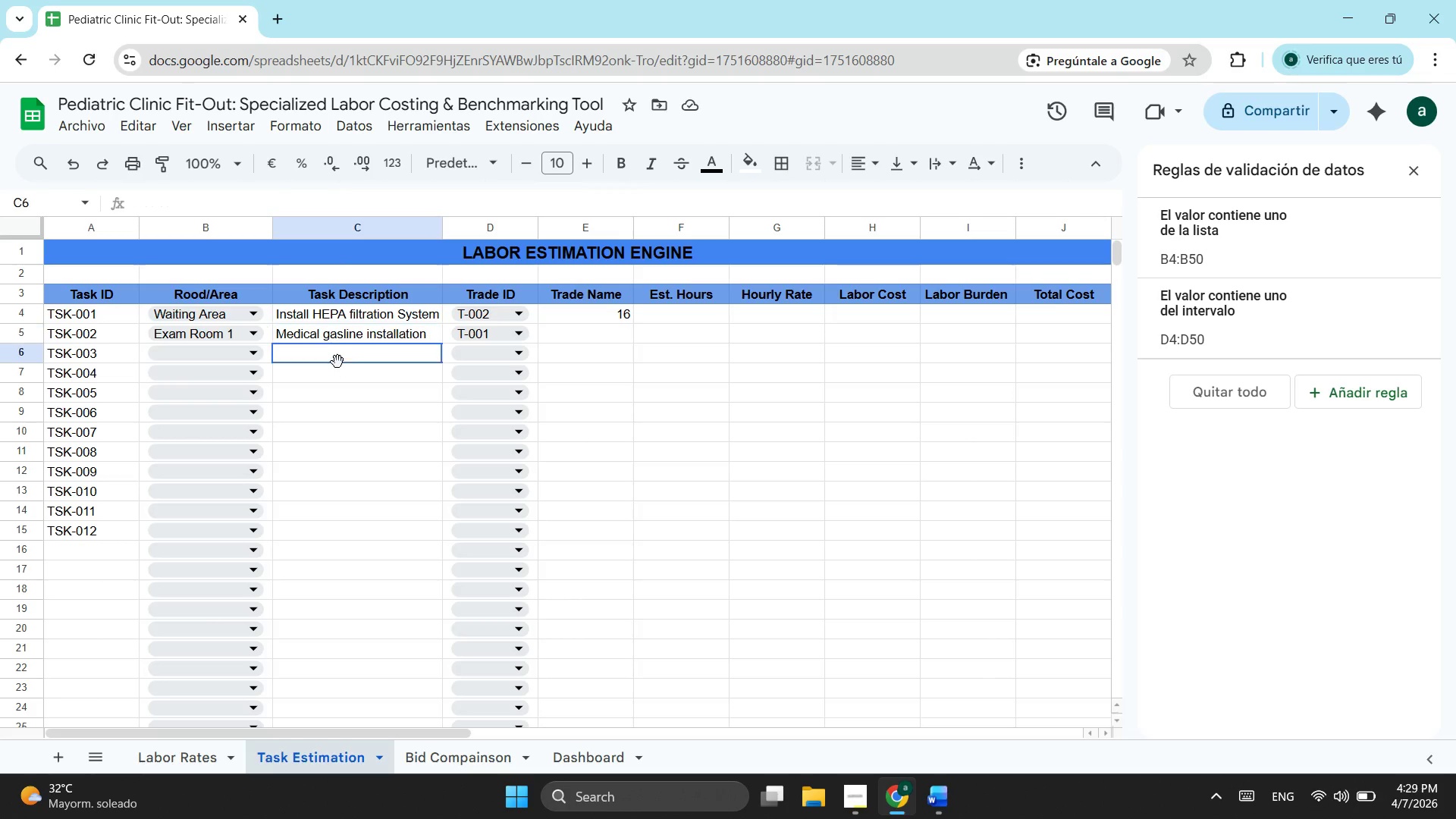 
left_click([337, 362])
 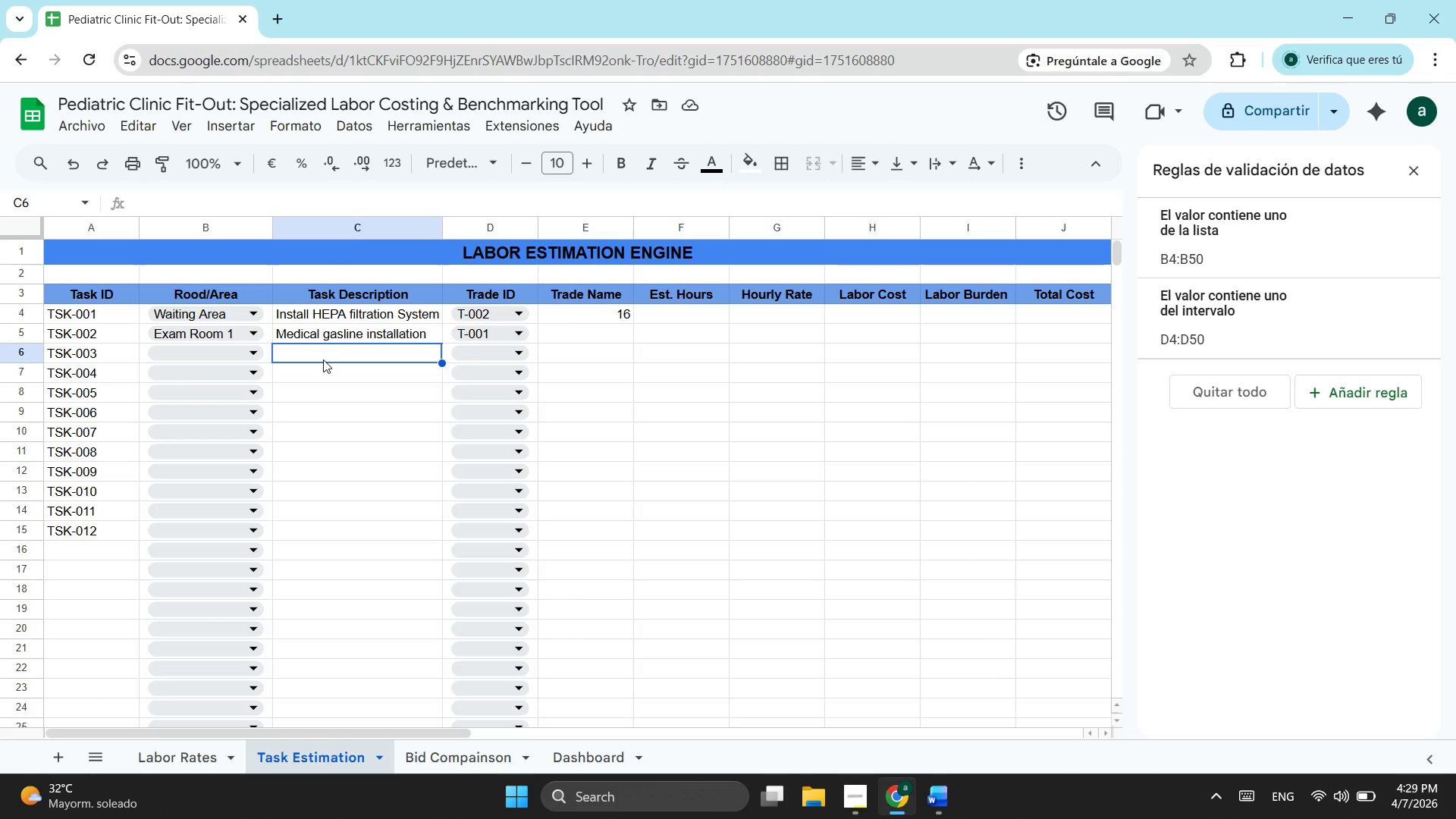 
type(Elec)
 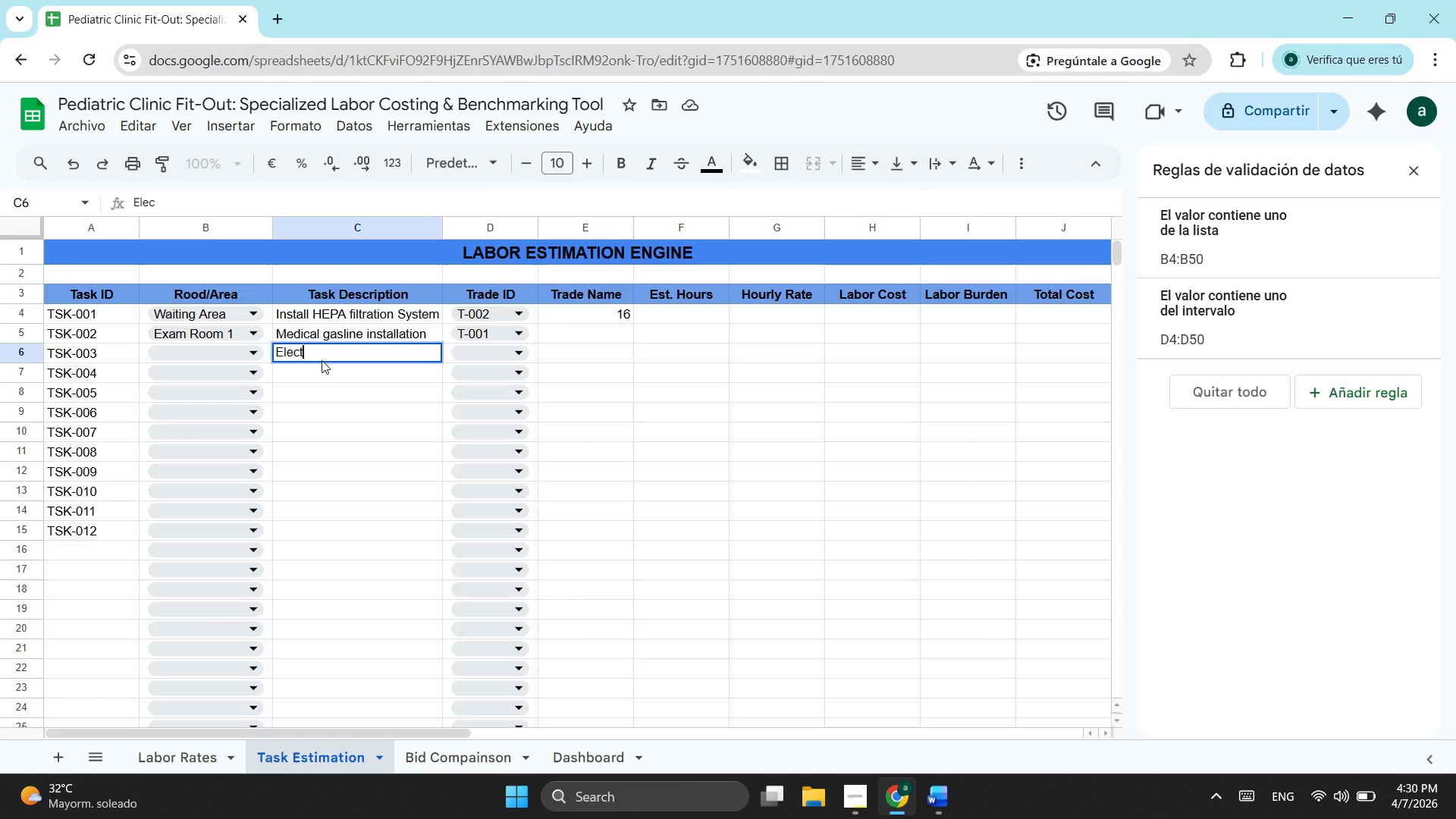 
type(trical outlets (medicl)
key(Backspace)
type(al grade))
 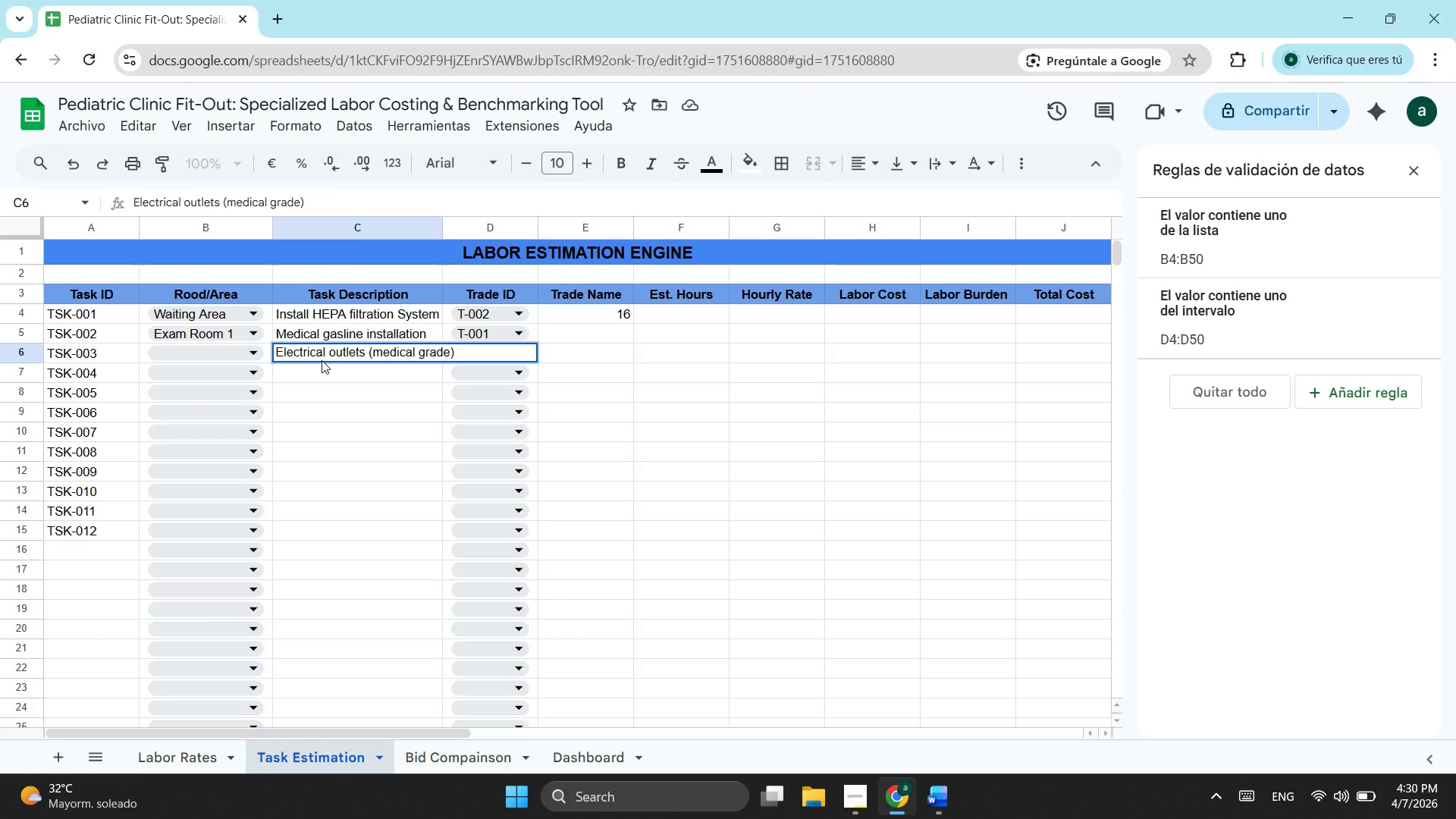 
wait(9.19)
 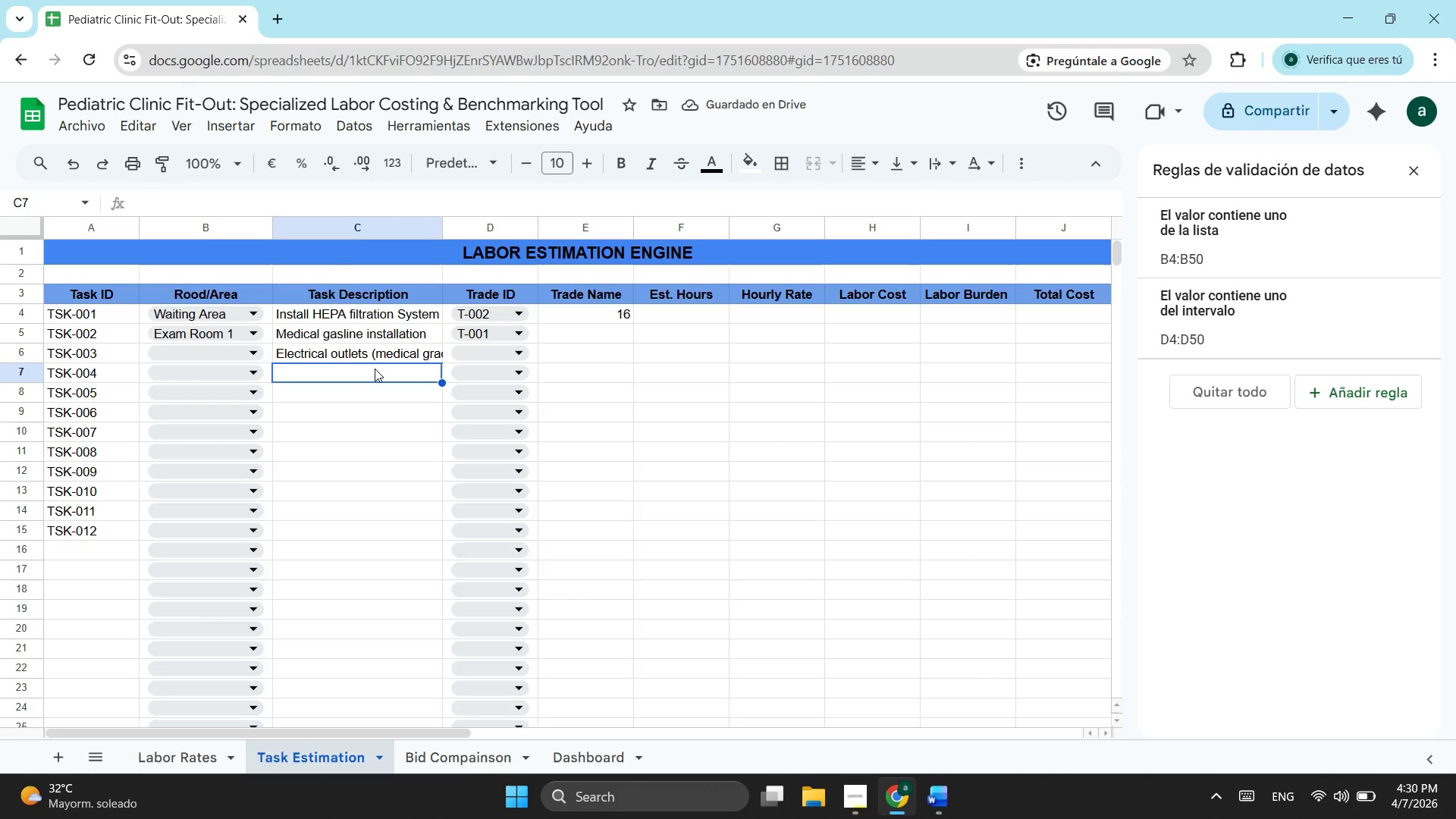 
left_click_drag(start_coordinate=[441, 222], to_coordinate=[457, 228])
 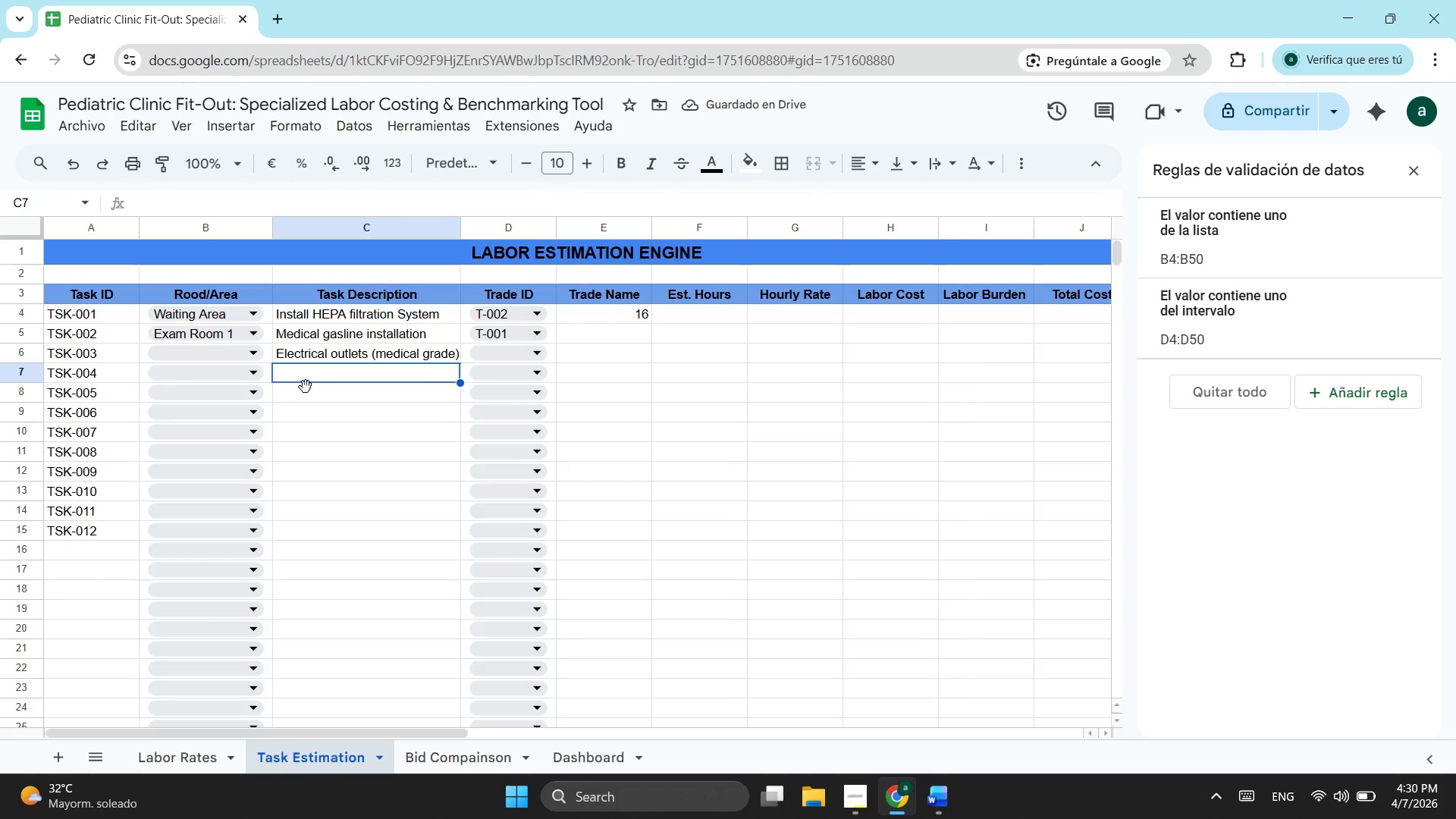 
left_click([224, 355])
 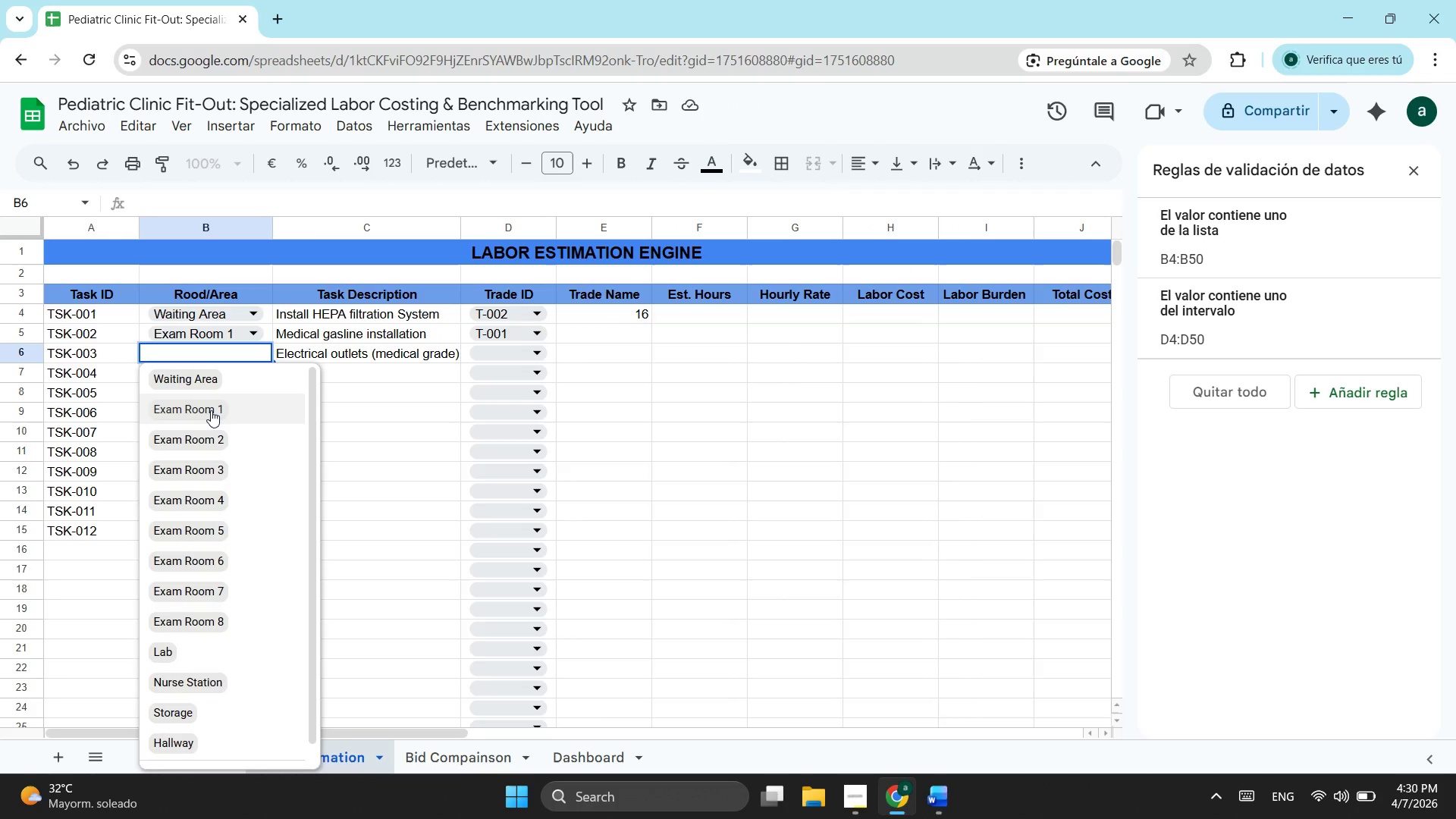 
left_click([211, 410])
 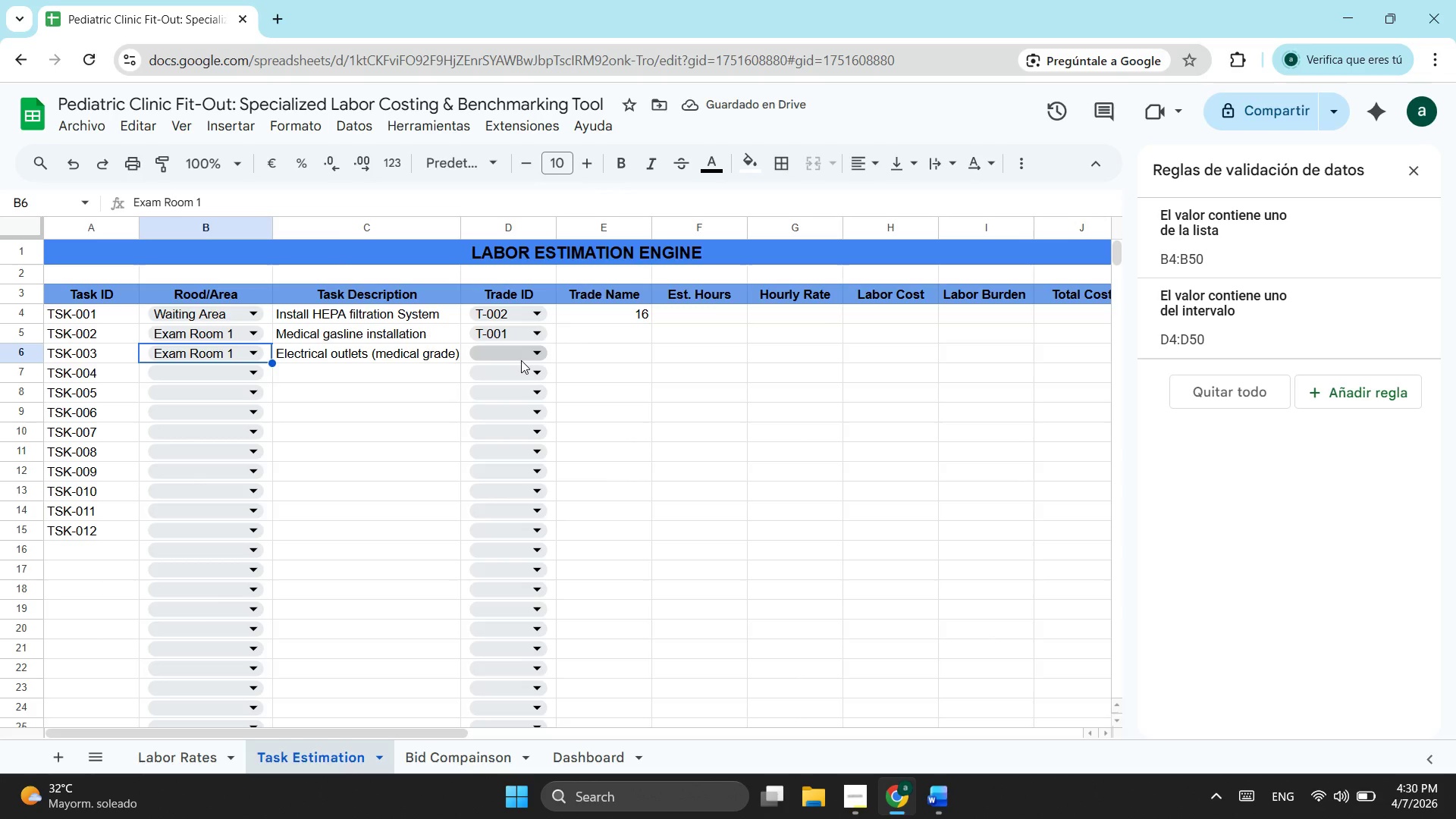 
left_click([524, 358])
 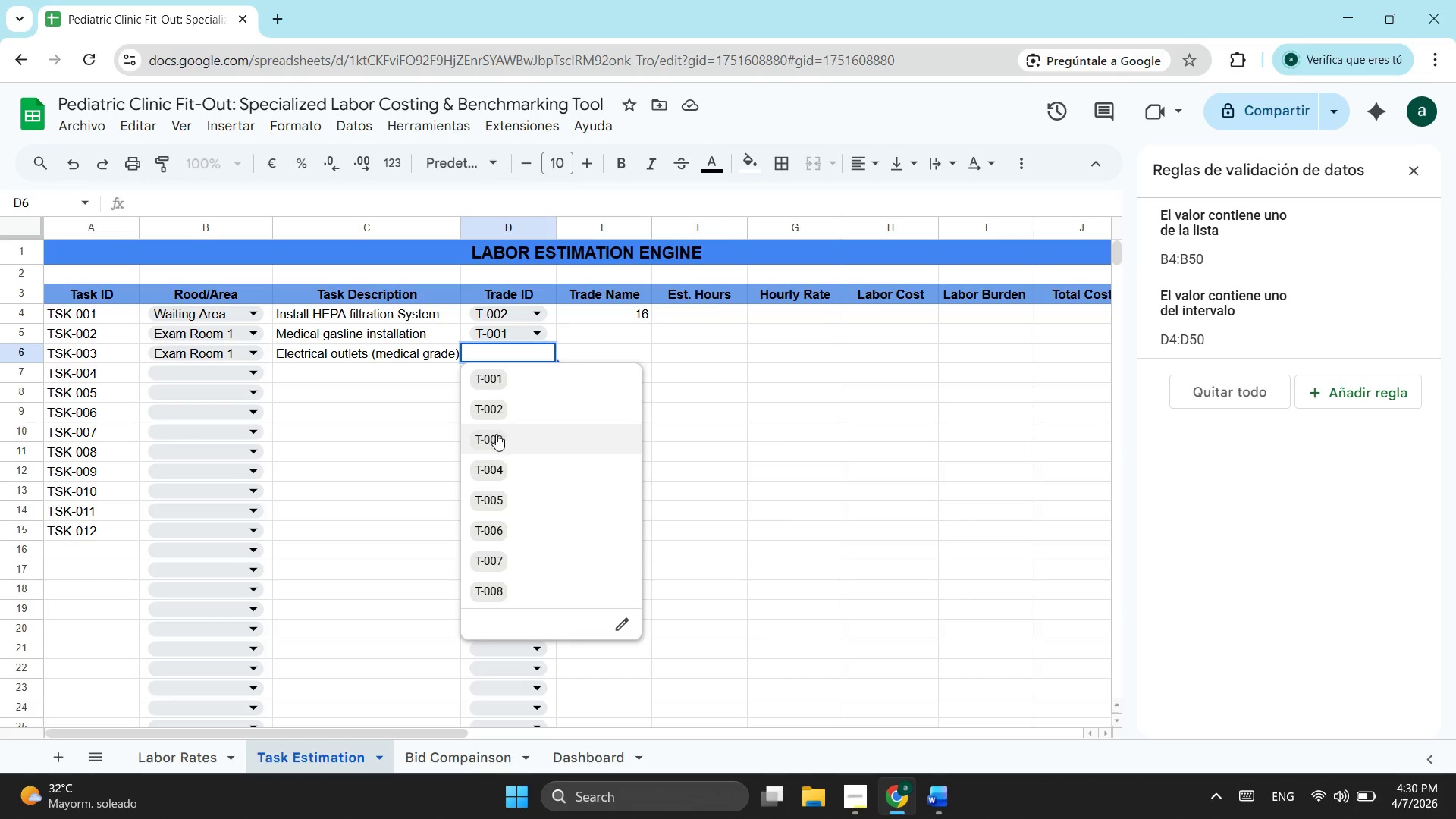 
left_click([496, 434])
 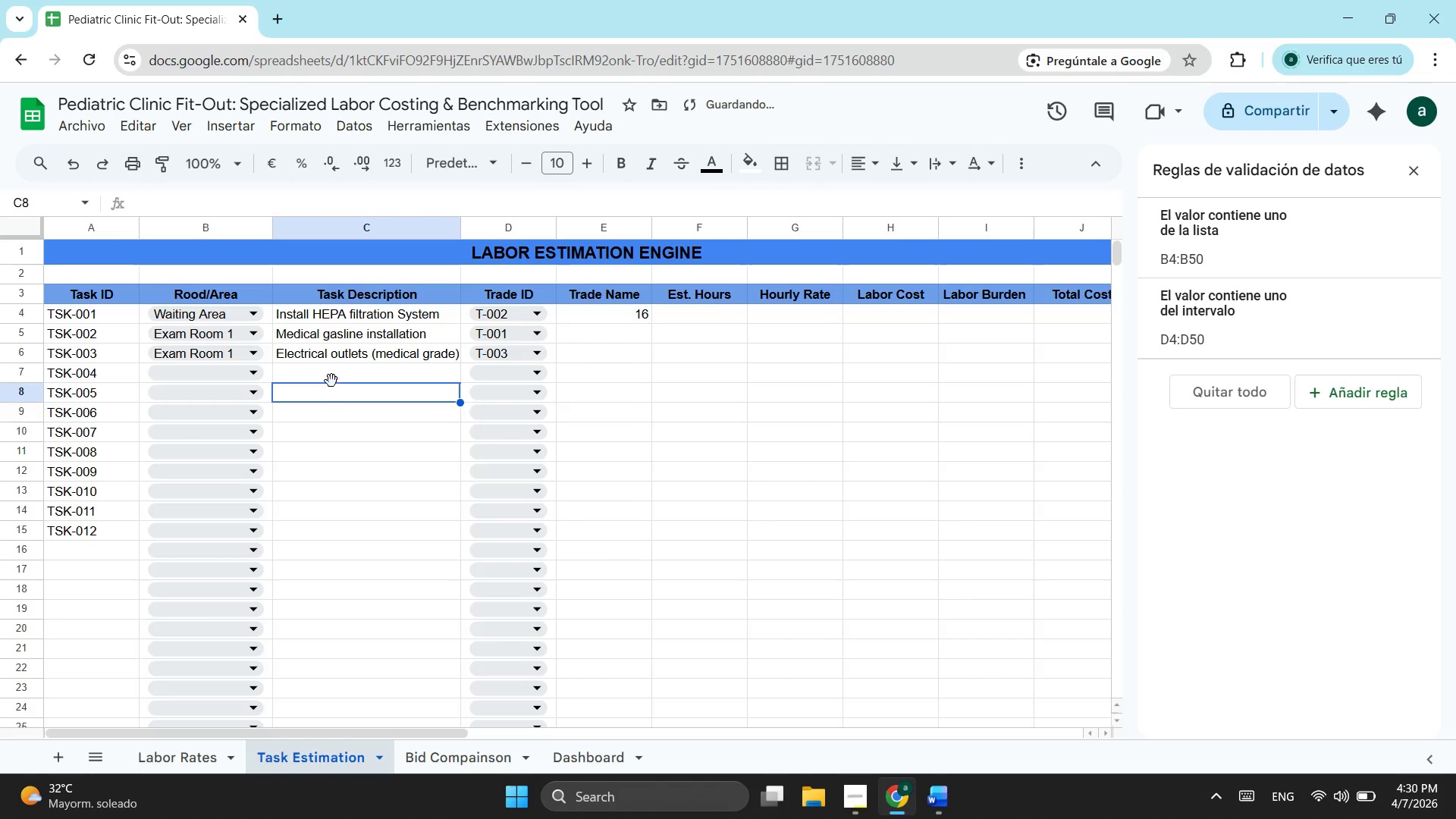 
double_click([331, 379])
 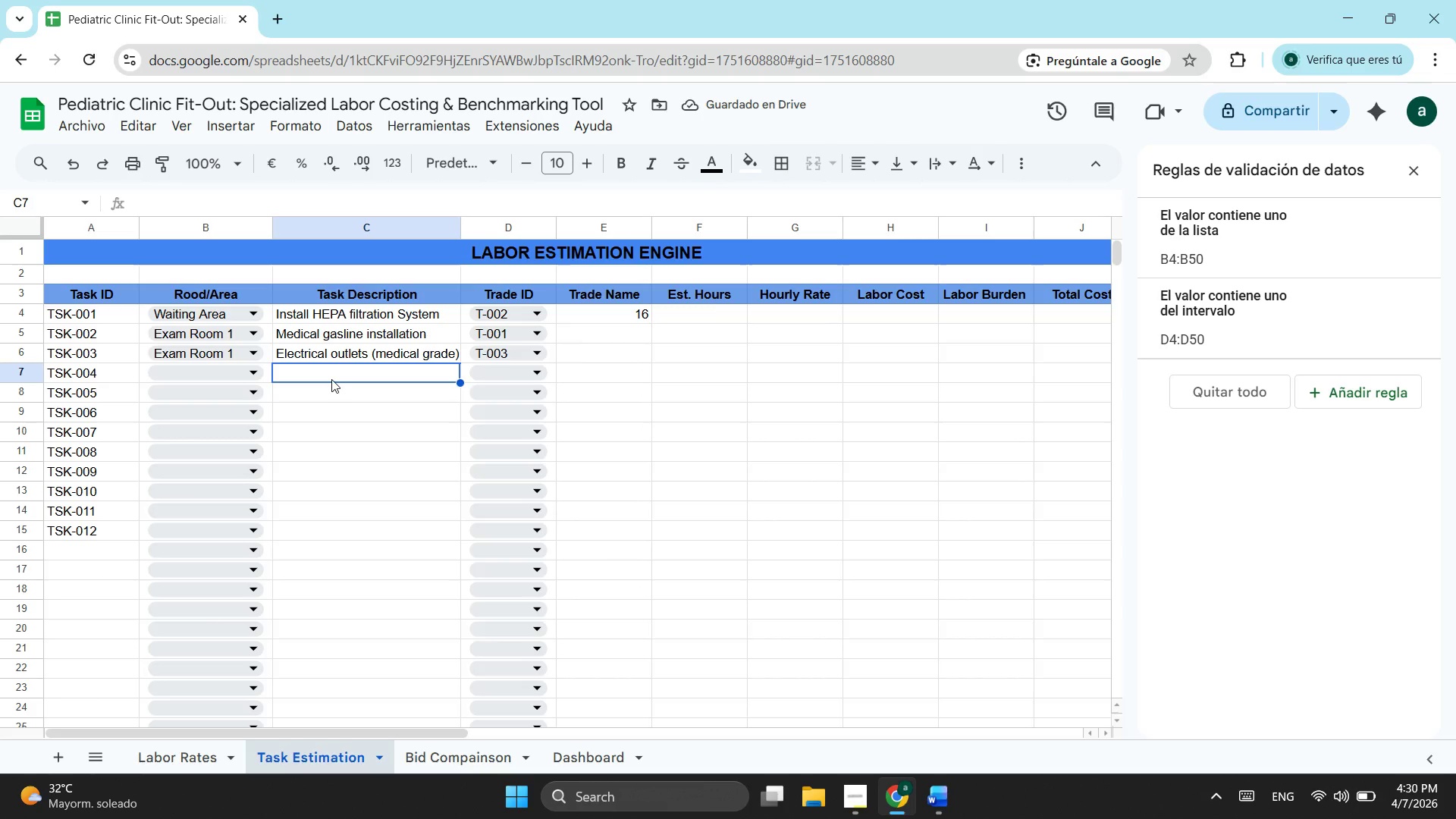 
type(Lead-lined walls instalati)
 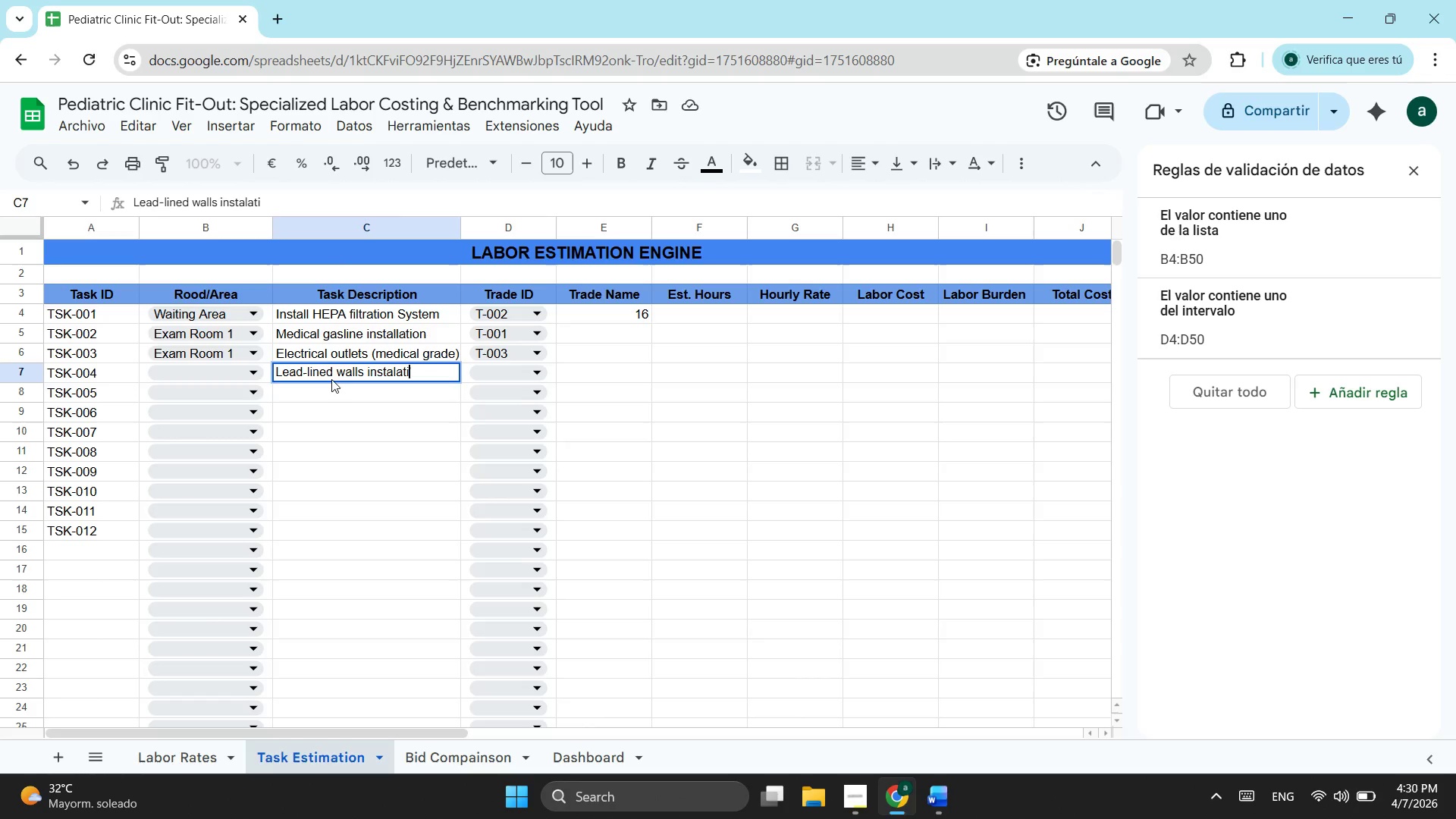 
key(Backspace)
 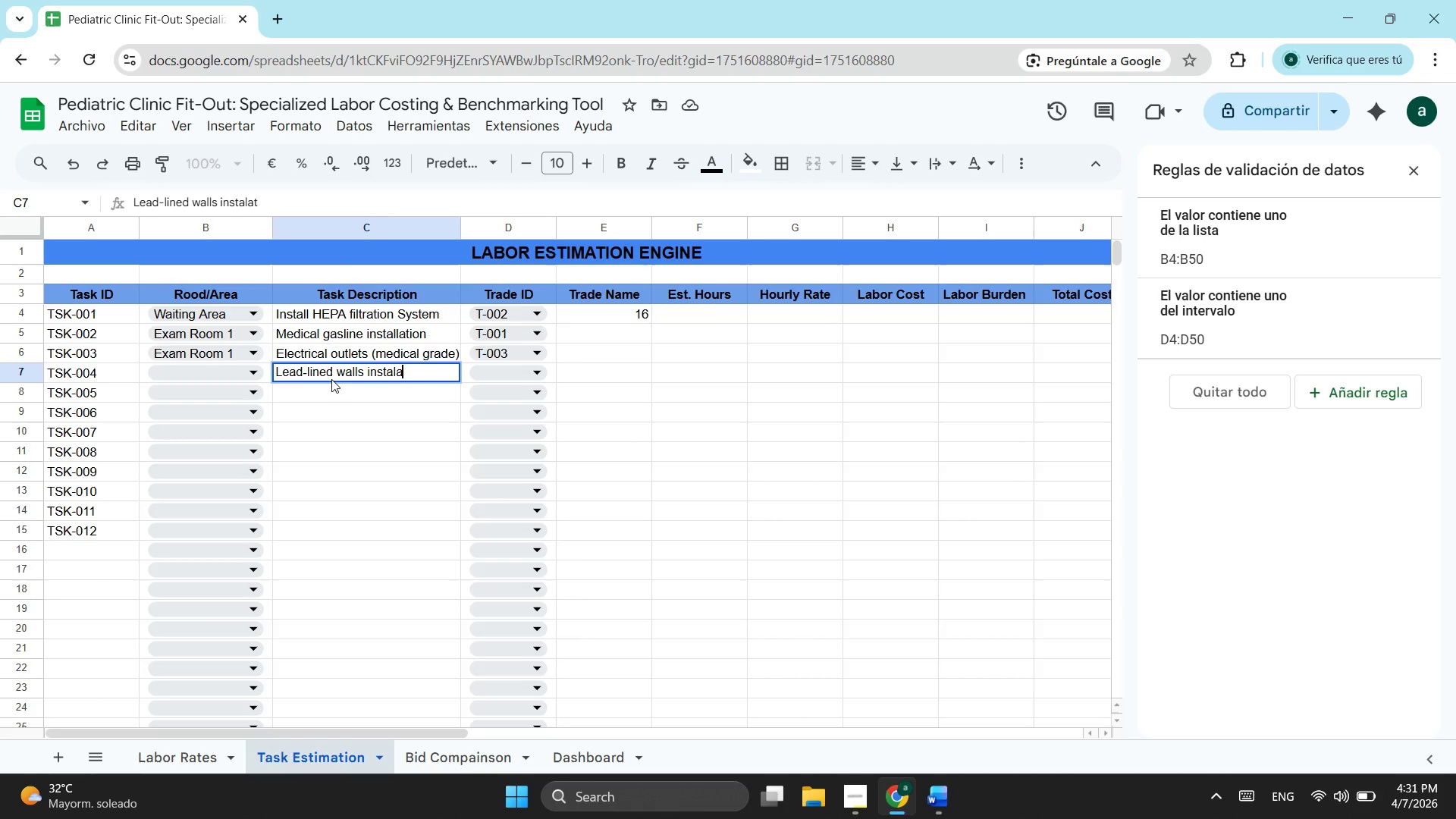 
key(Backspace)
 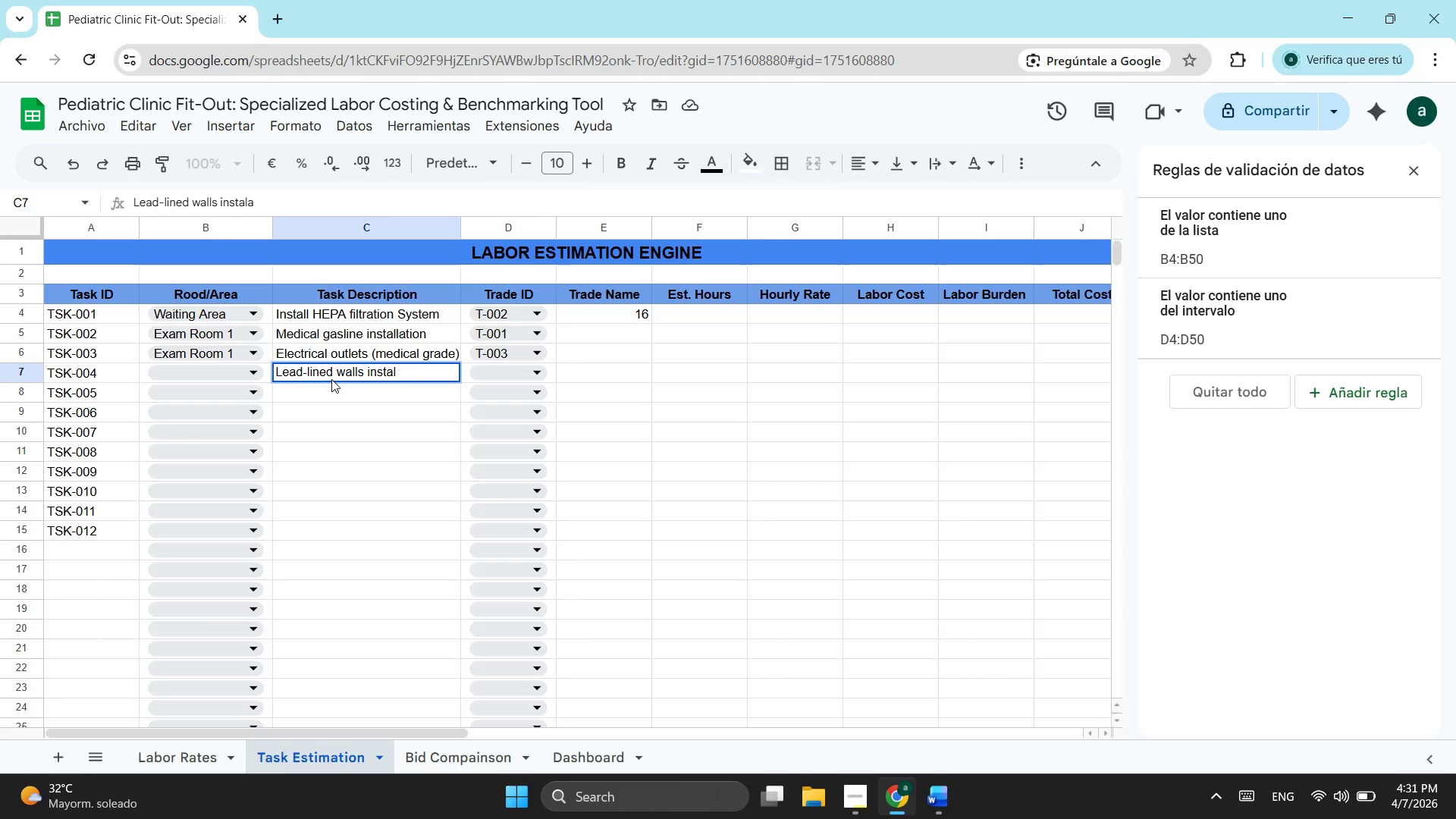 
key(Backspace)
 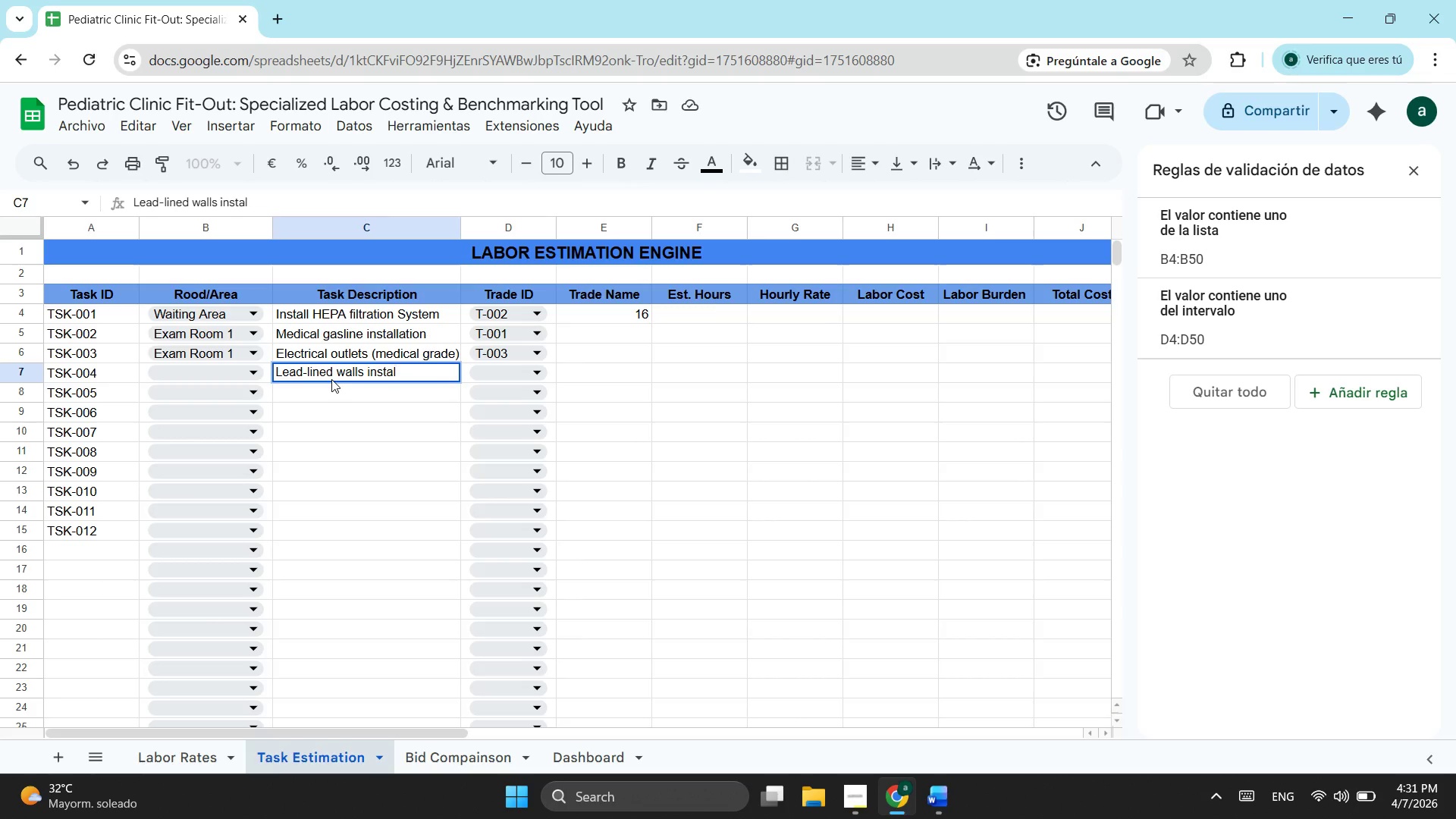 
type(ltion)
 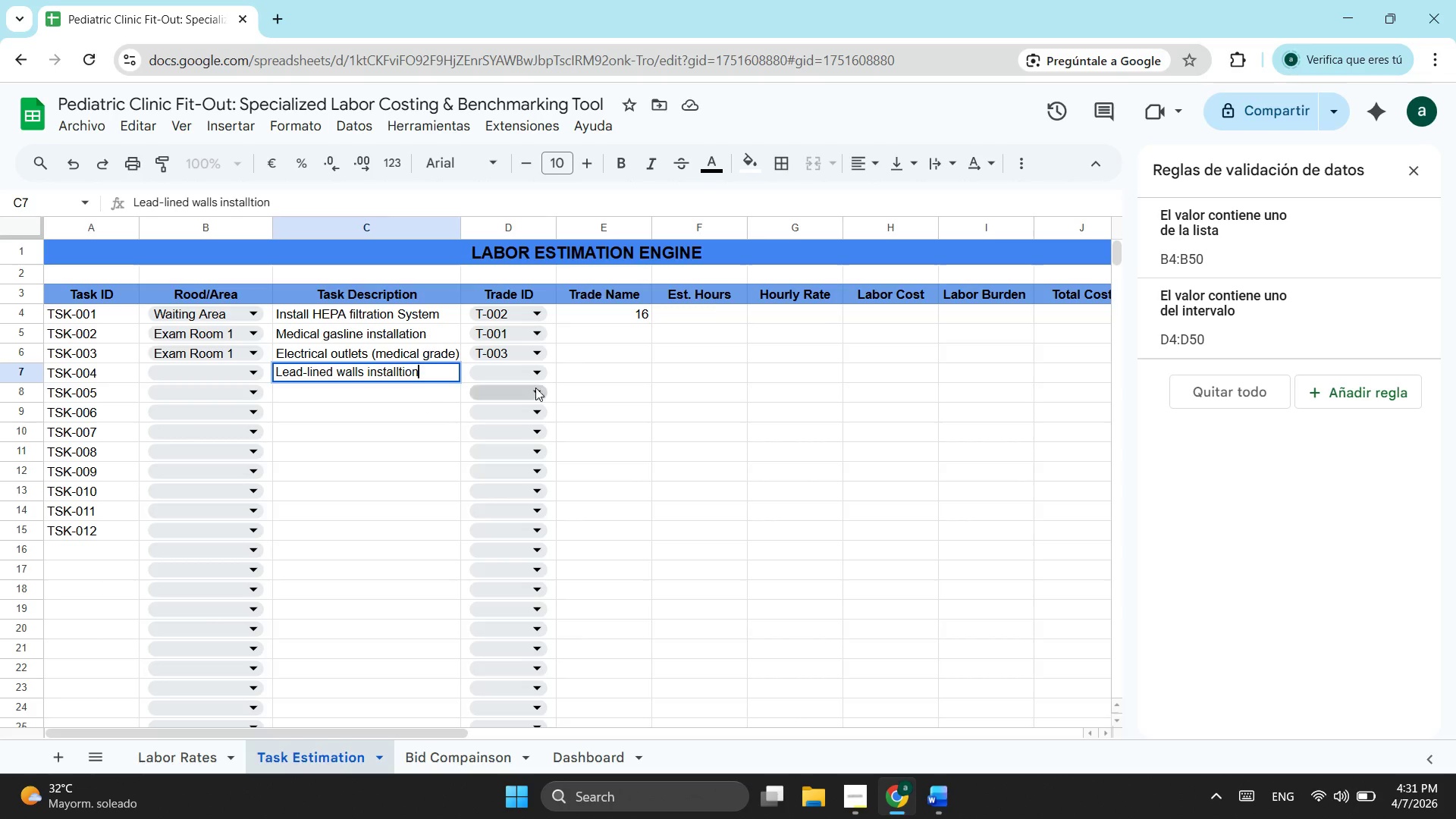 
left_click([516, 371])
 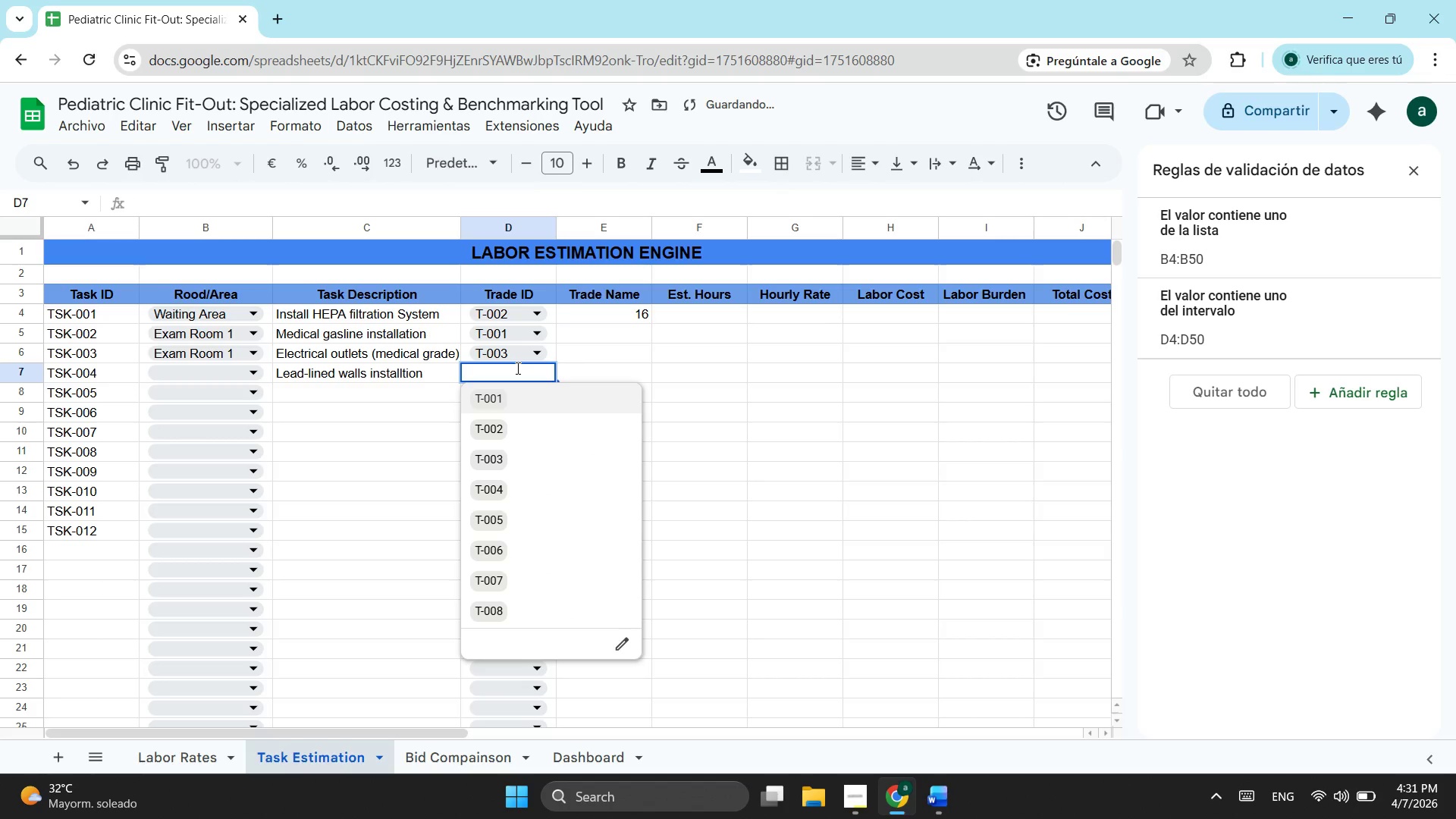 
key(5)
 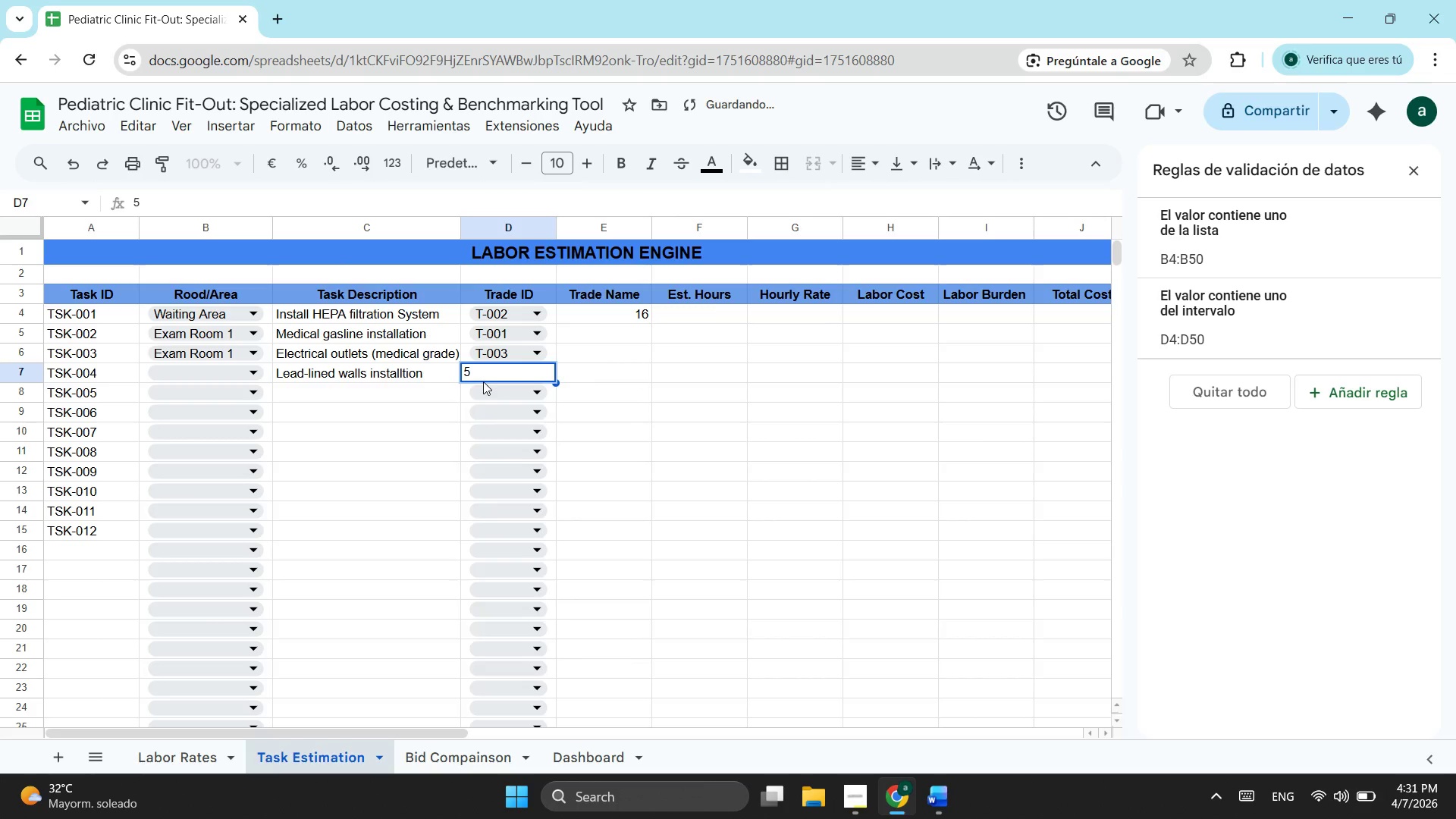 
key(Backspace)
 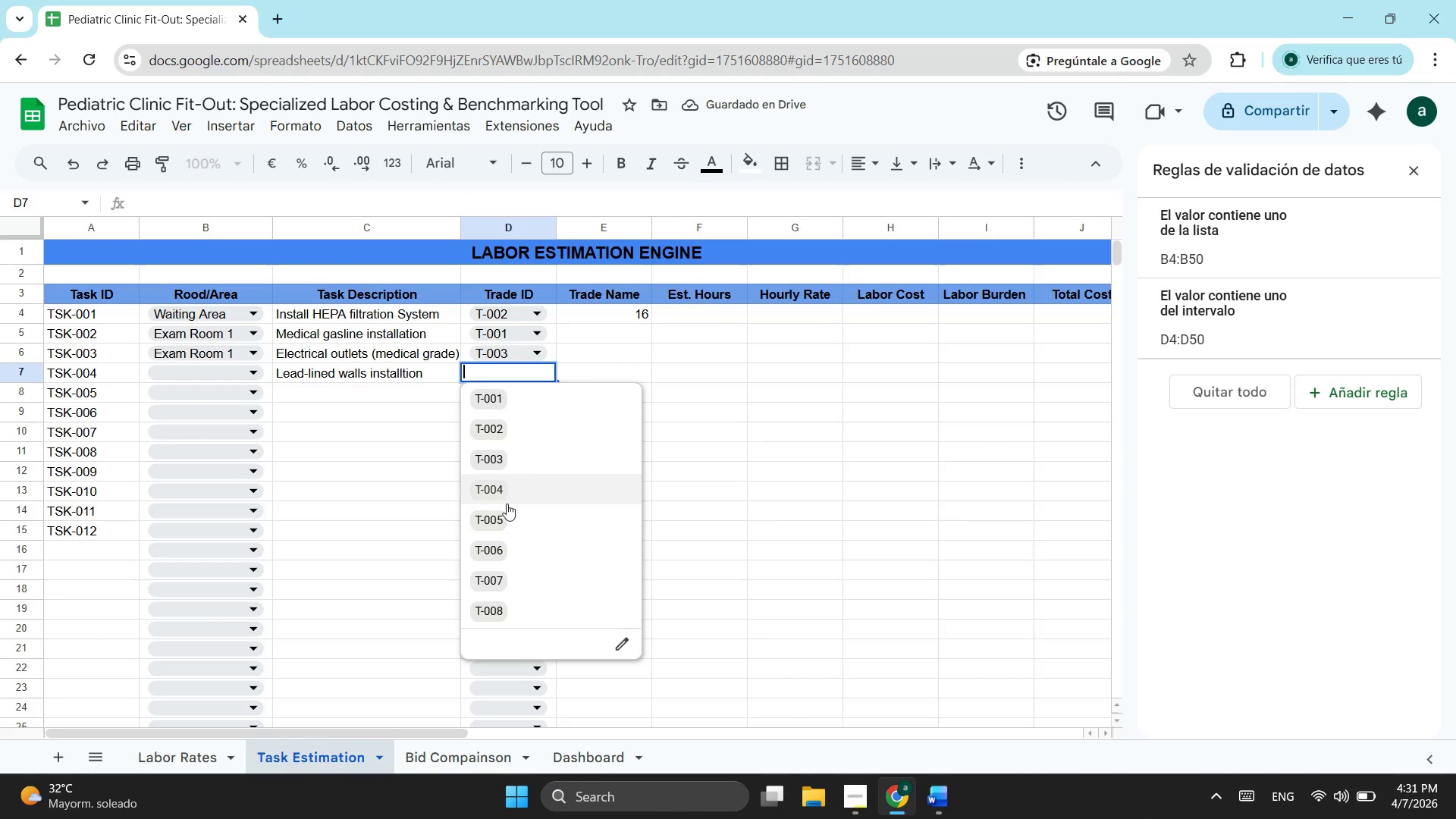 
left_click([504, 511])
 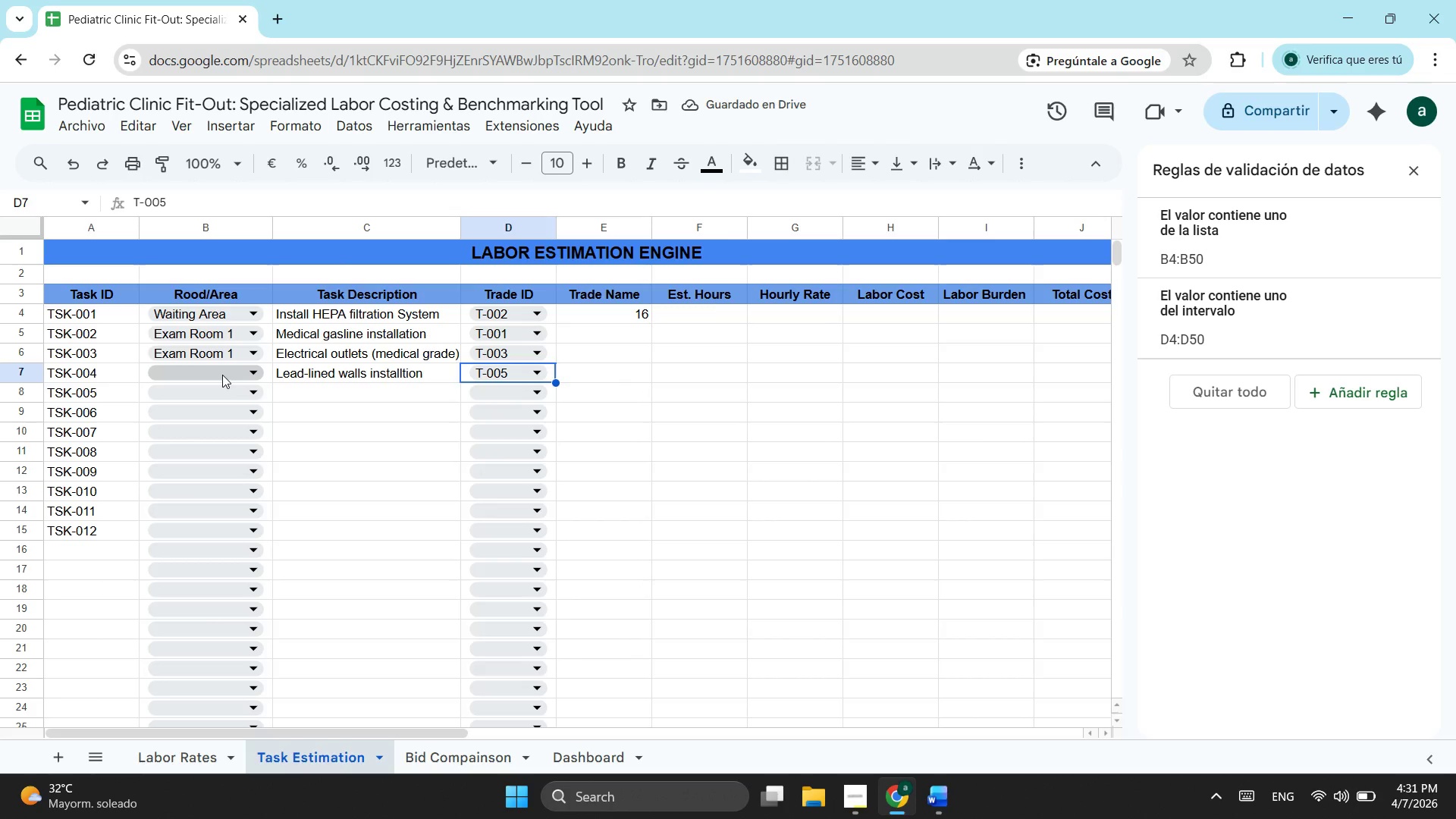 
left_click([222, 375])
 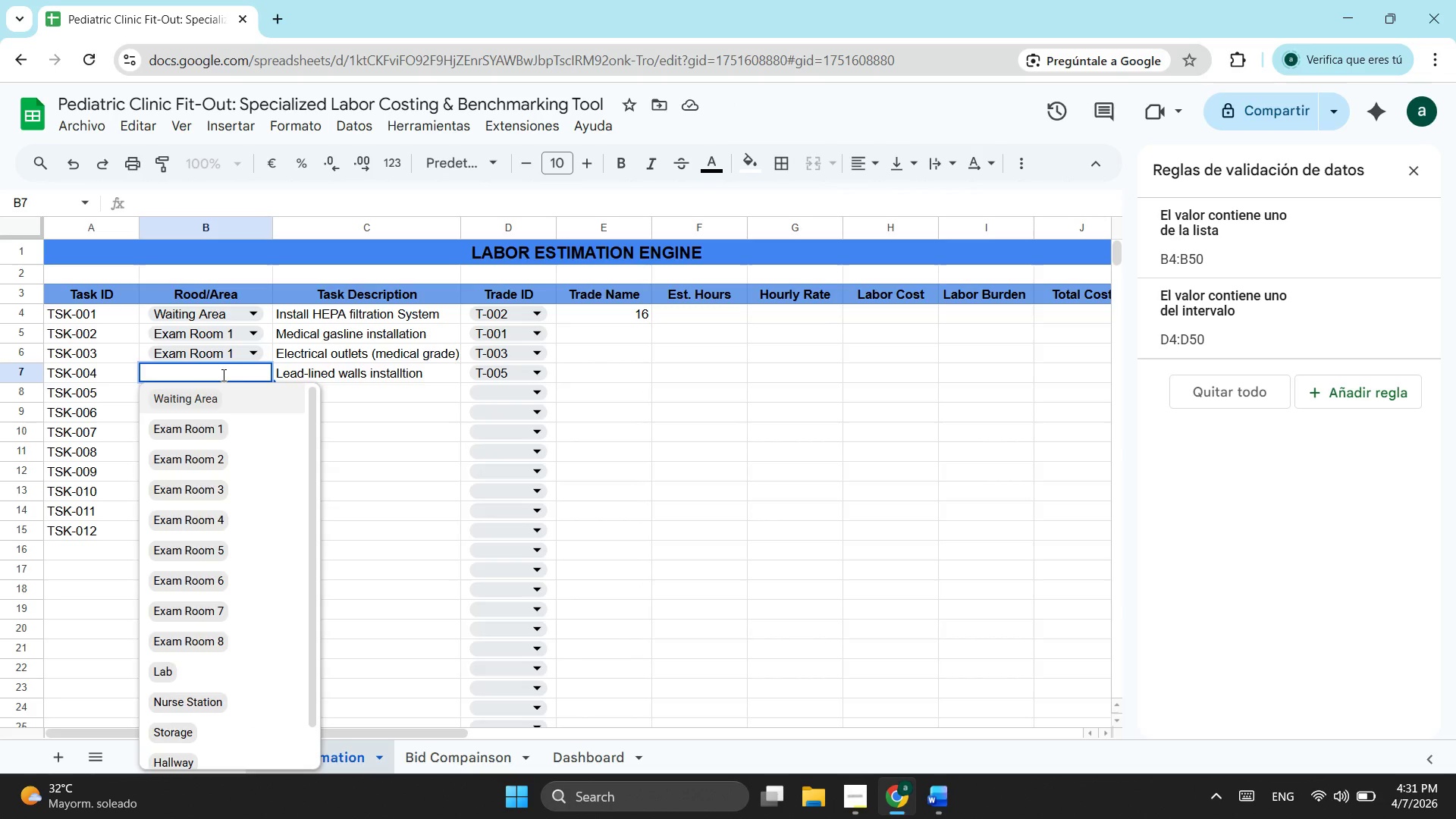 
type(la)
 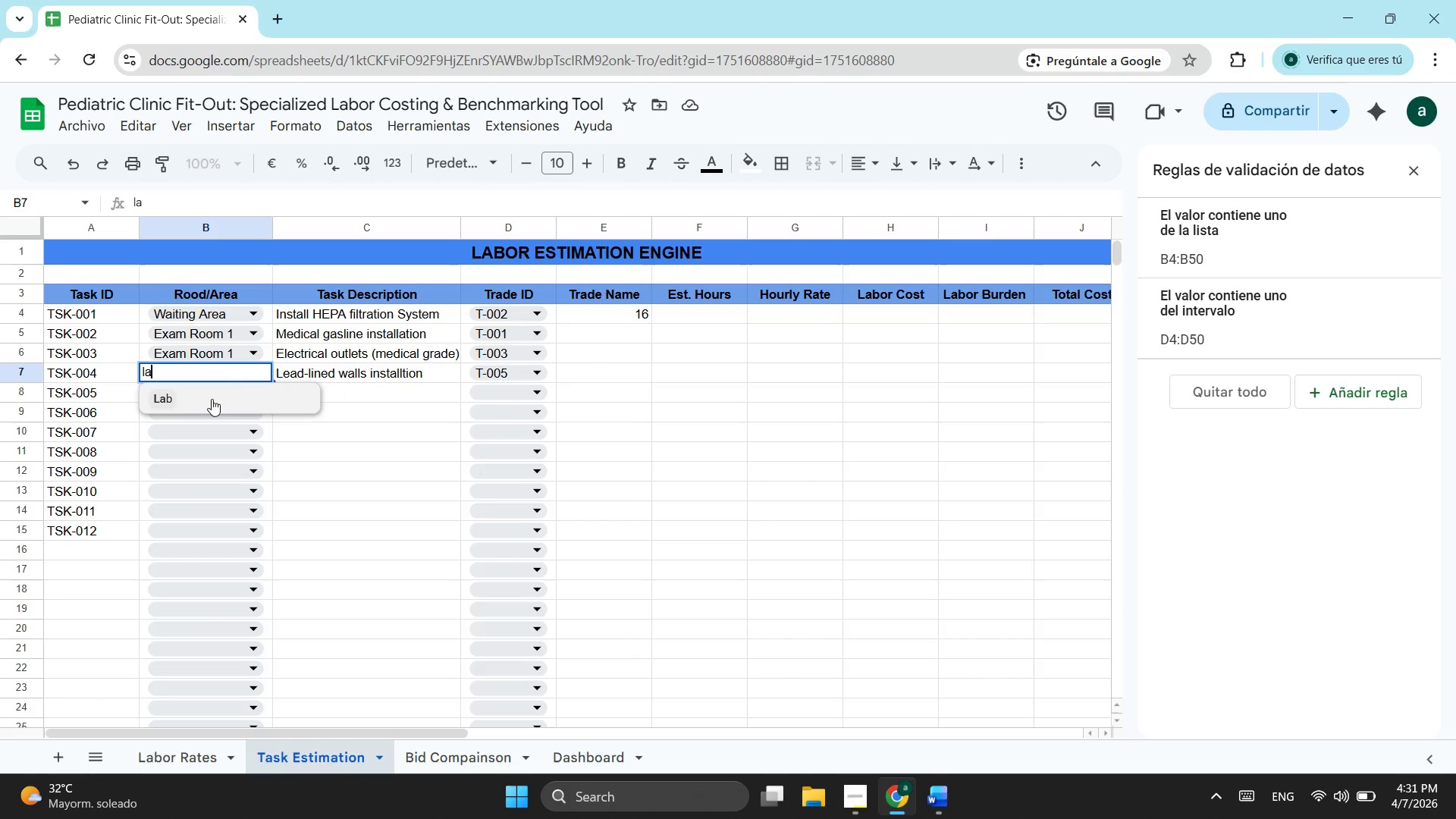 
left_click_drag(start_coordinate=[200, 392], to_coordinate=[185, 398])
 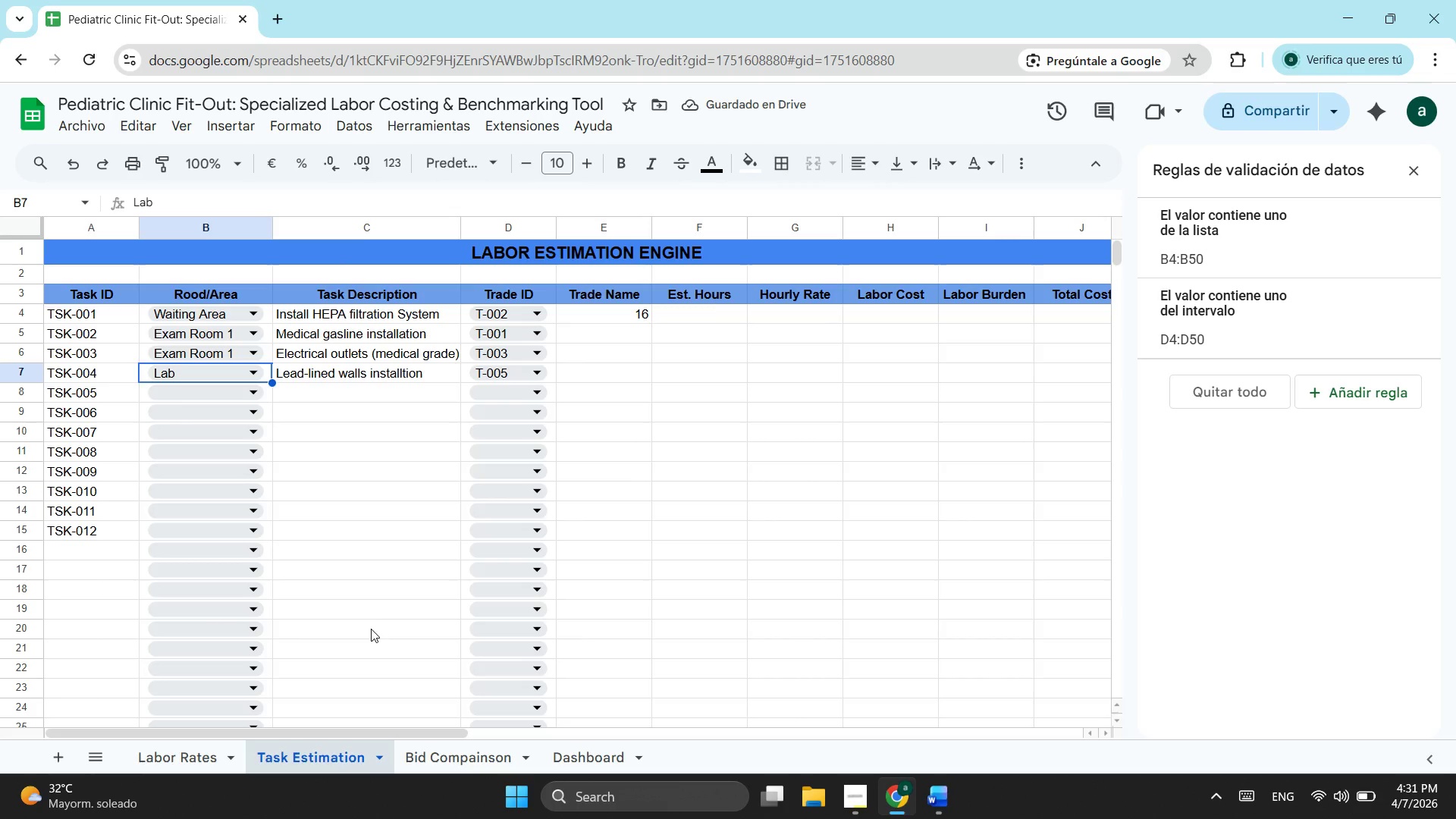 
left_click([337, 395])
 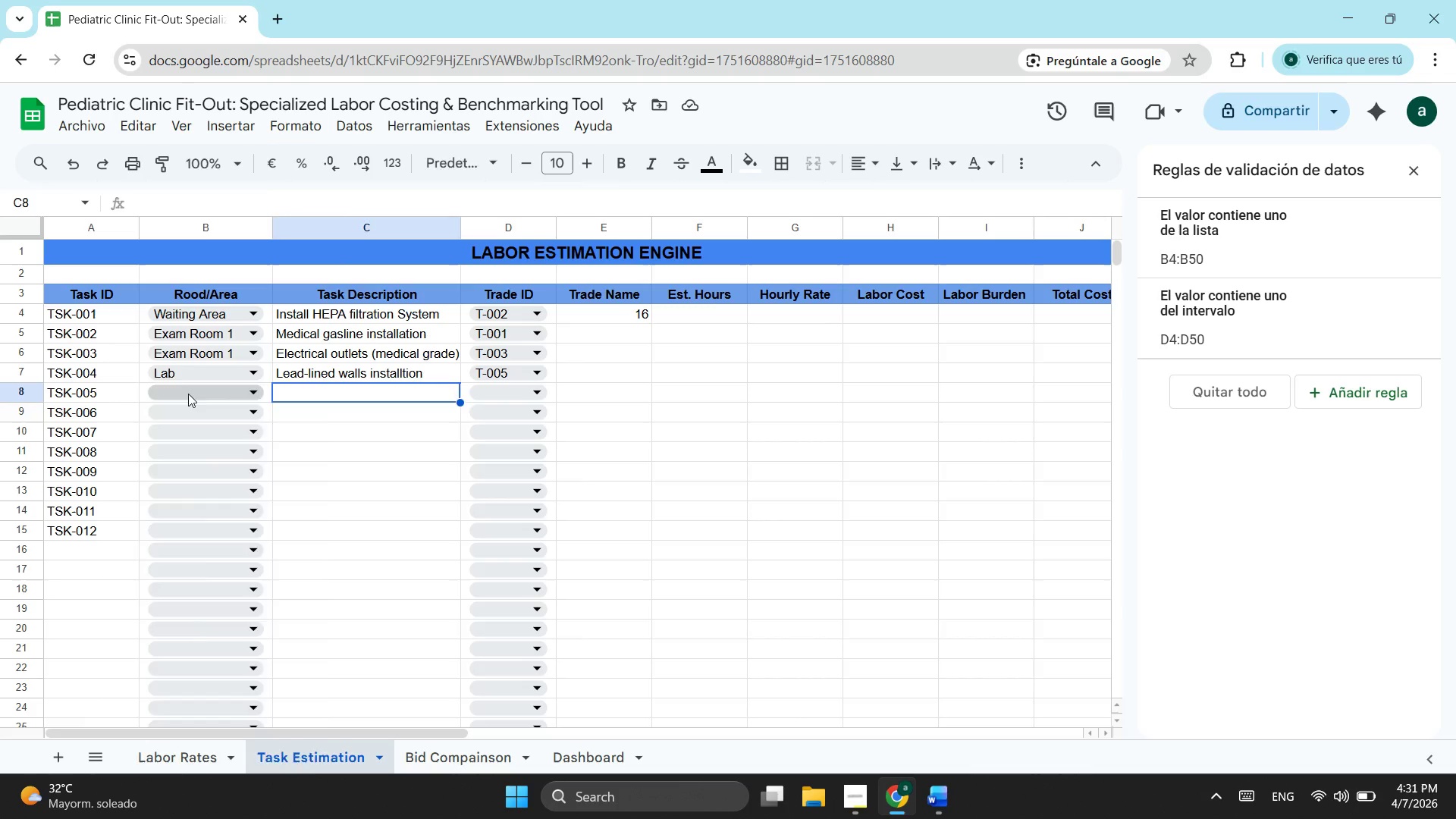 
left_click([188, 394])
 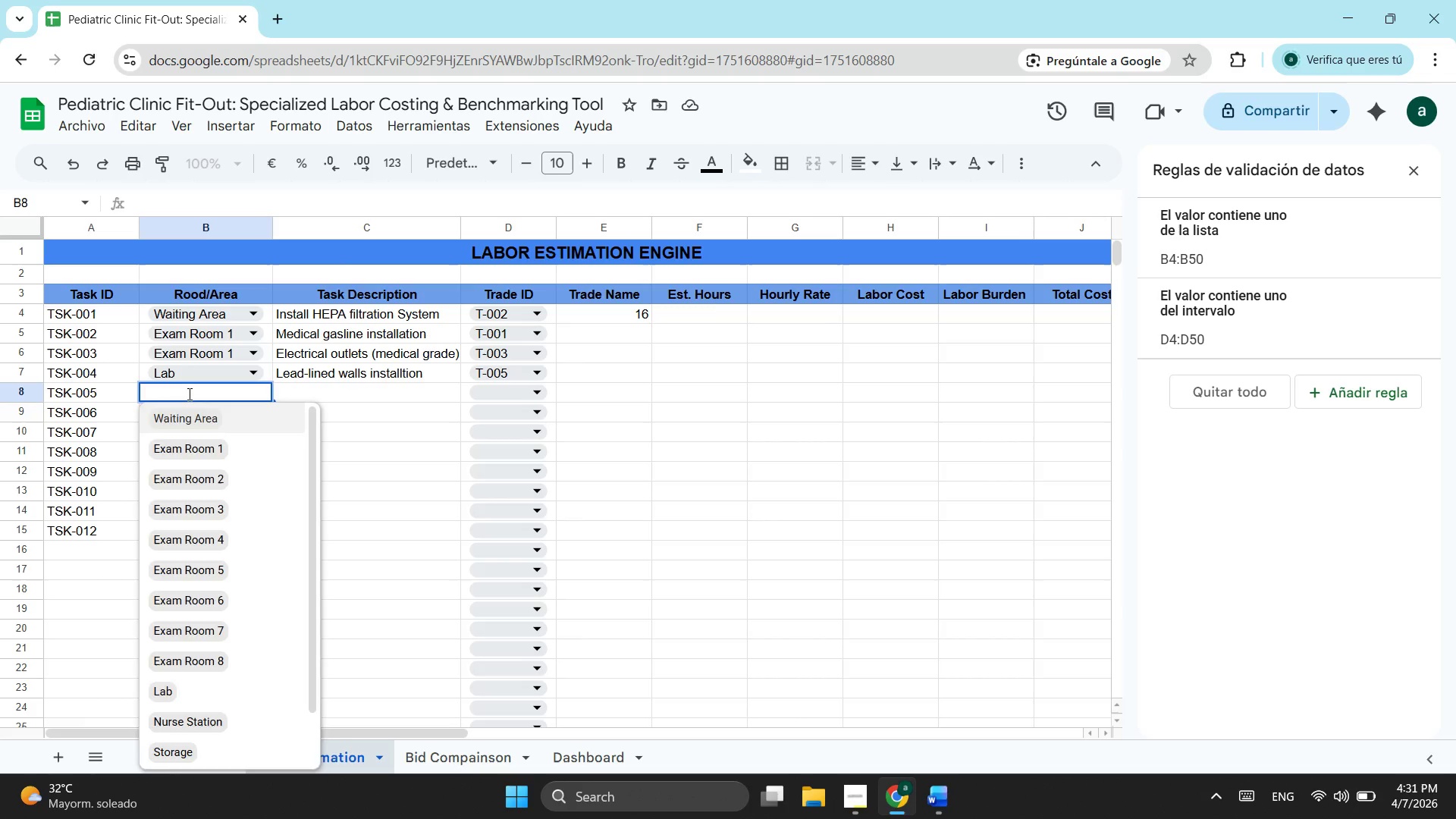 
type(lab)
 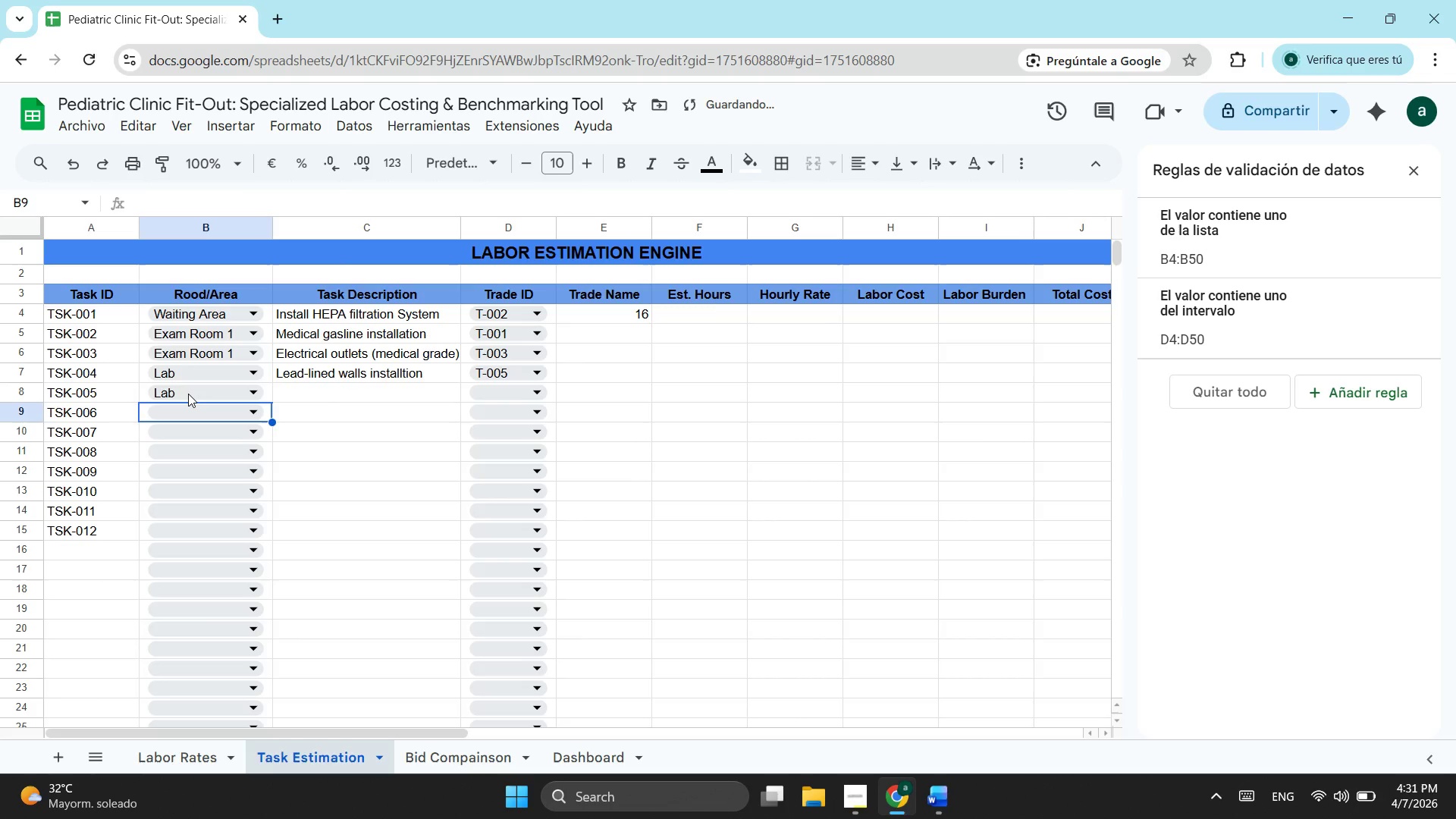 
key(Enter)
 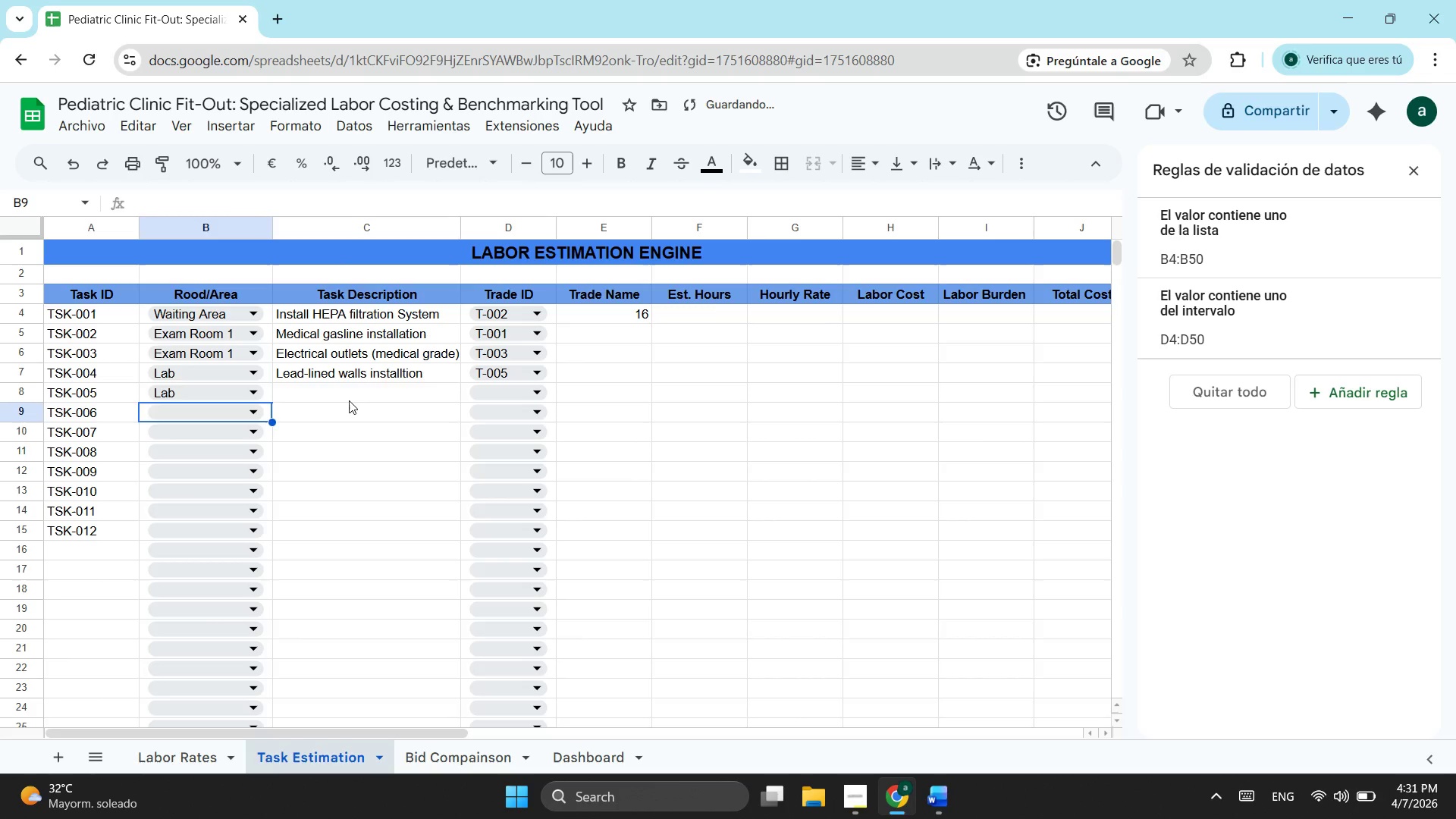 
left_click([349, 399])
 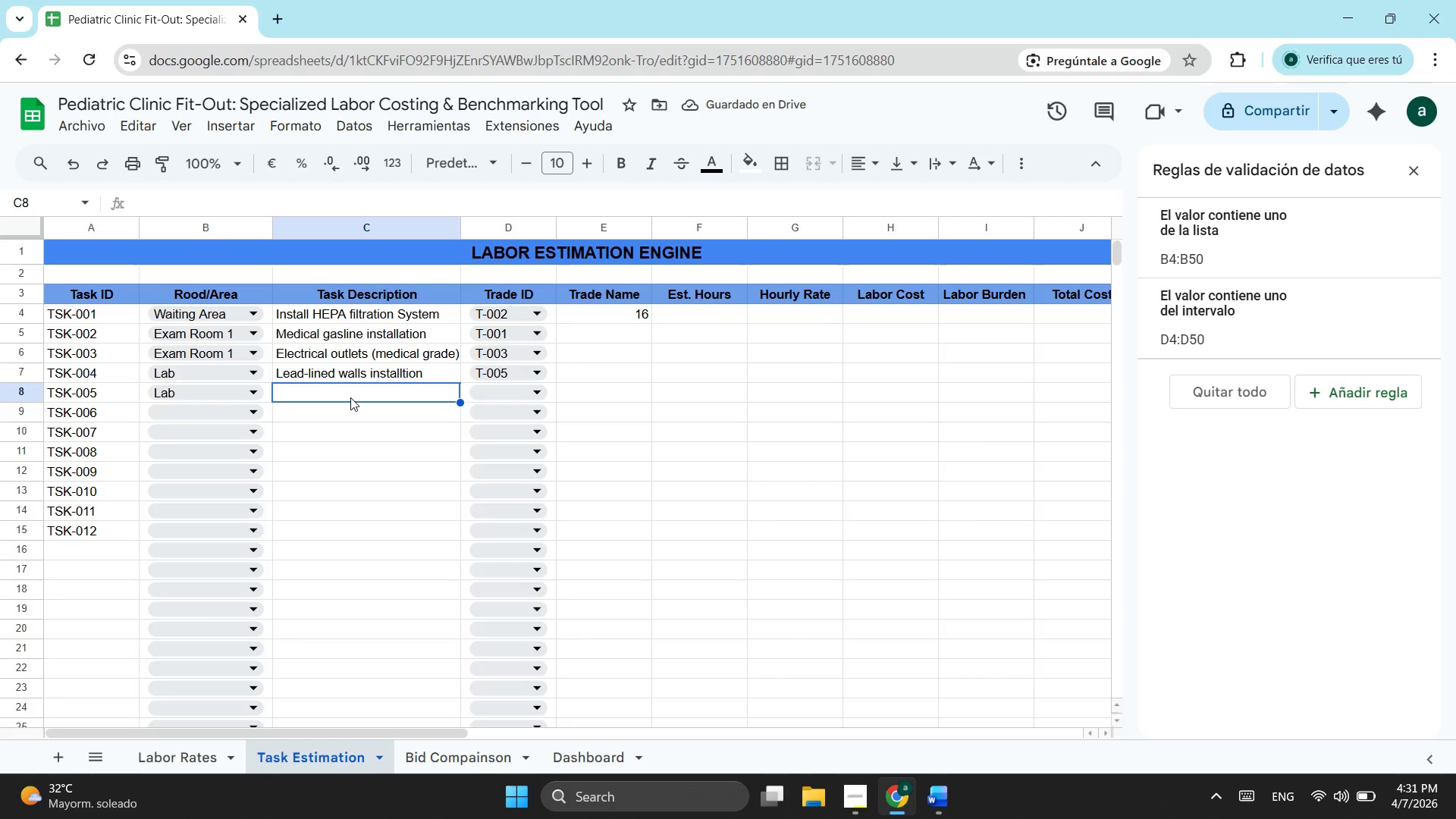 
type(Special)
 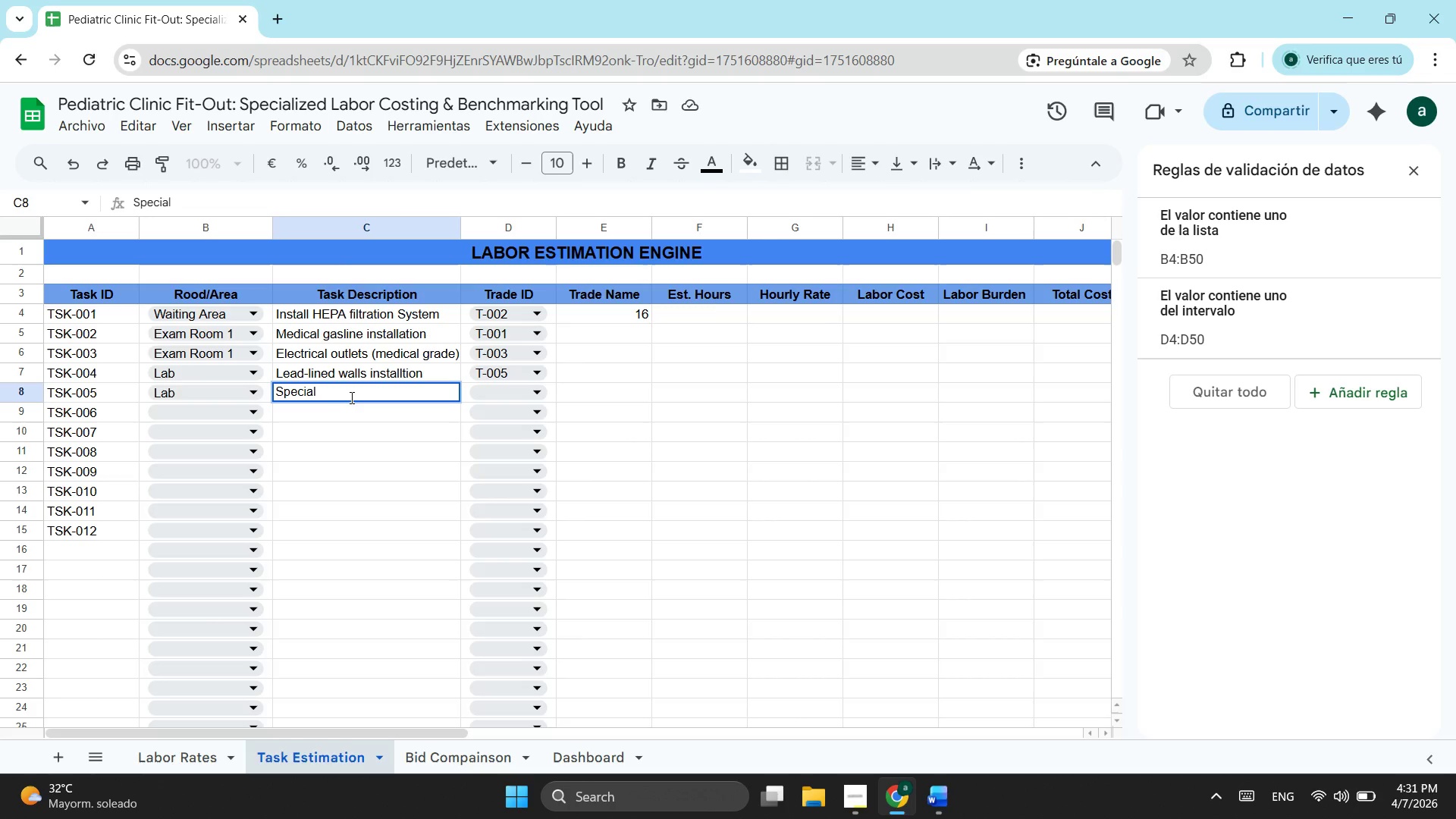 
type(ty Ventilation ductionf)
key(Backspace)
type(g)
 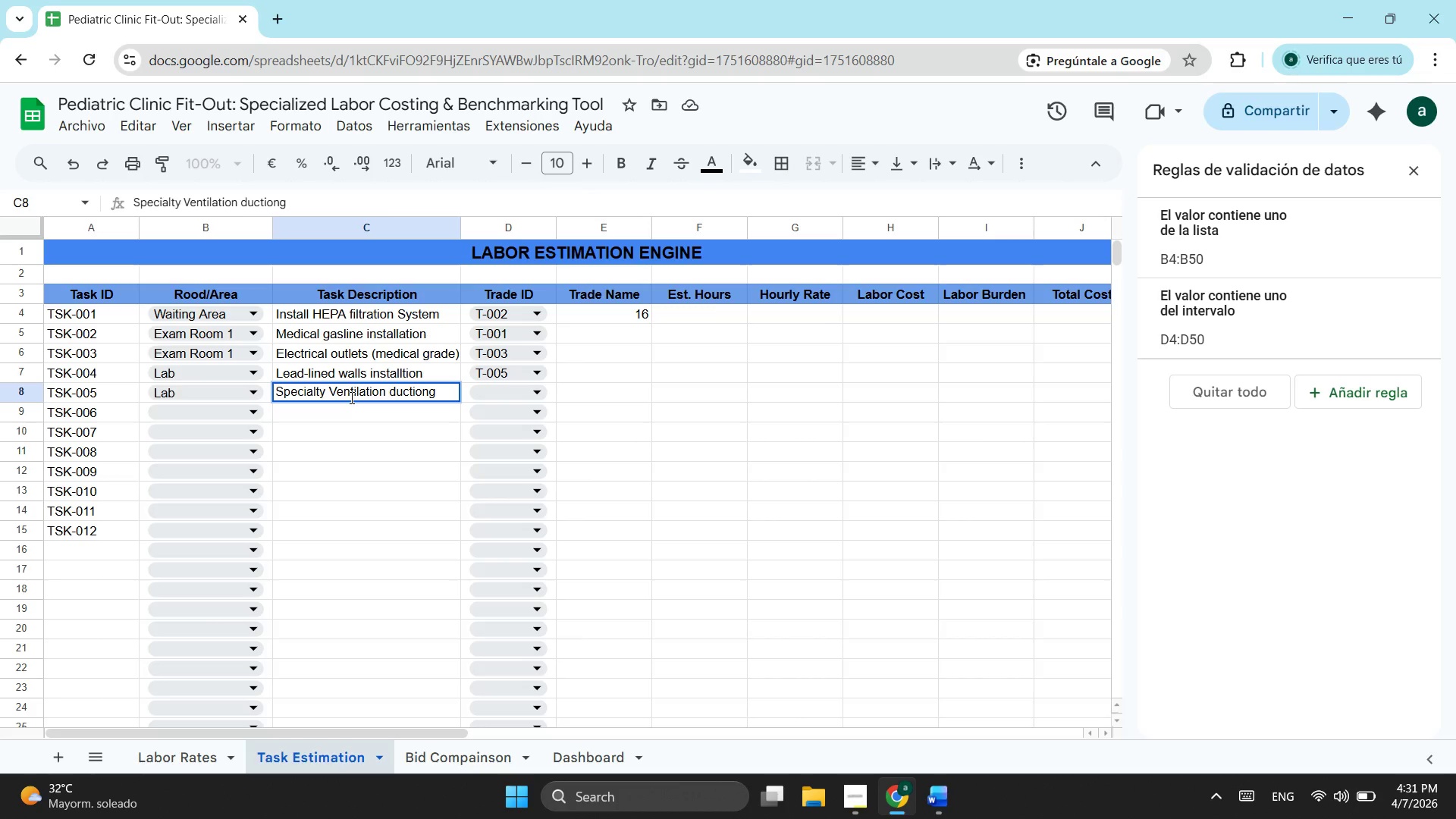 
left_click([514, 397])
 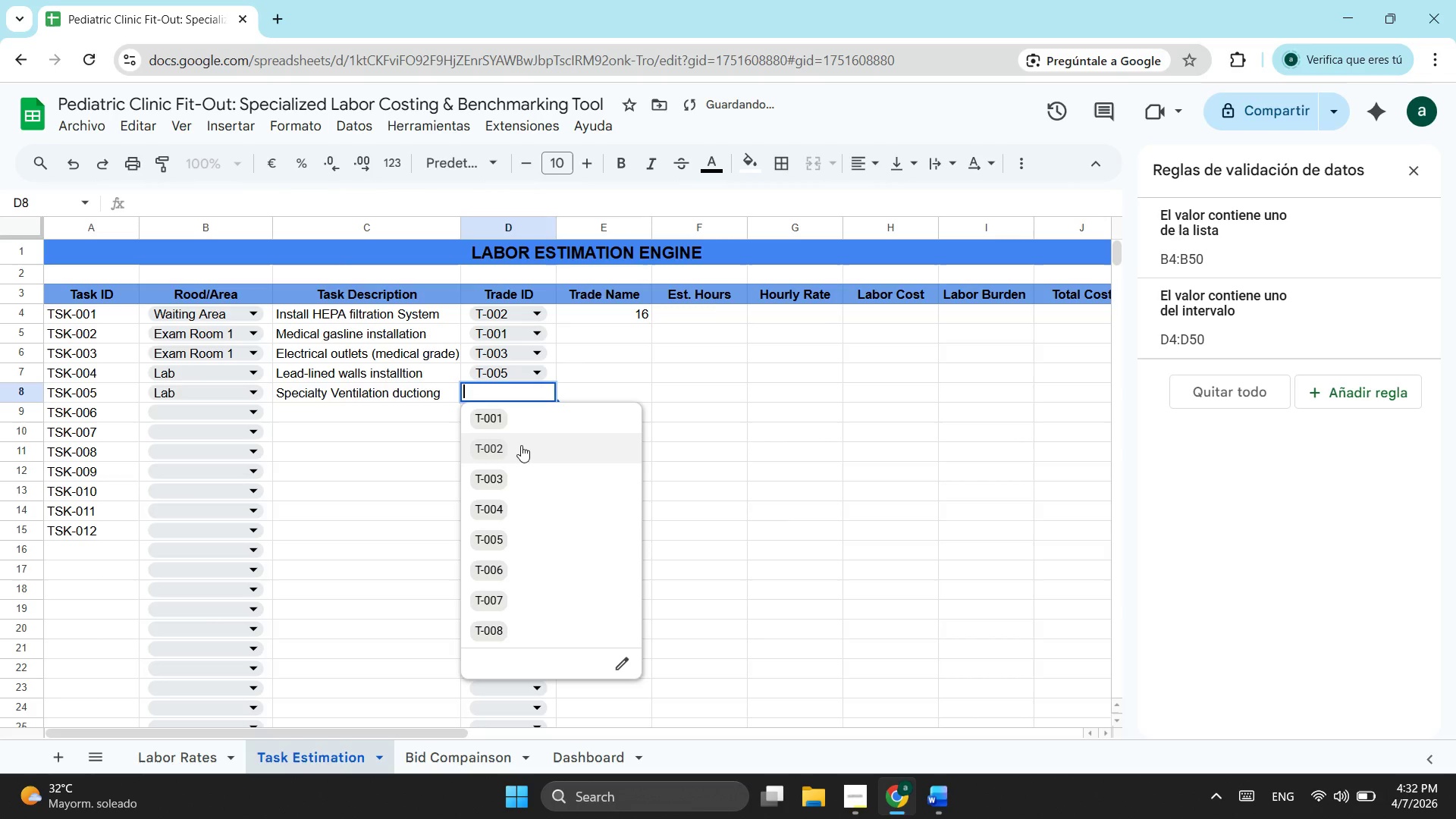 
left_click([520, 447])
 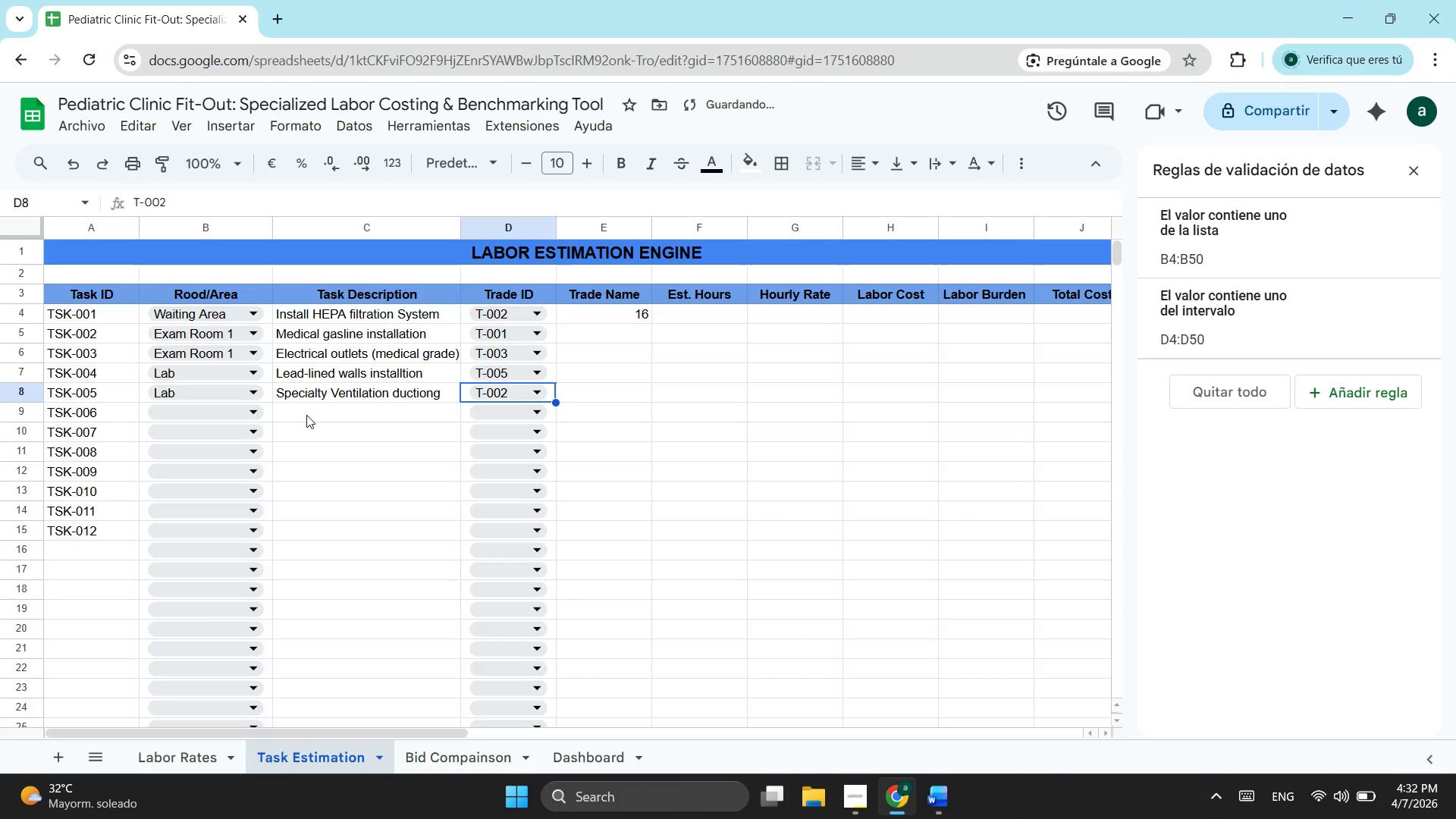 
left_click([306, 415])
 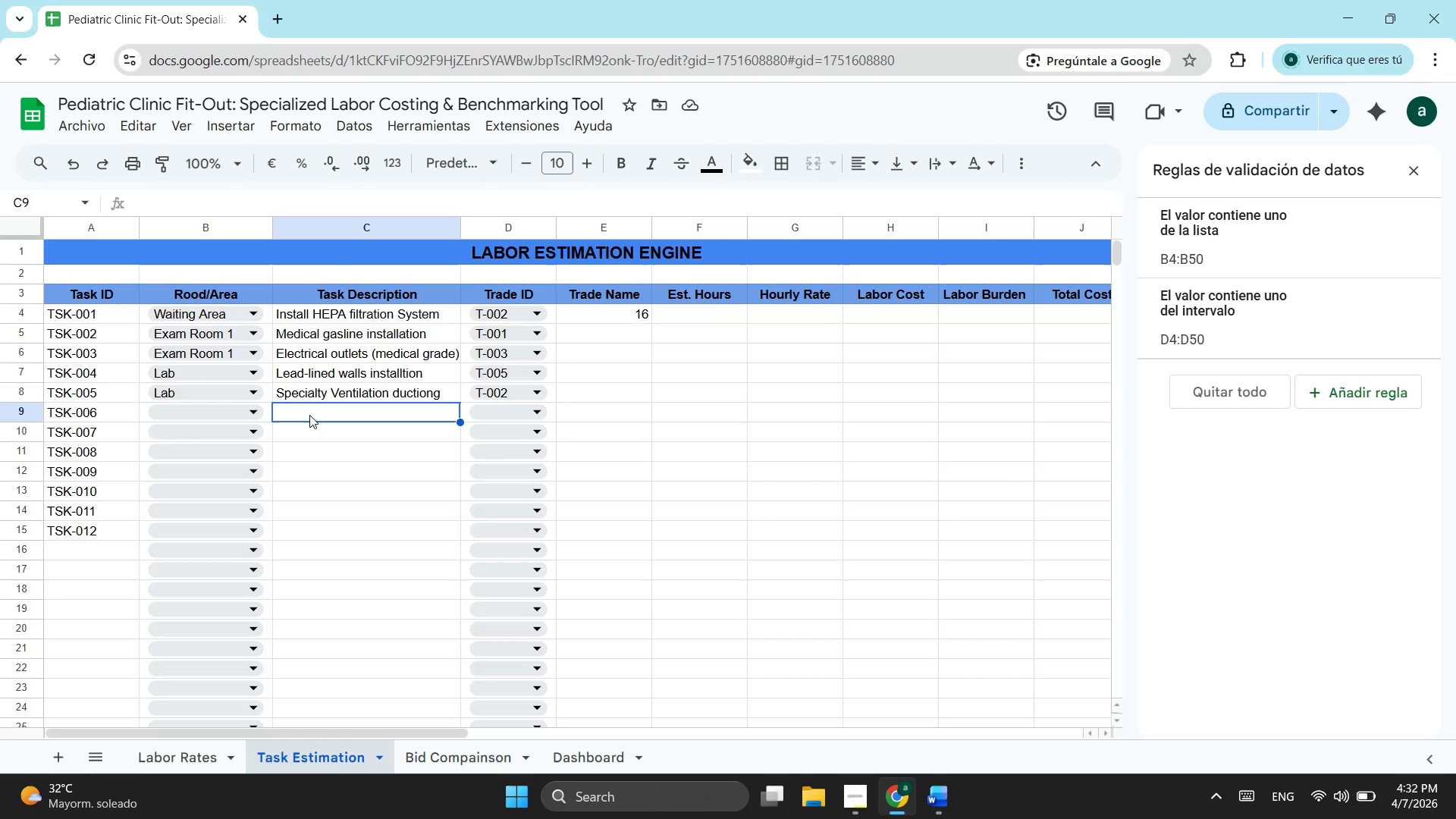 
wait(5.55)
 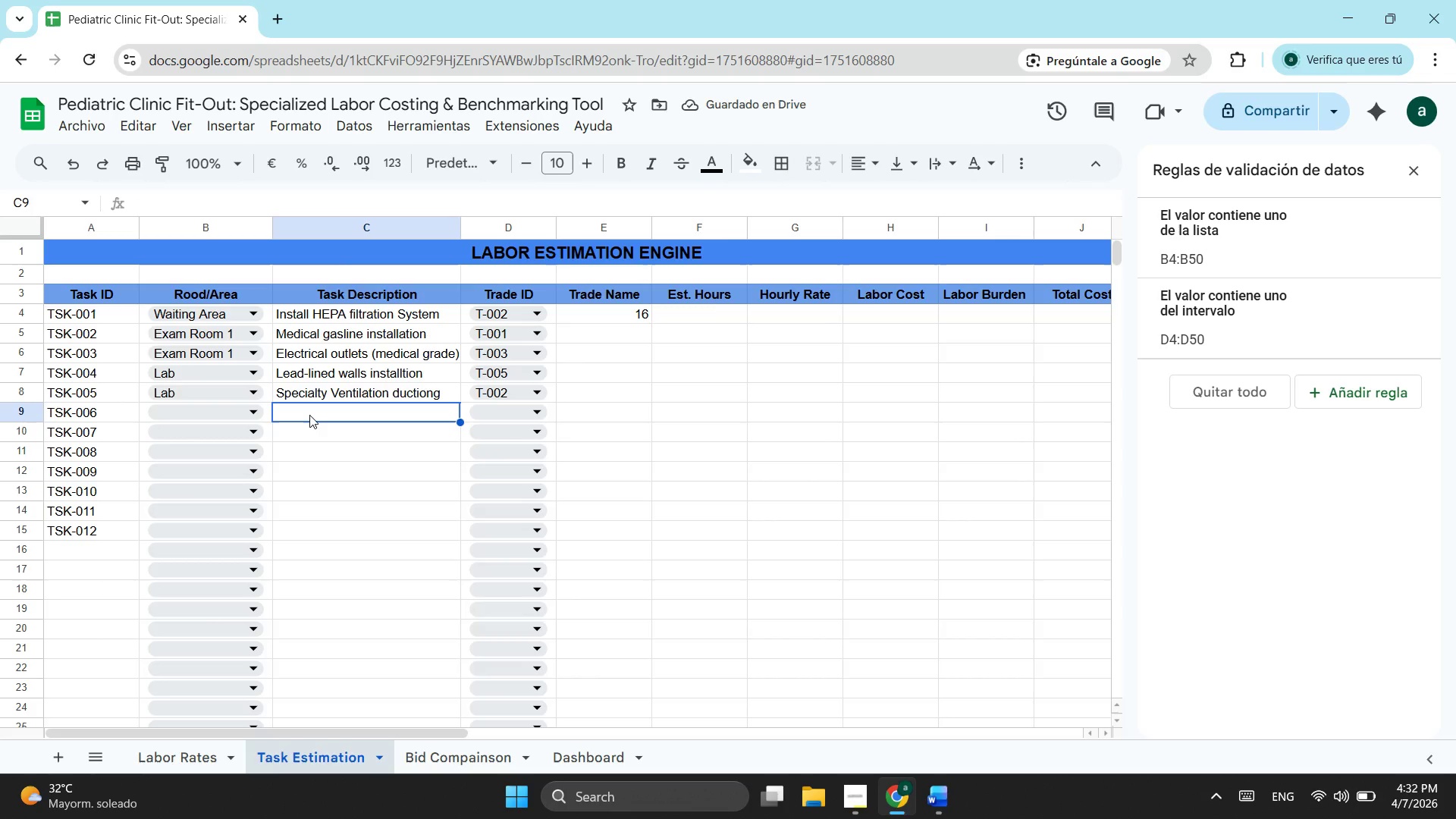 
left_click([200, 403])
 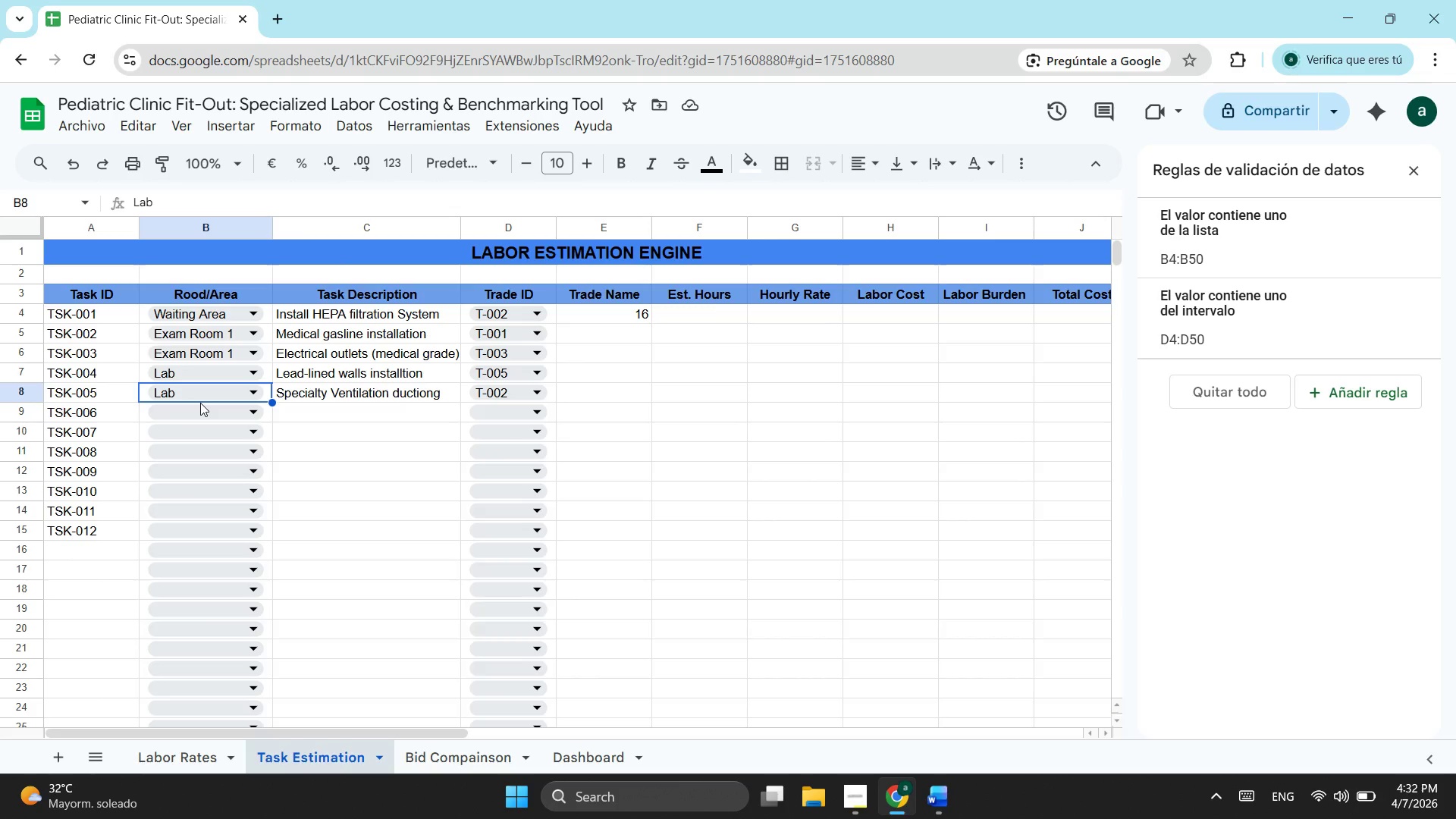 
key(ArrowDown)
 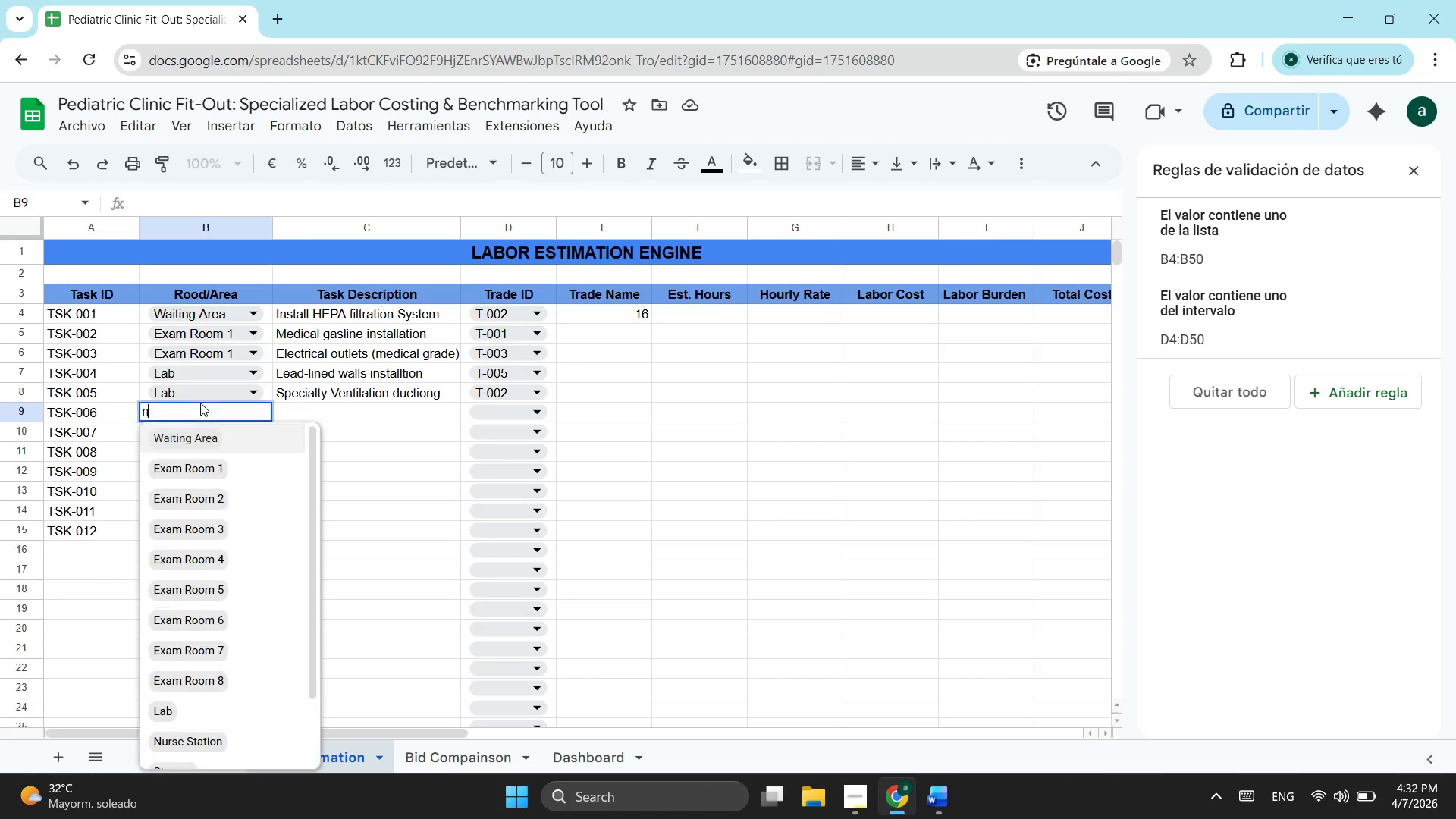 
key(N)
 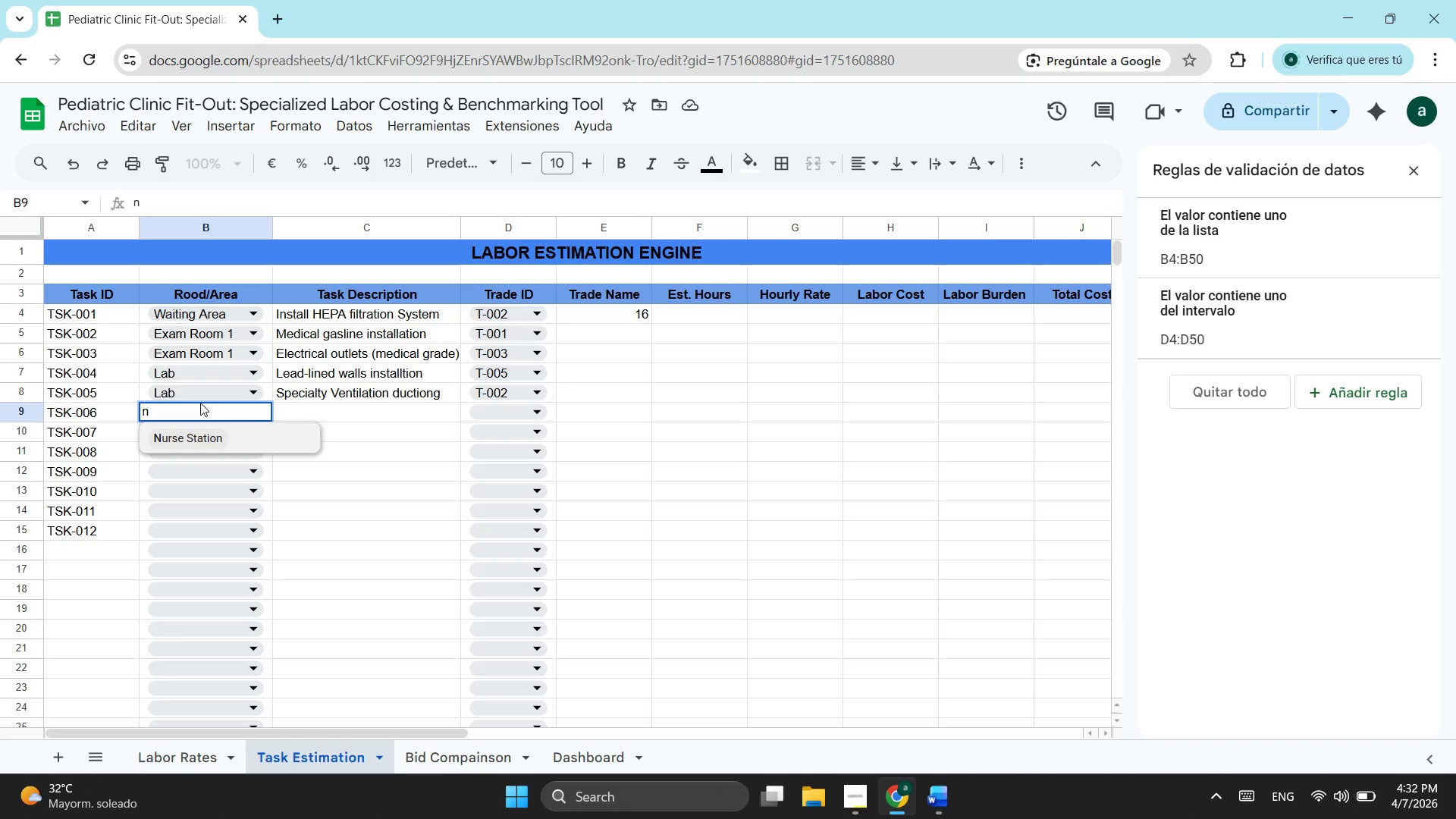 
key(Tab)
 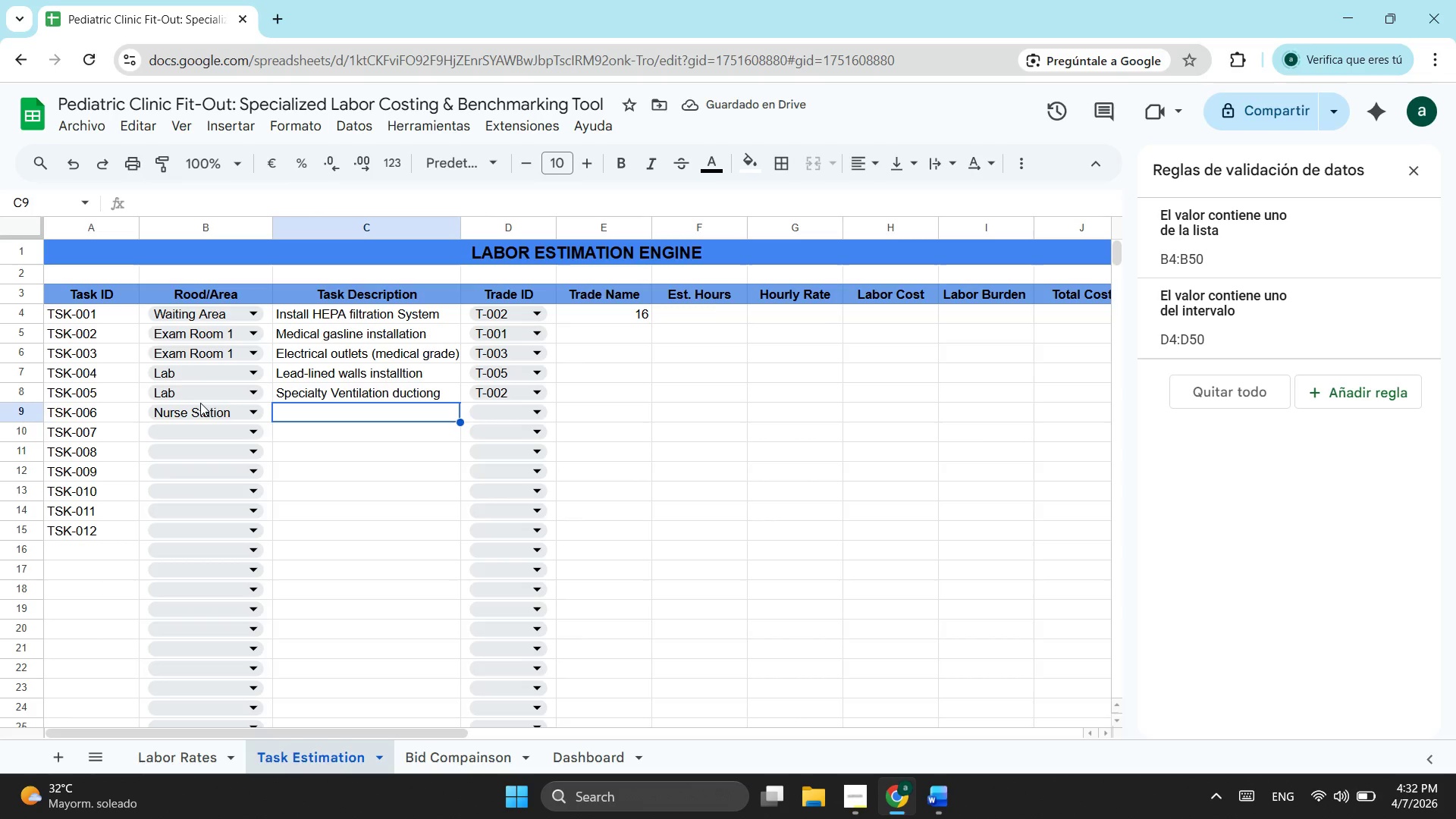 
wait(6.78)
 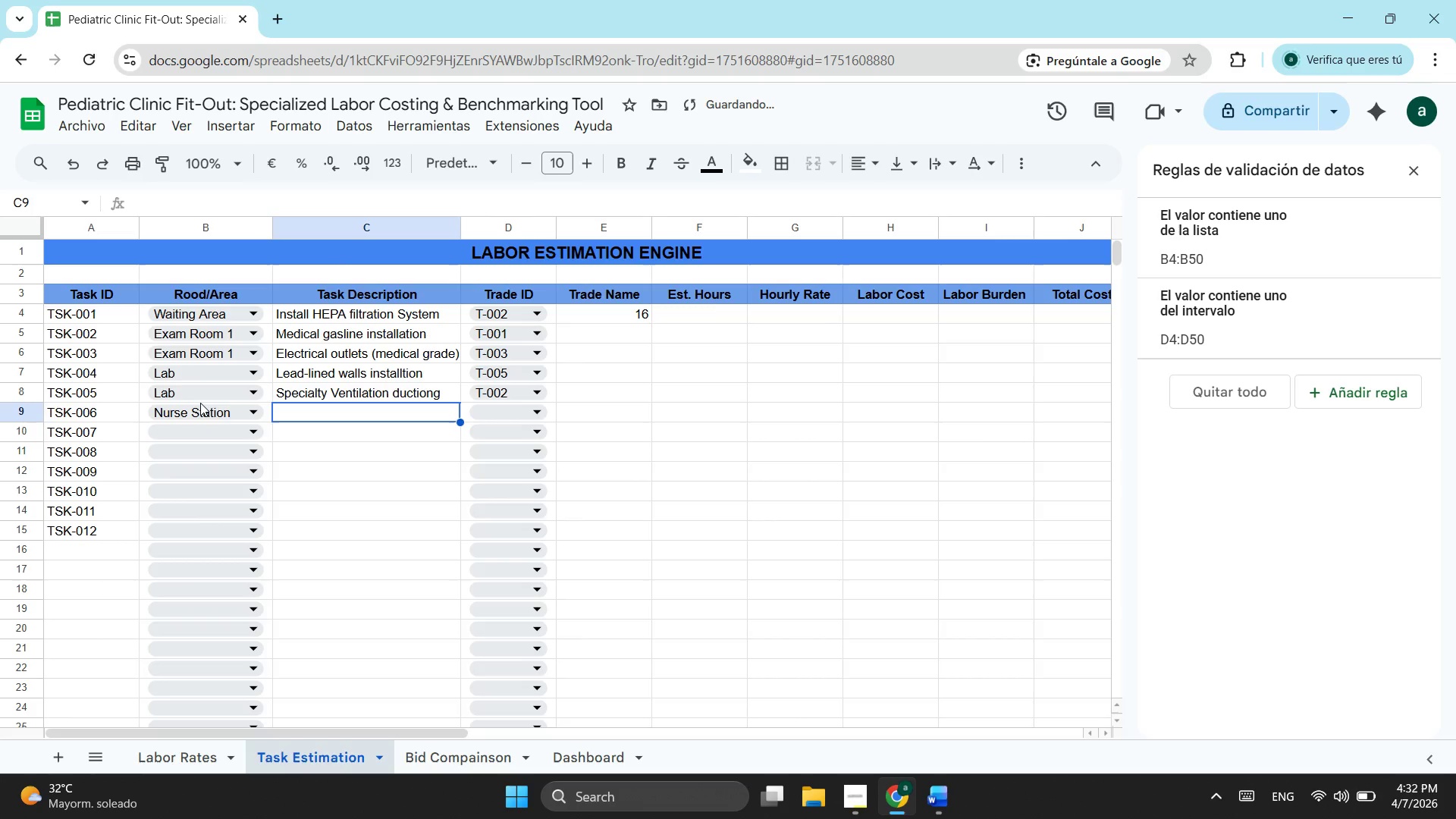 
type(Drywall partition r)
key(Backspace)
type(framing)
key(Tab)
 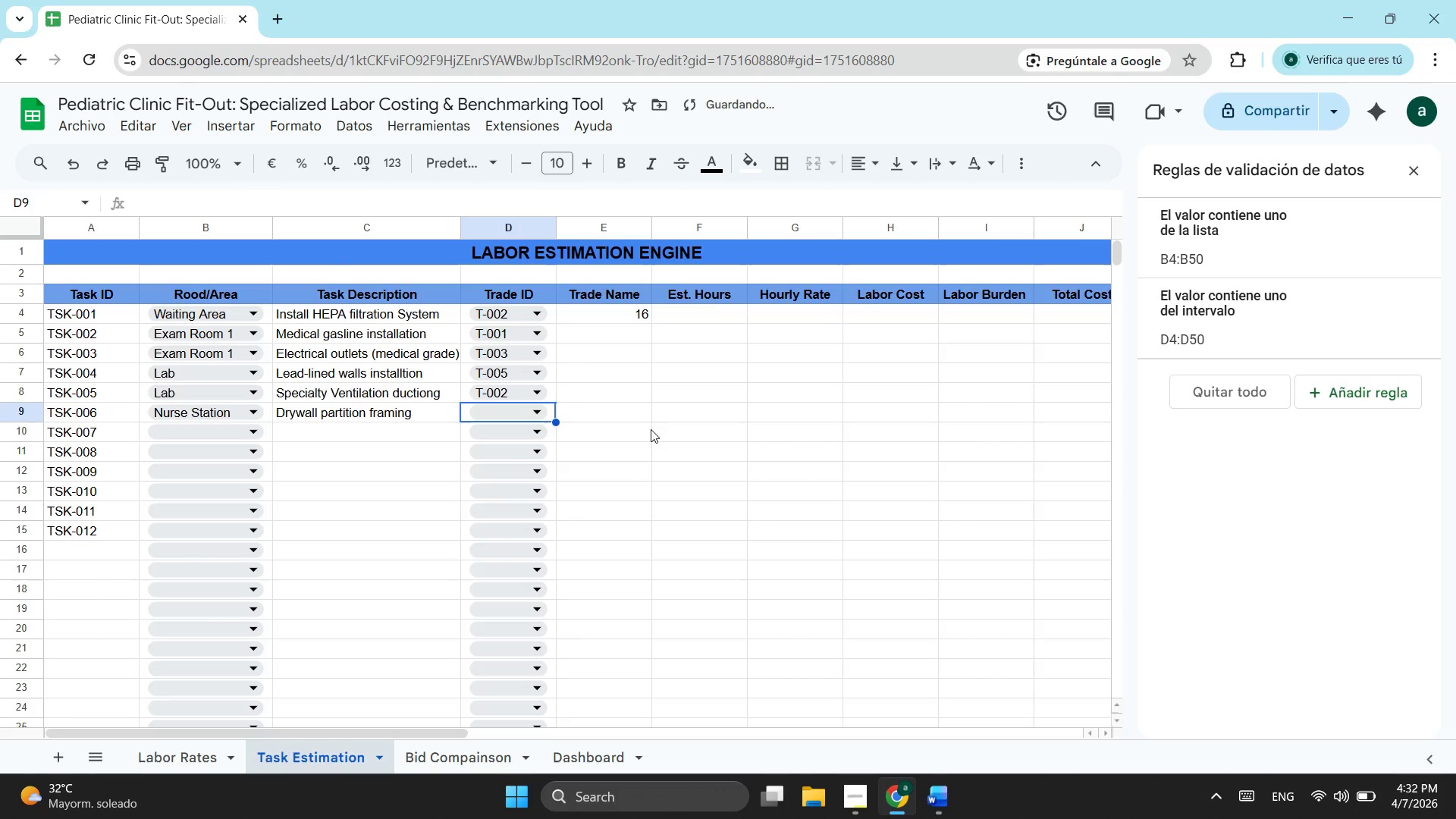 
left_click([529, 413])
 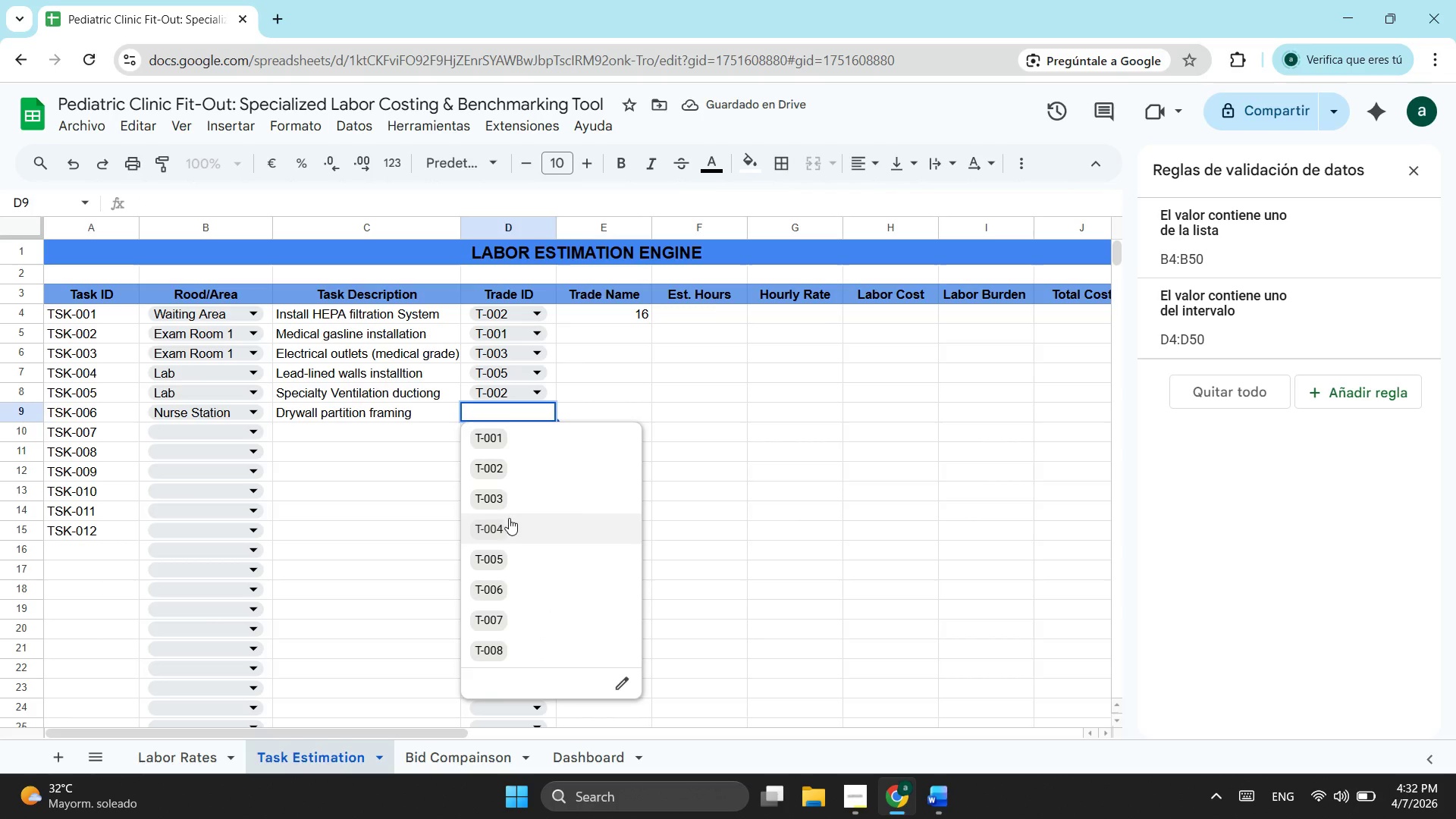 
left_click([509, 518])
 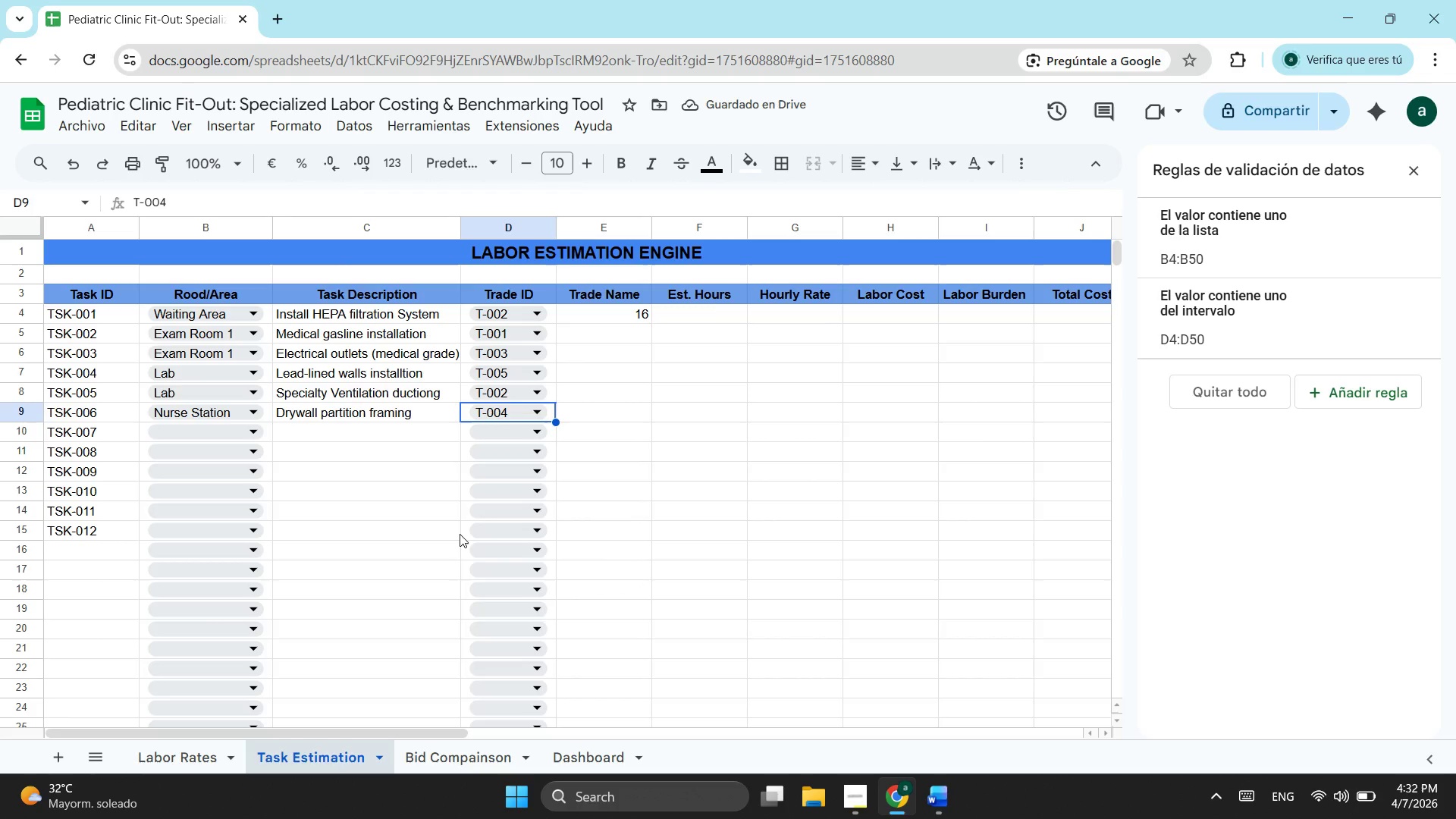 
left_click([226, 428])
 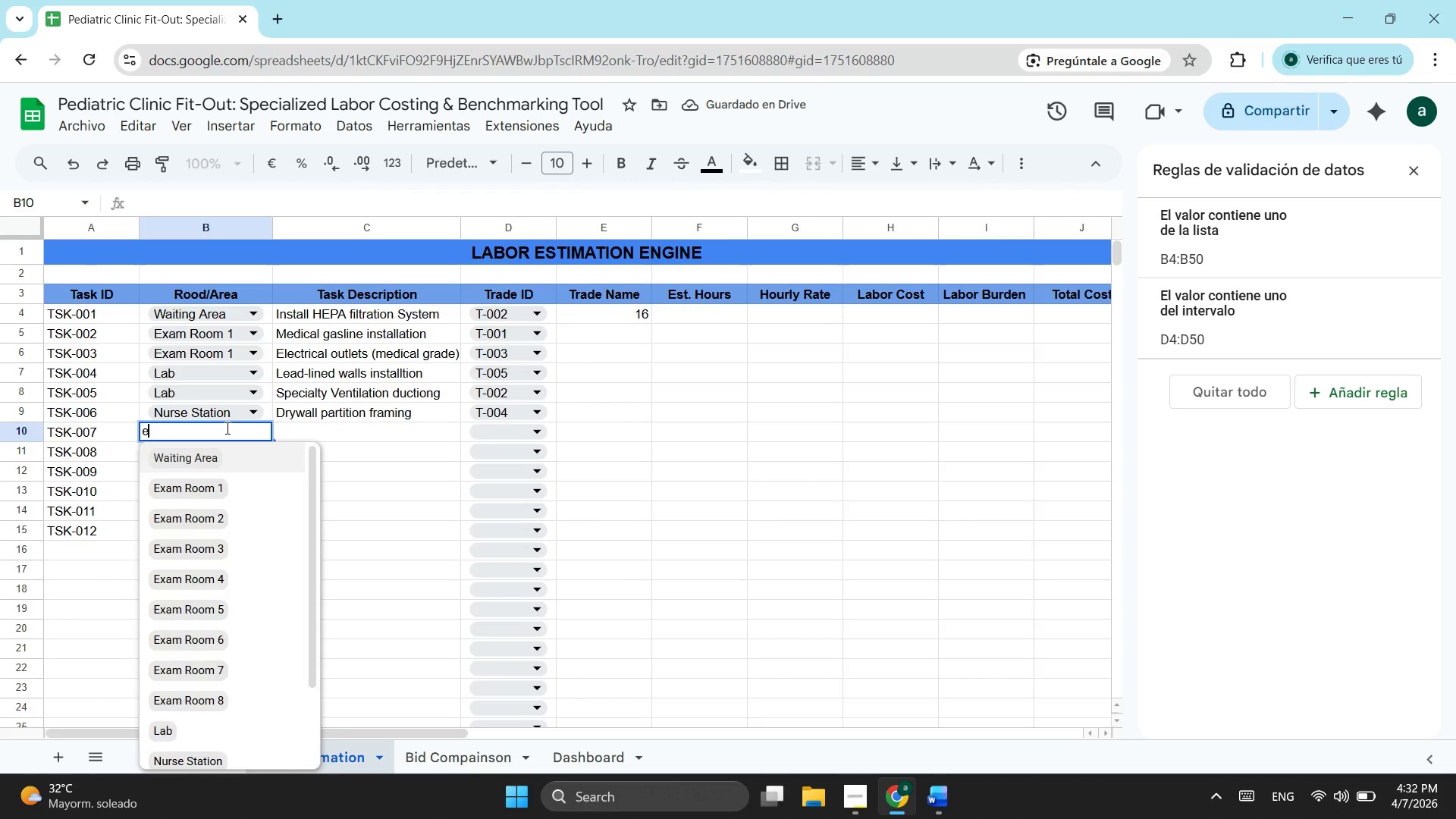 
key(E)
 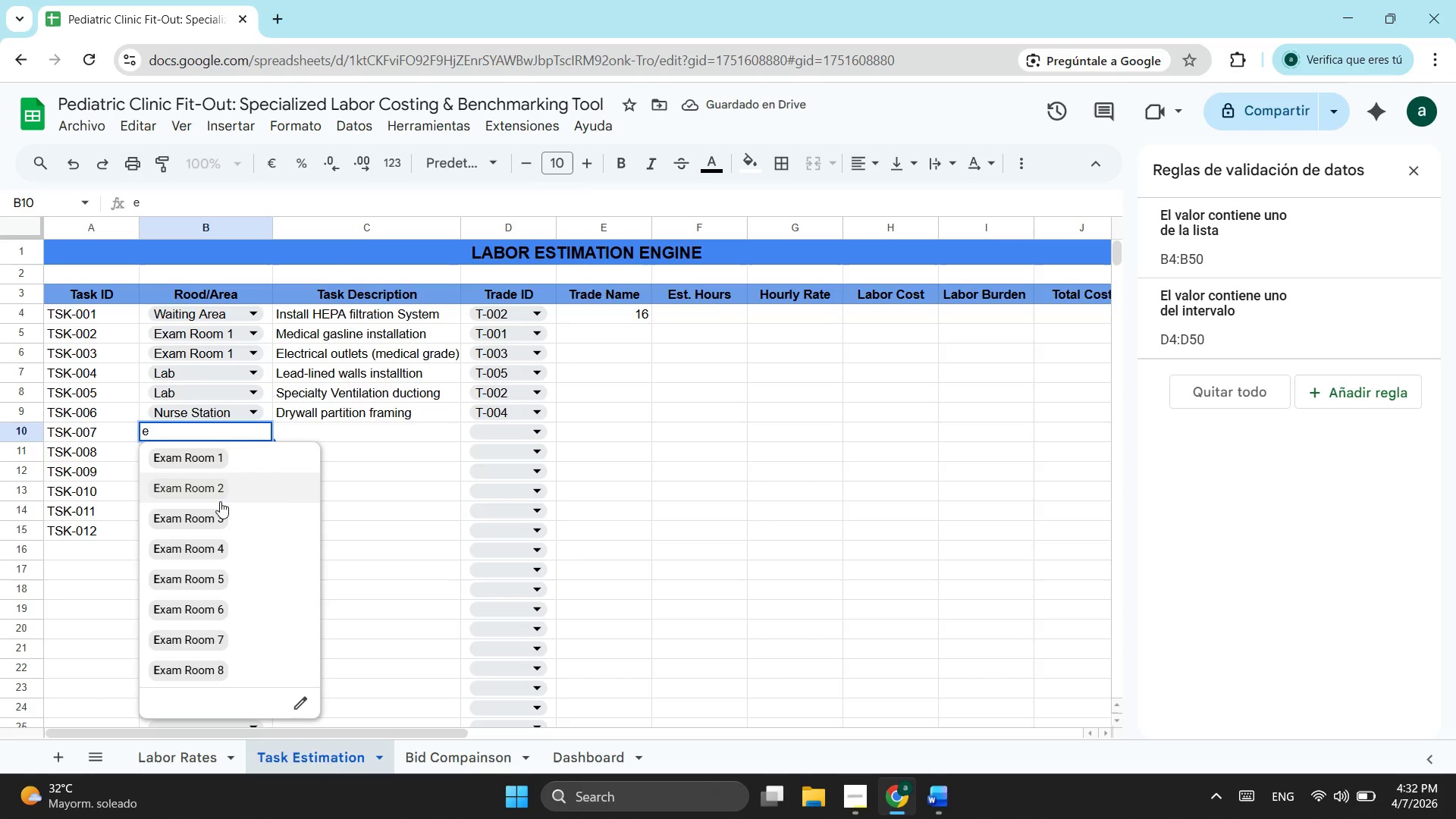 
left_click([220, 501])
 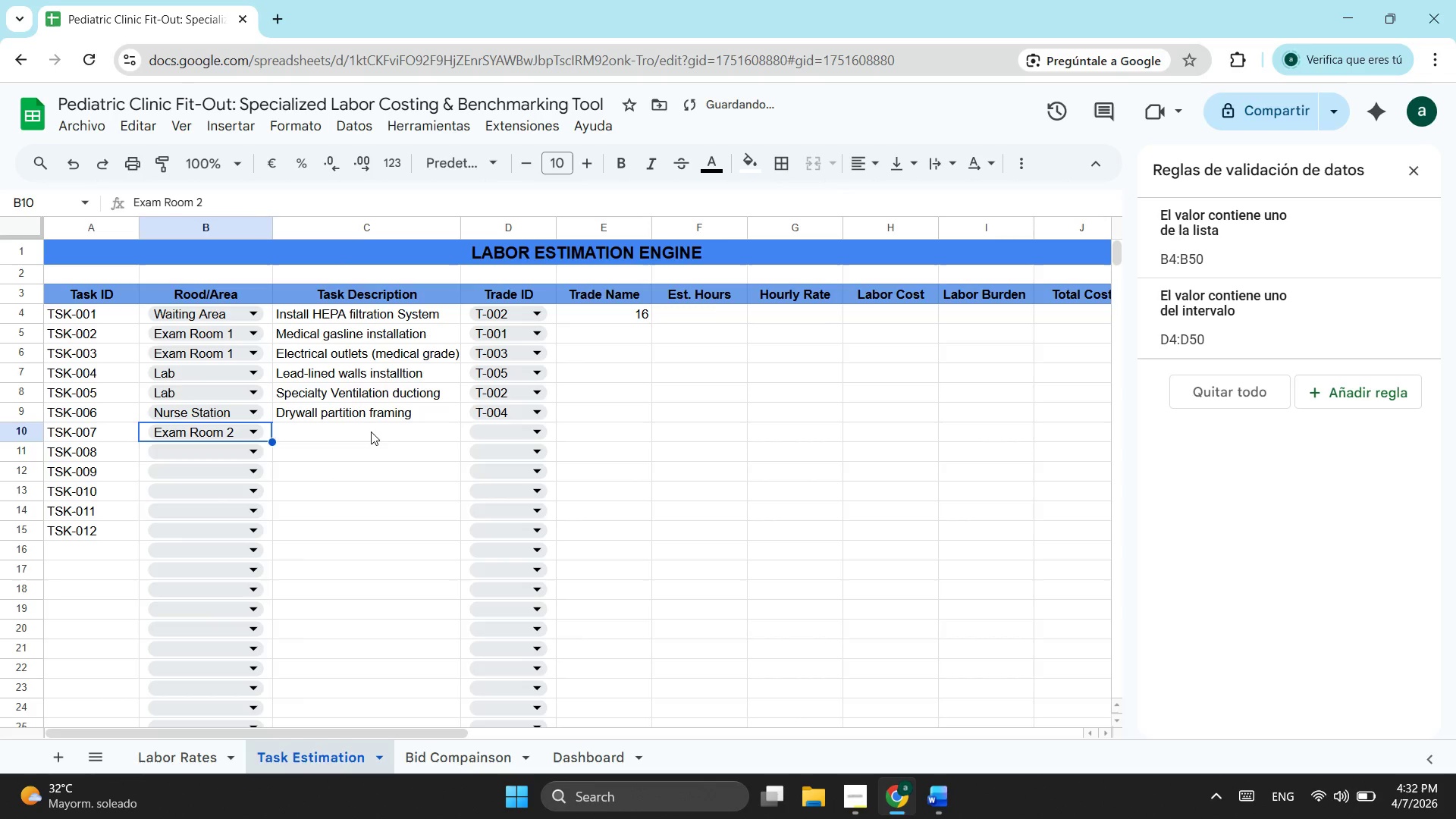 
left_click([366, 432])
 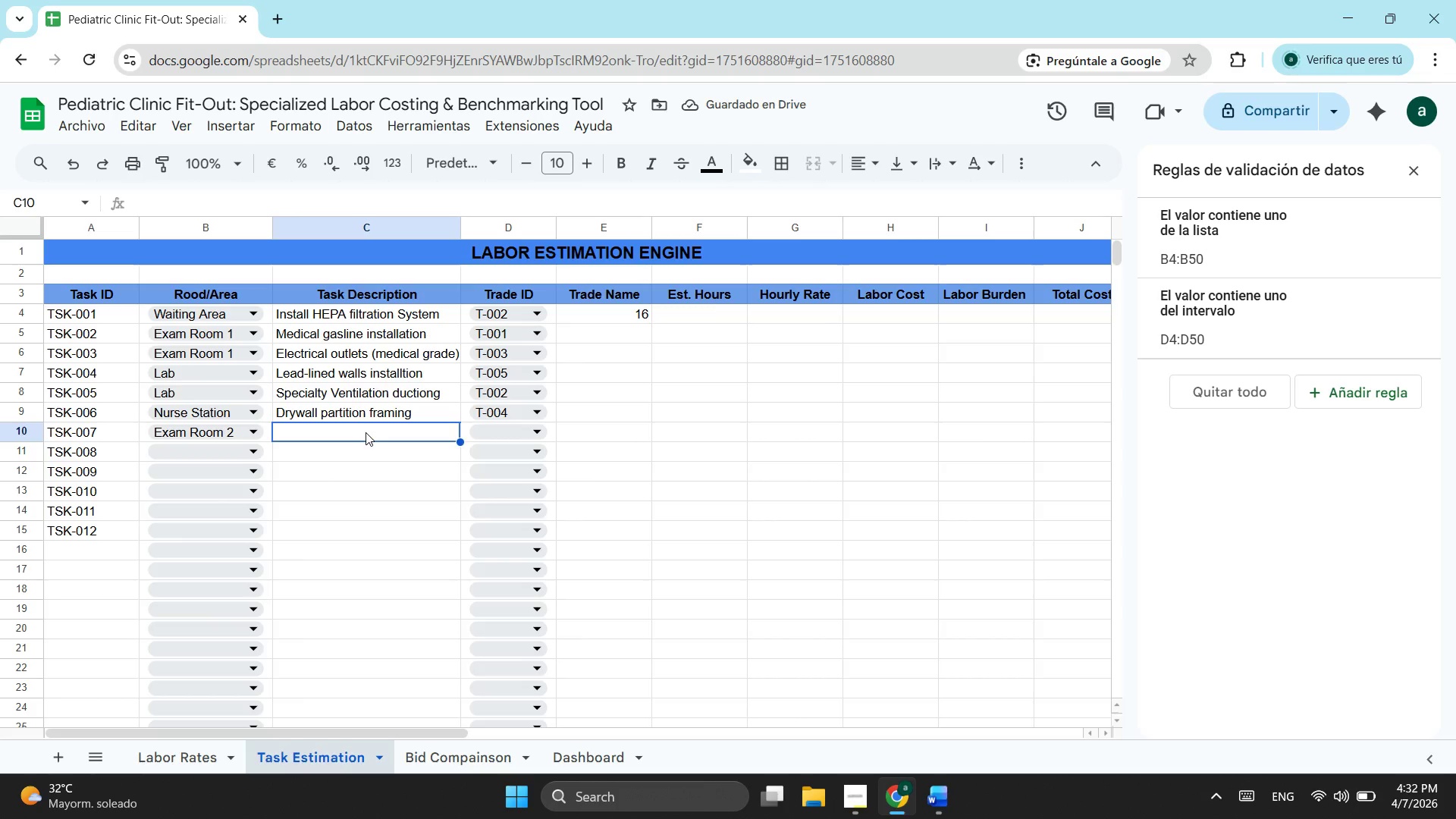 
type(Medical equipa)
key(Backspace)
type(ment mounting)
 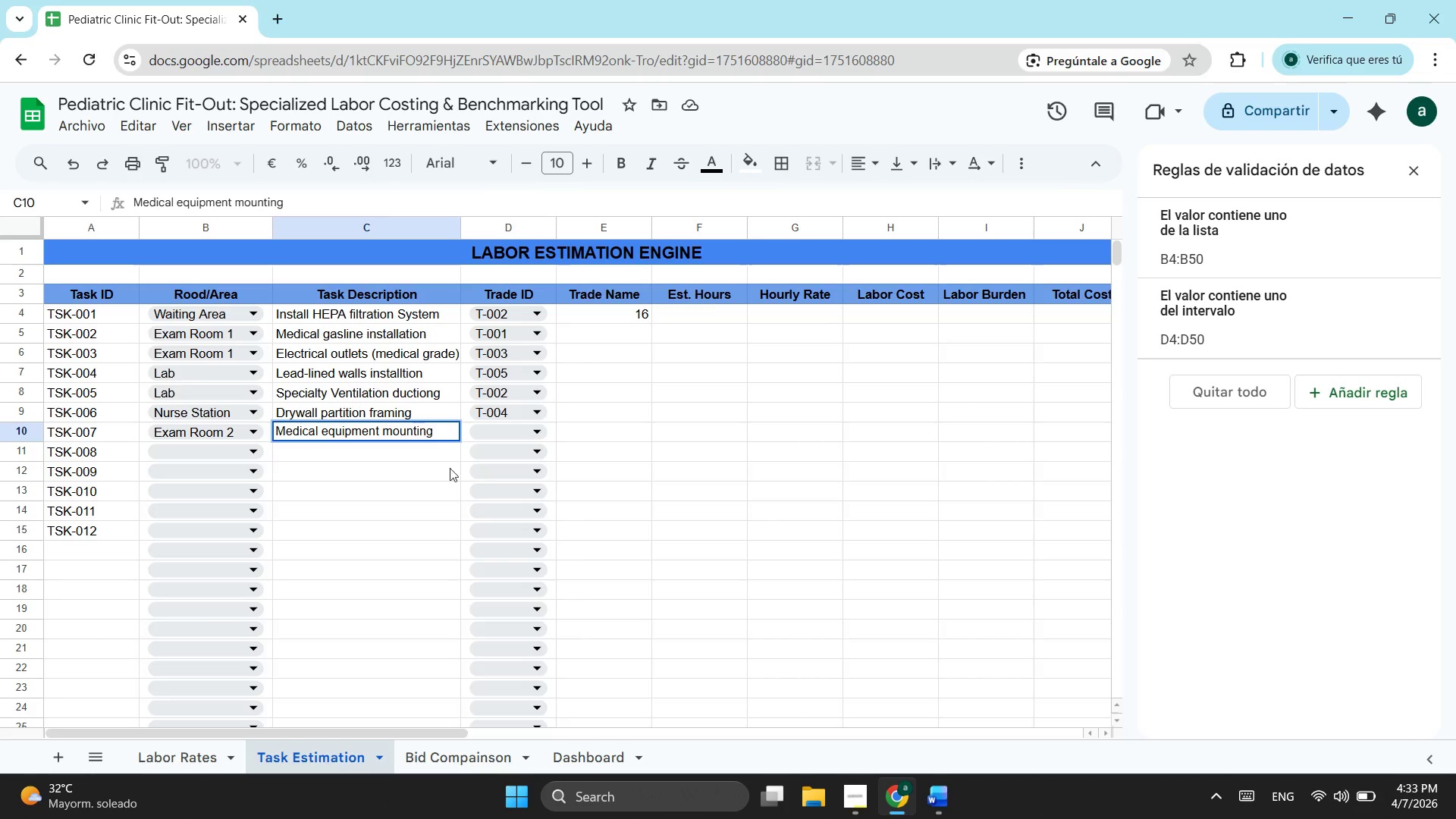 
wait(6.89)
 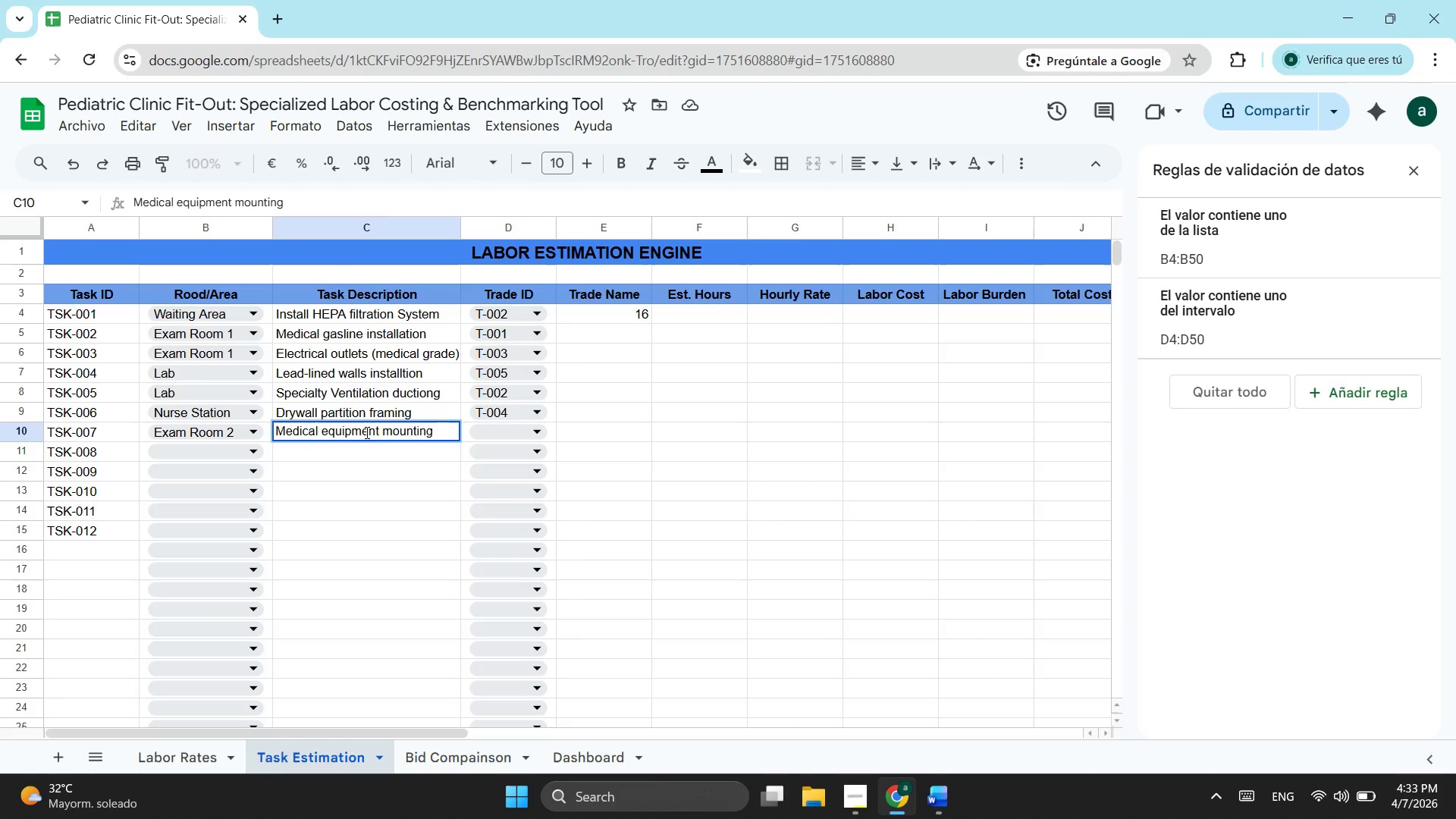 
left_click([502, 610])
 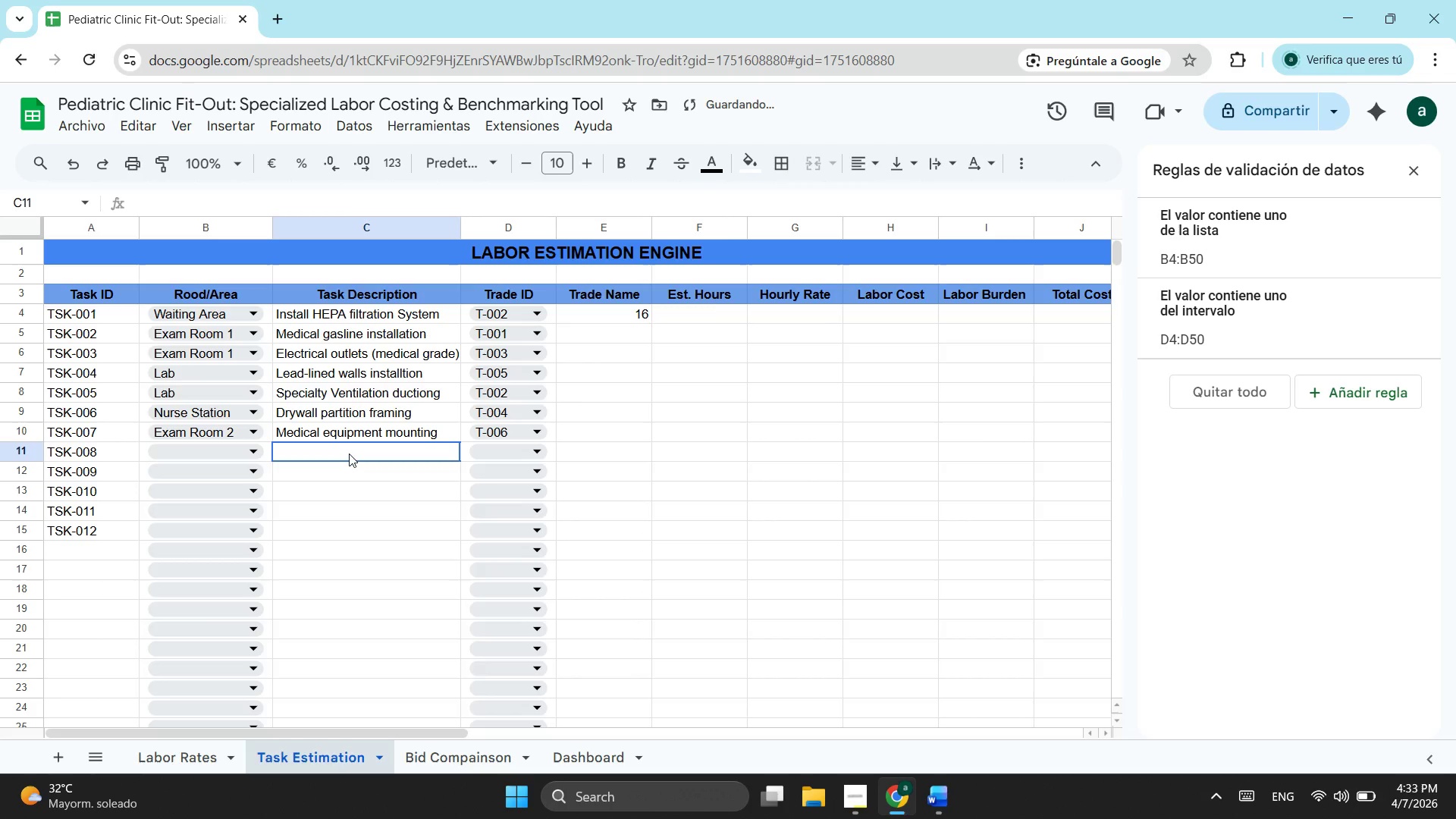 
left_click([349, 453])
 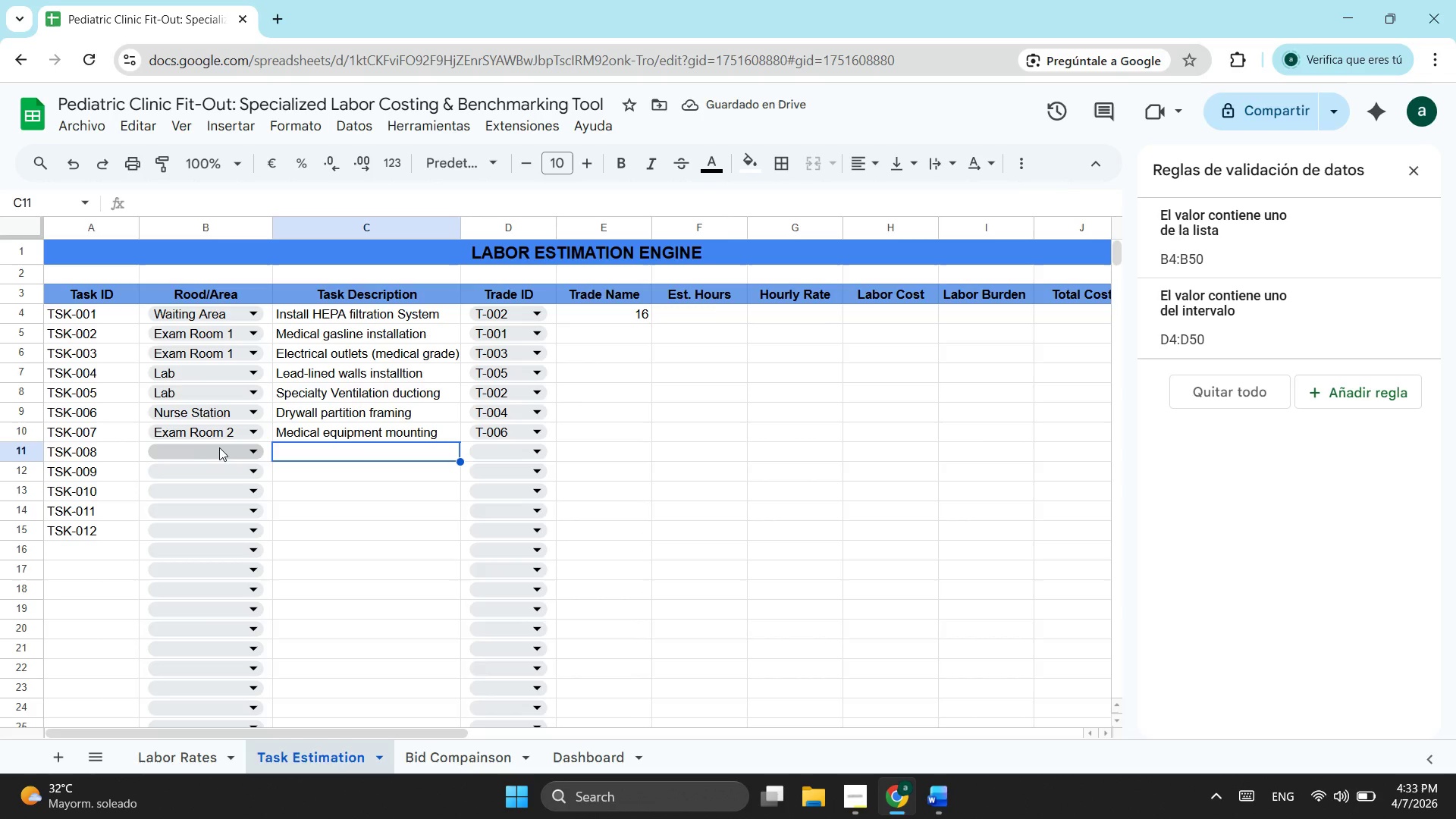 
left_click([230, 448])
 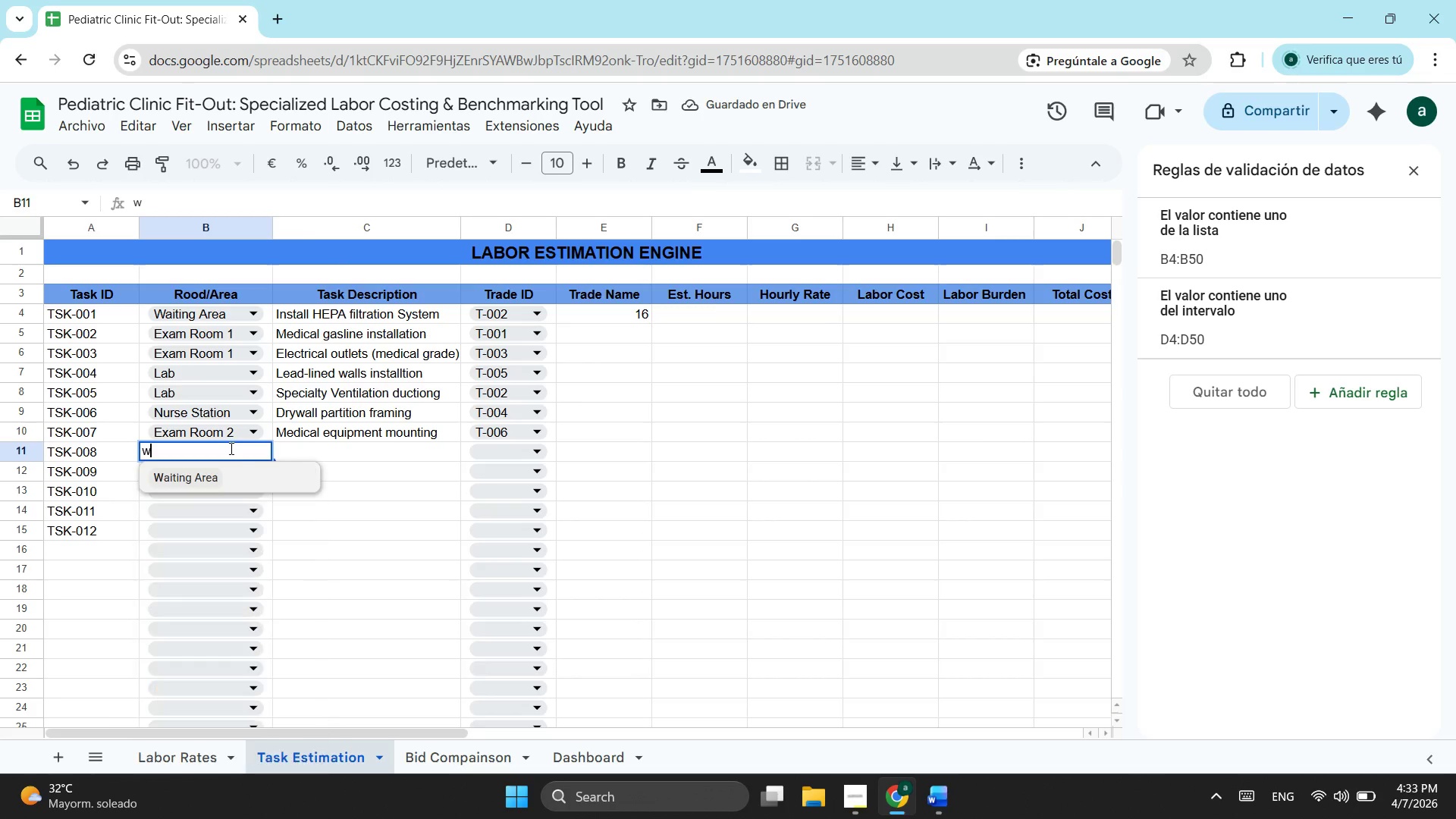 
key(W)
 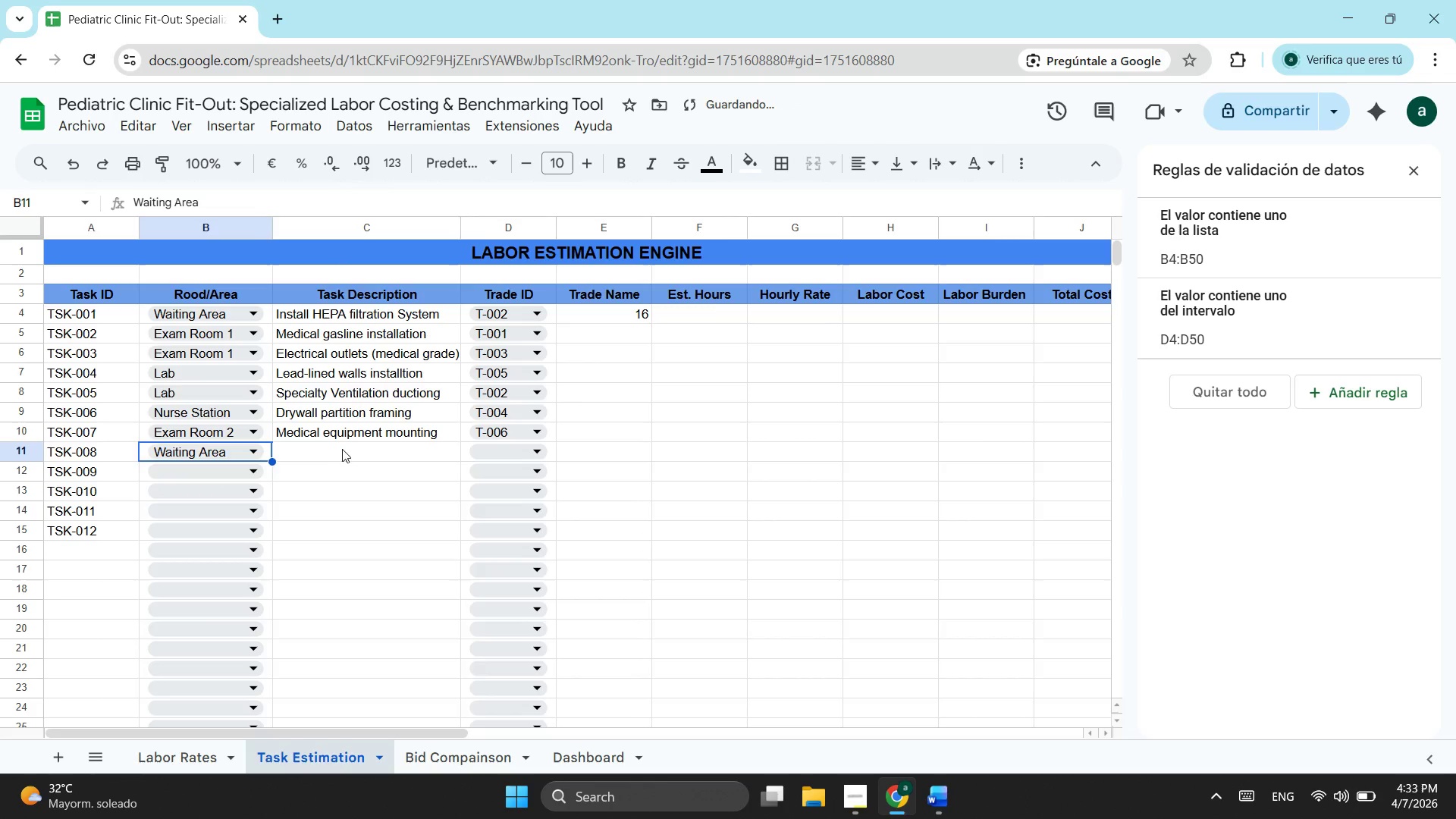 
left_click([347, 447])
 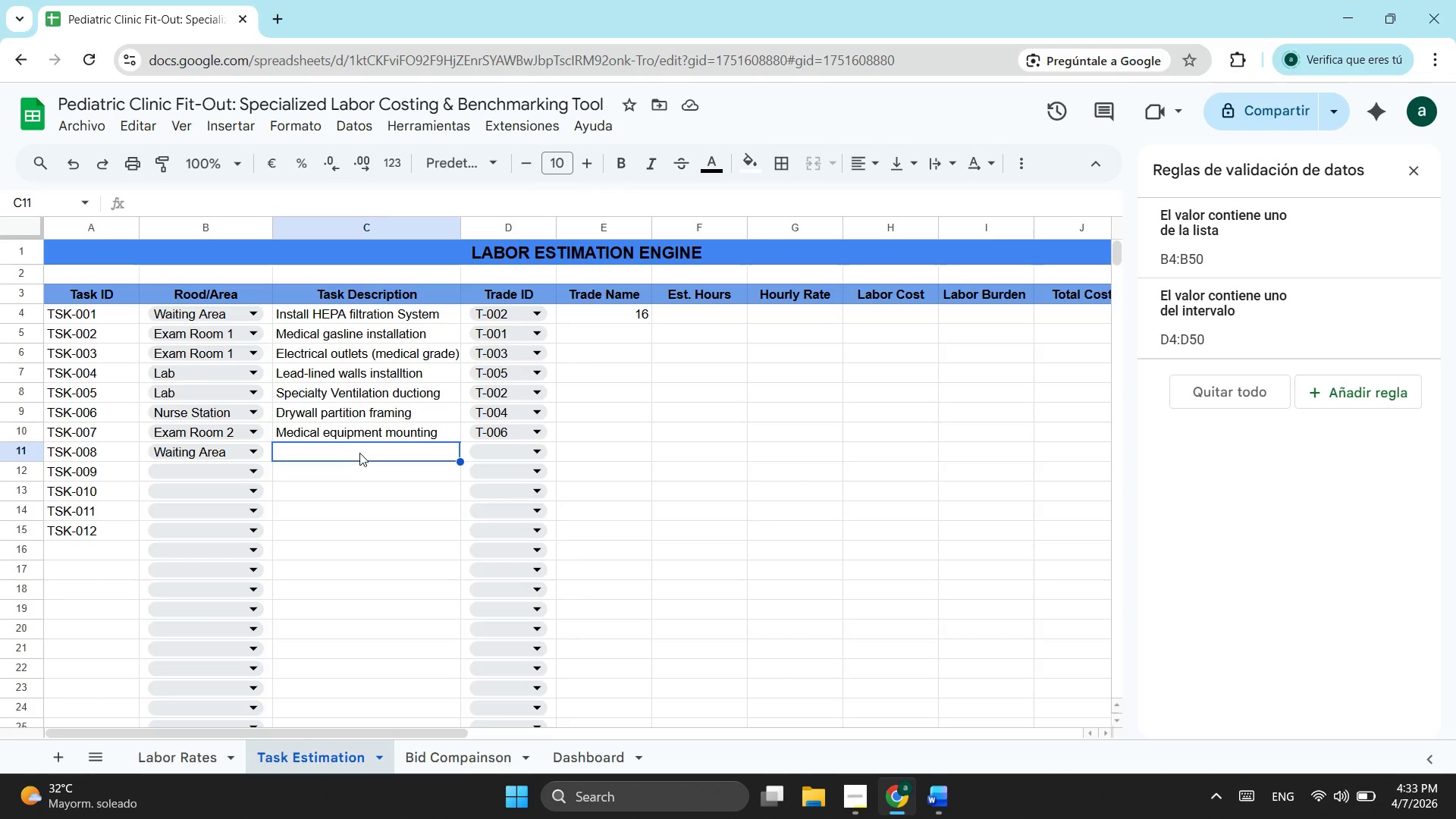 
wait(7.31)
 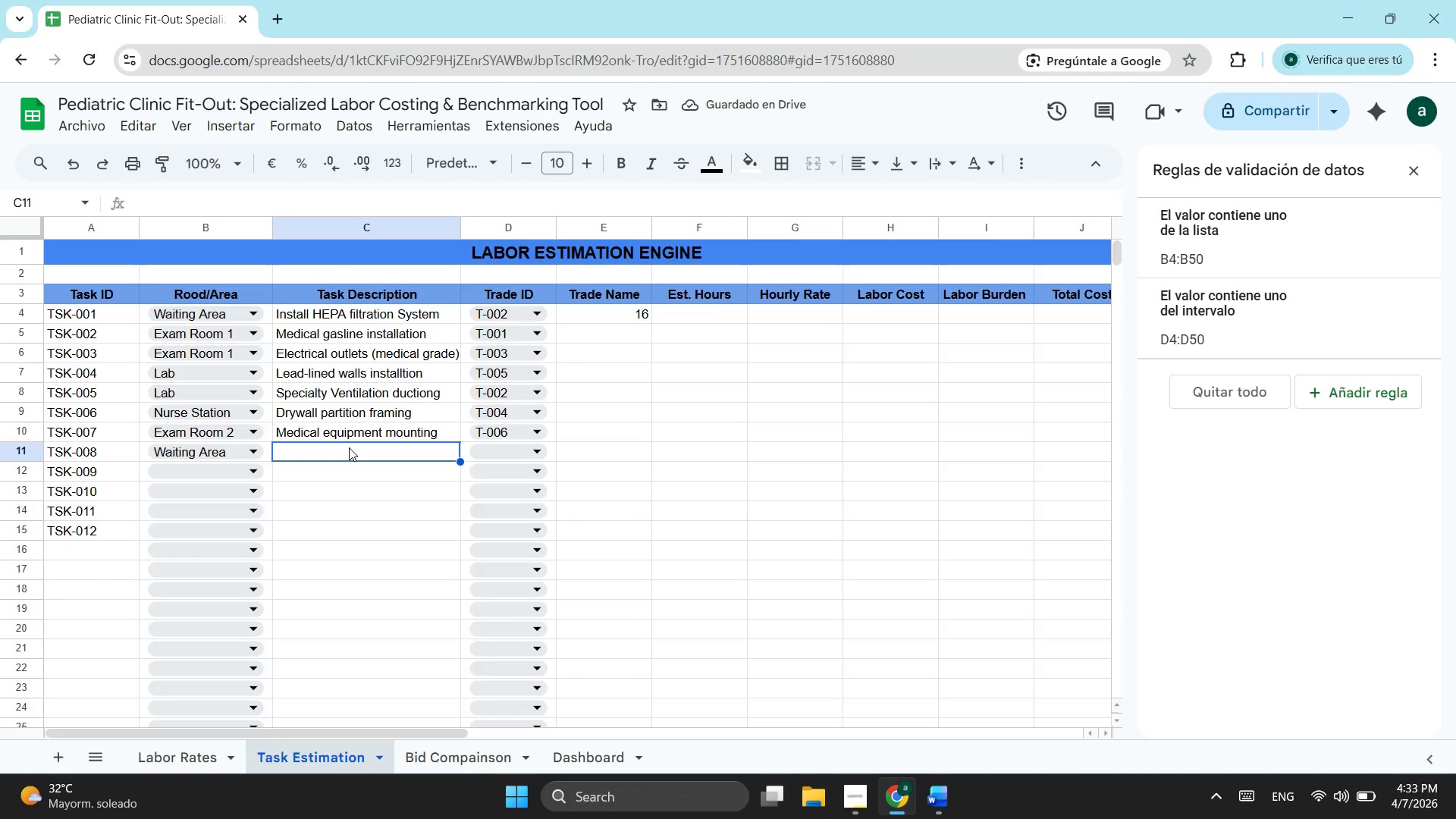 
type(Medical-ga)
key(Backspace)
type(ra)
 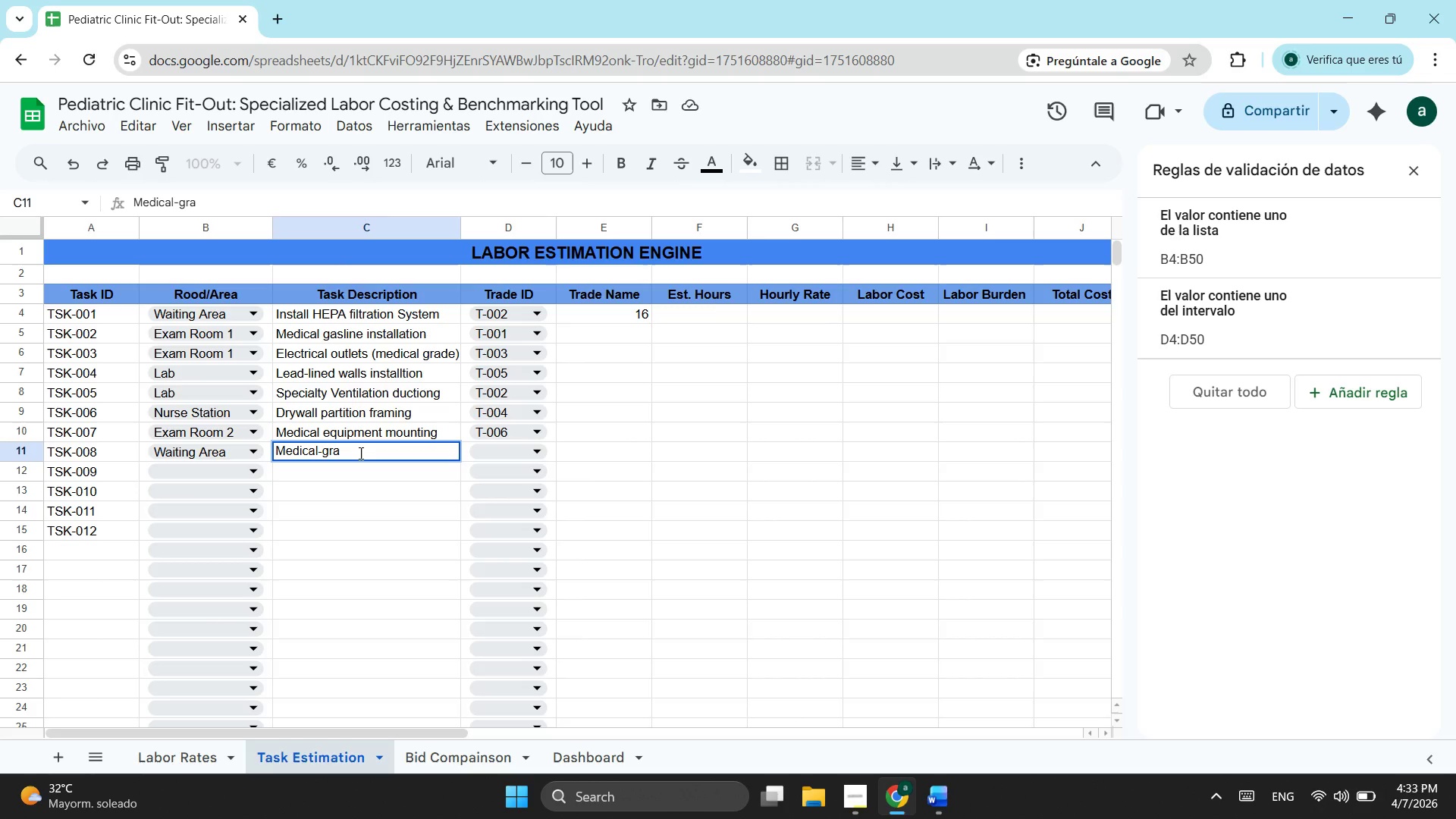 
type(de flooring install)
 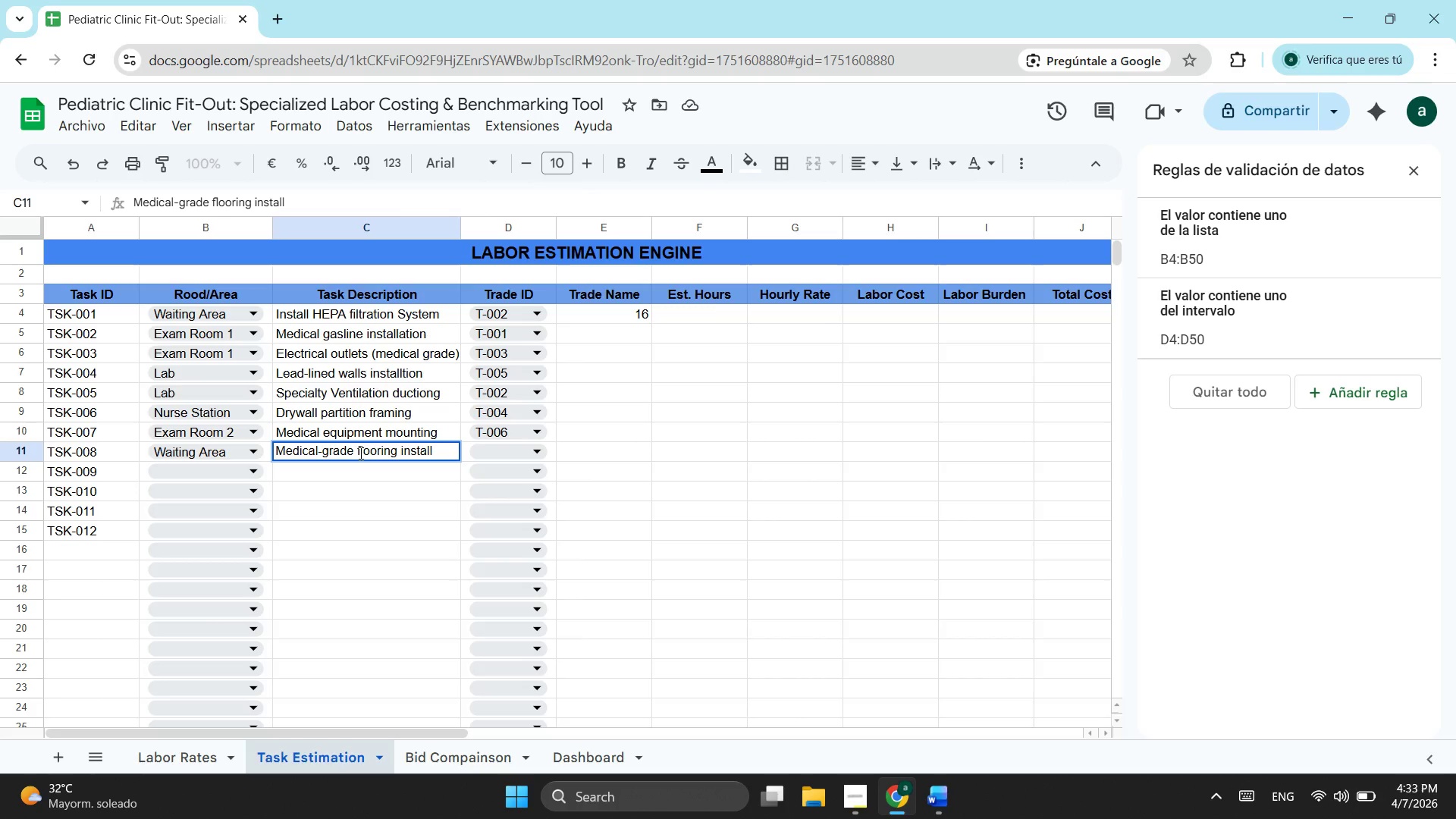 
left_click([497, 458])
 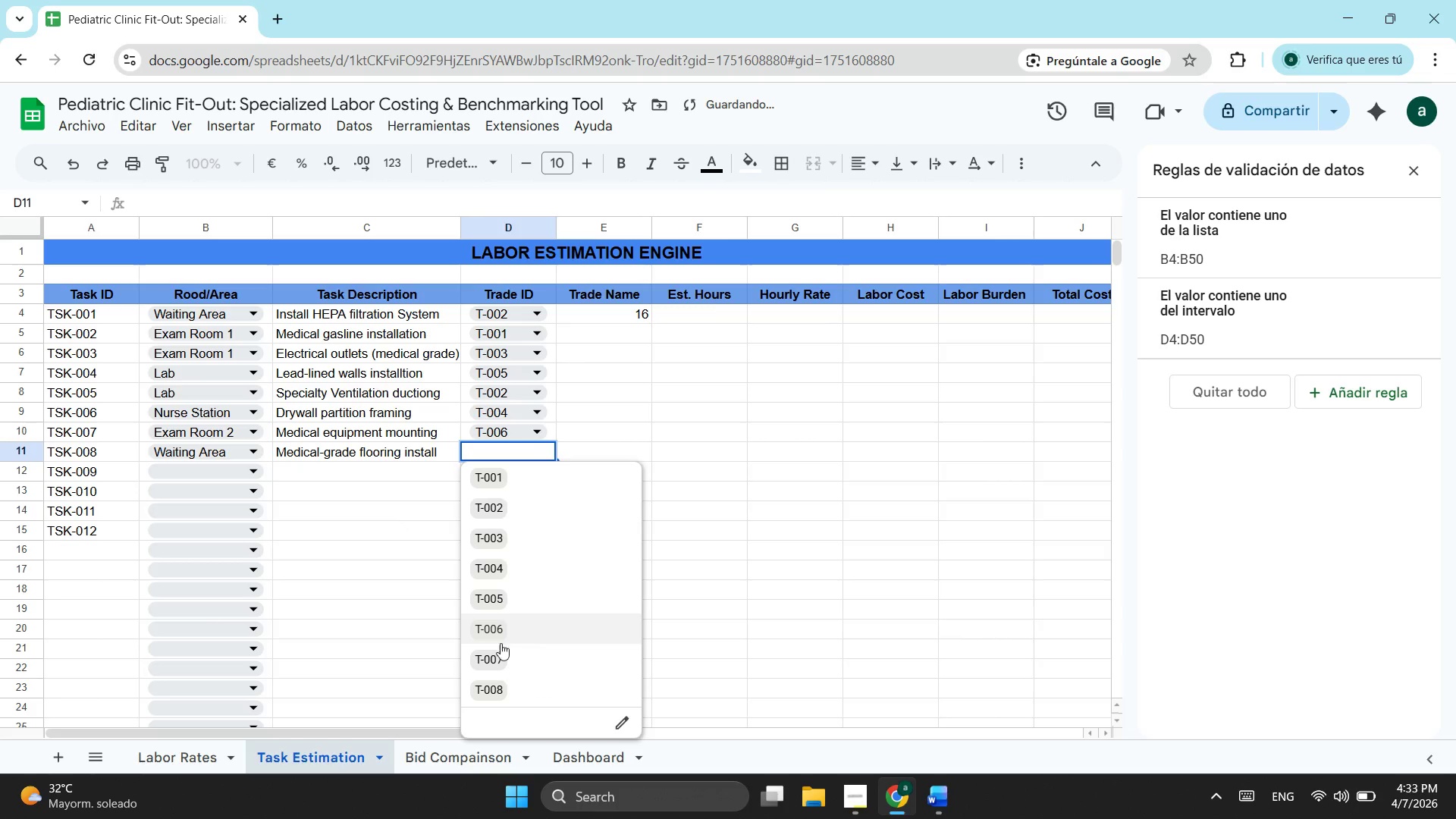 
left_click([486, 650])
 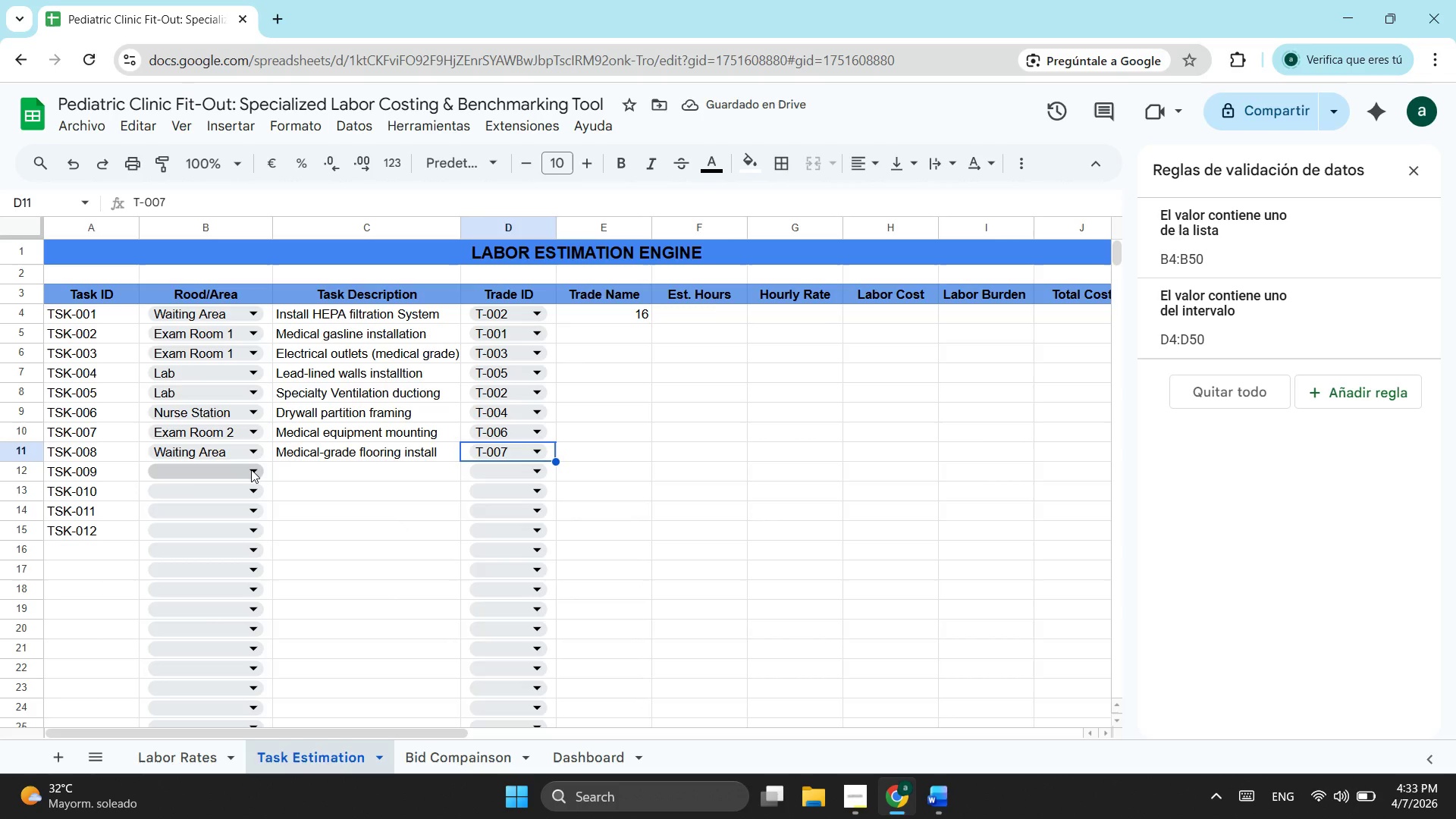 
wait(8.02)
 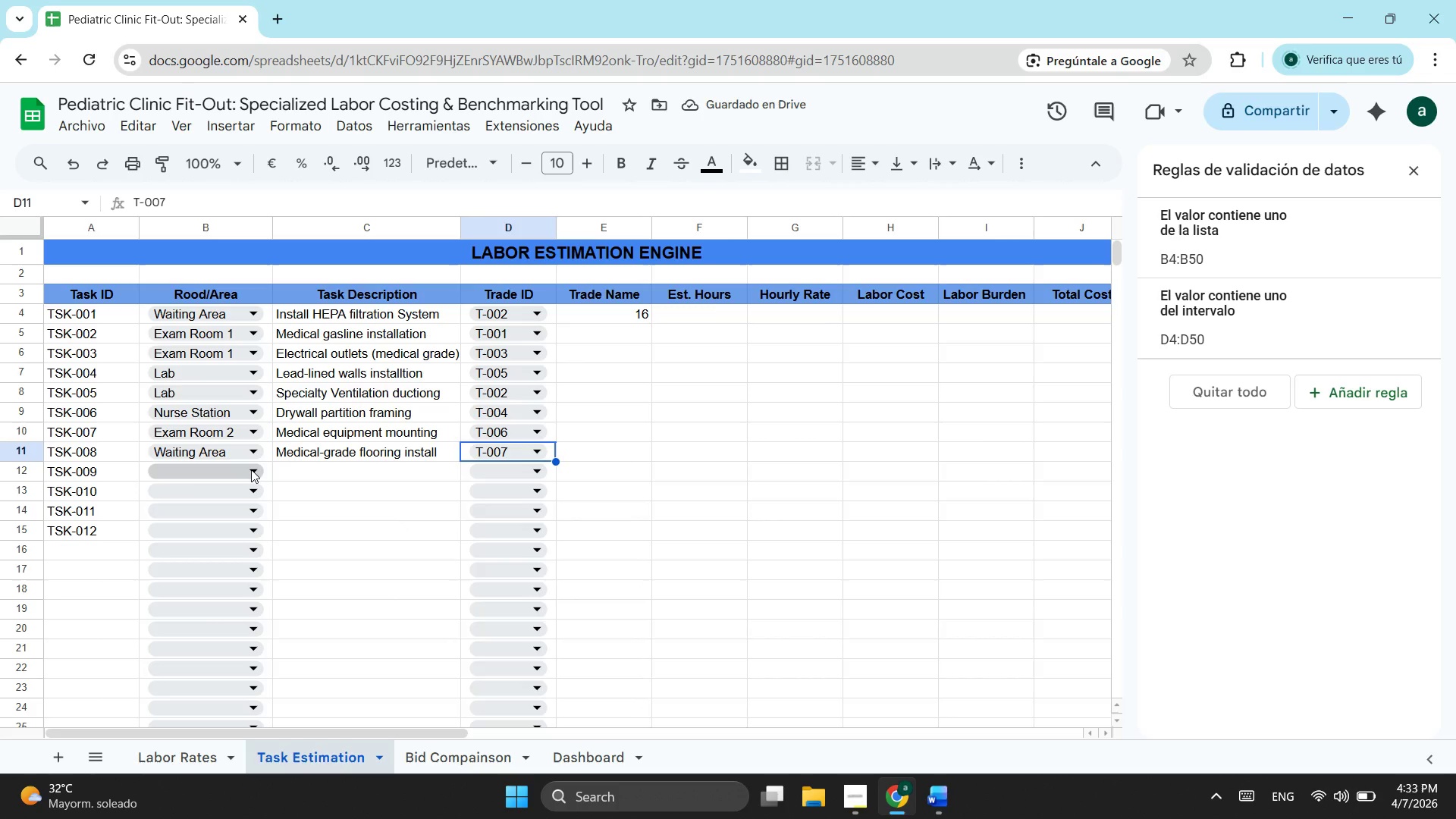 
left_click([251, 469])
 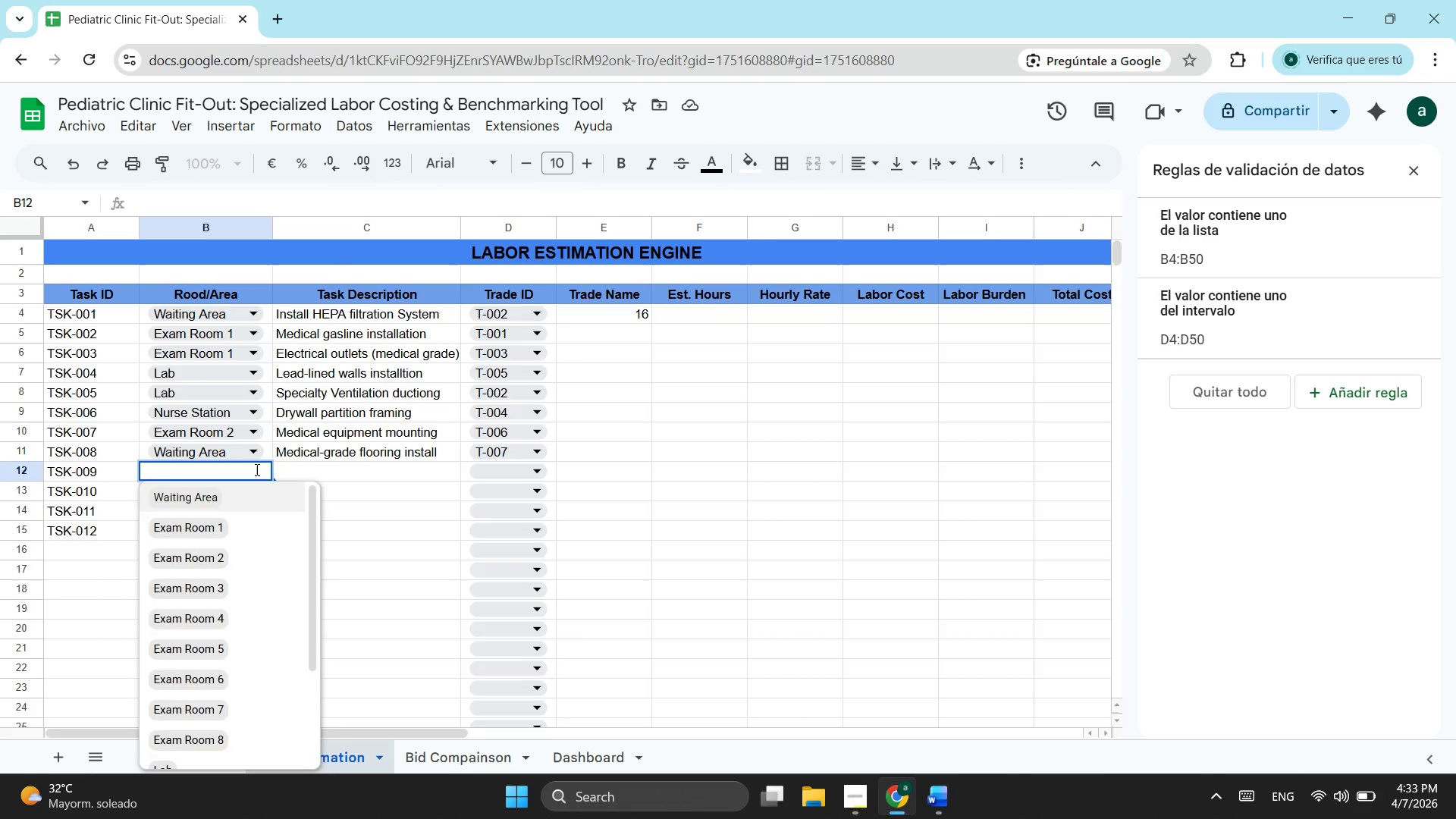 
key(H)
 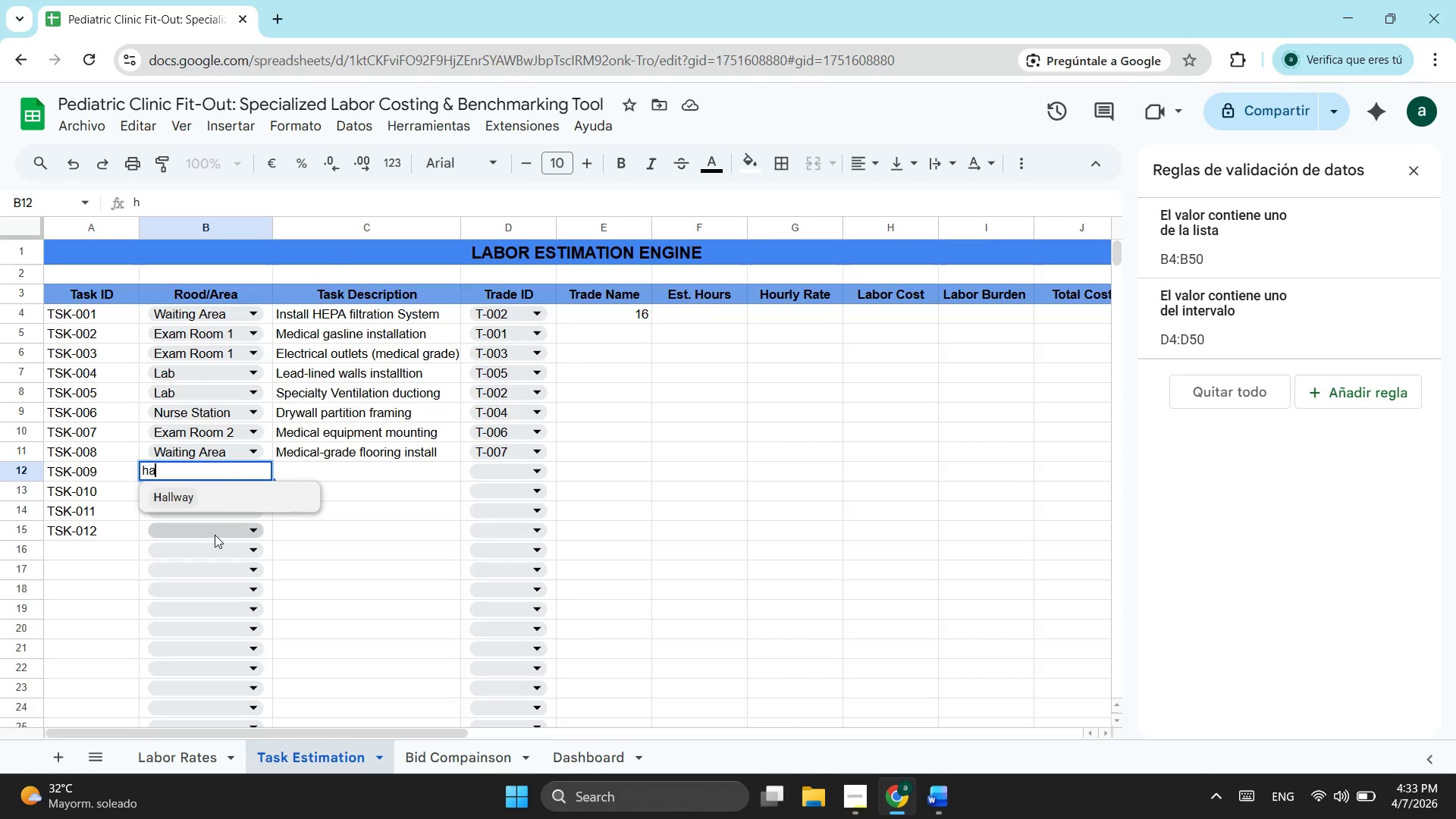 
key(A)
 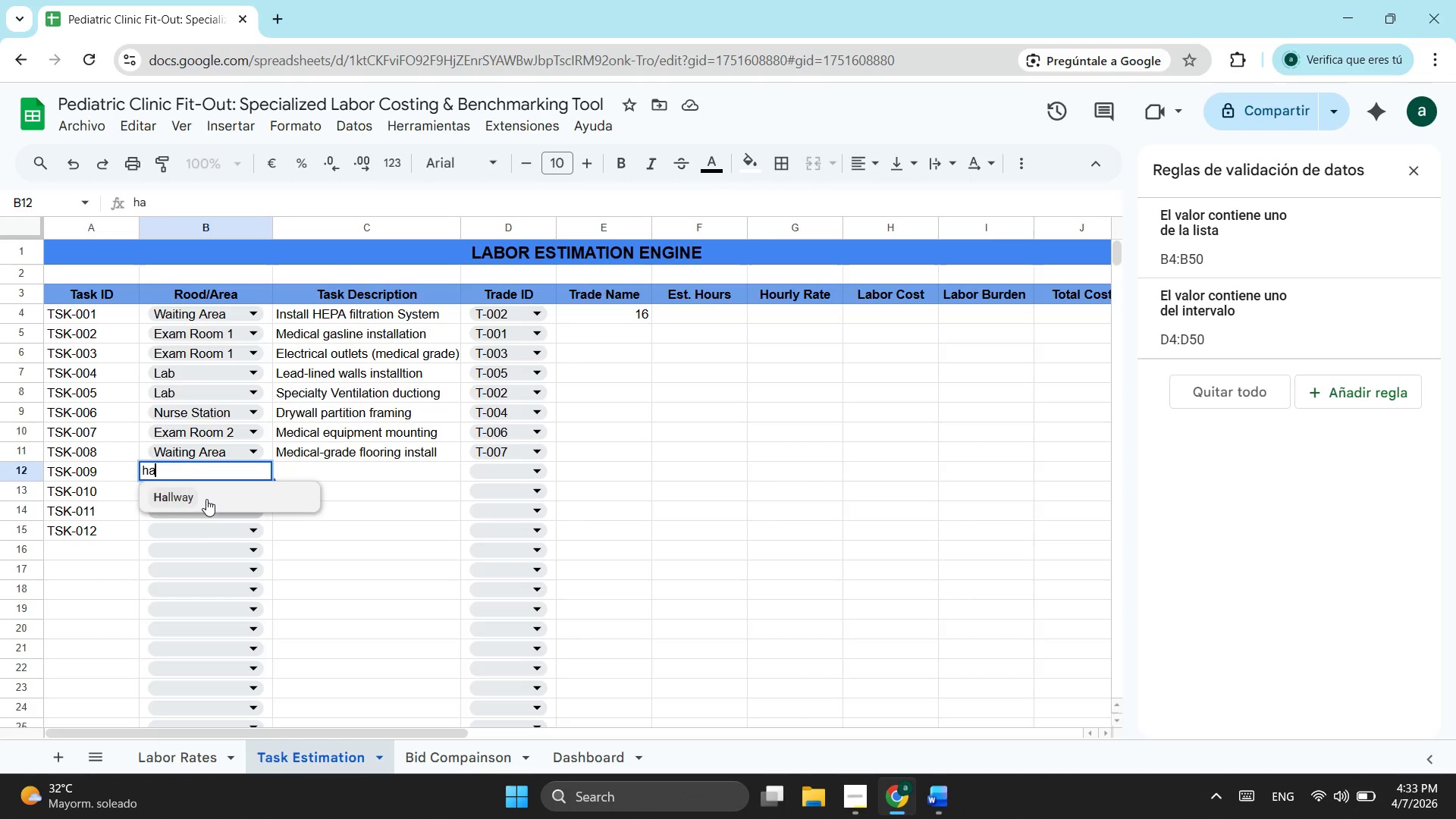 
left_click([206, 499])
 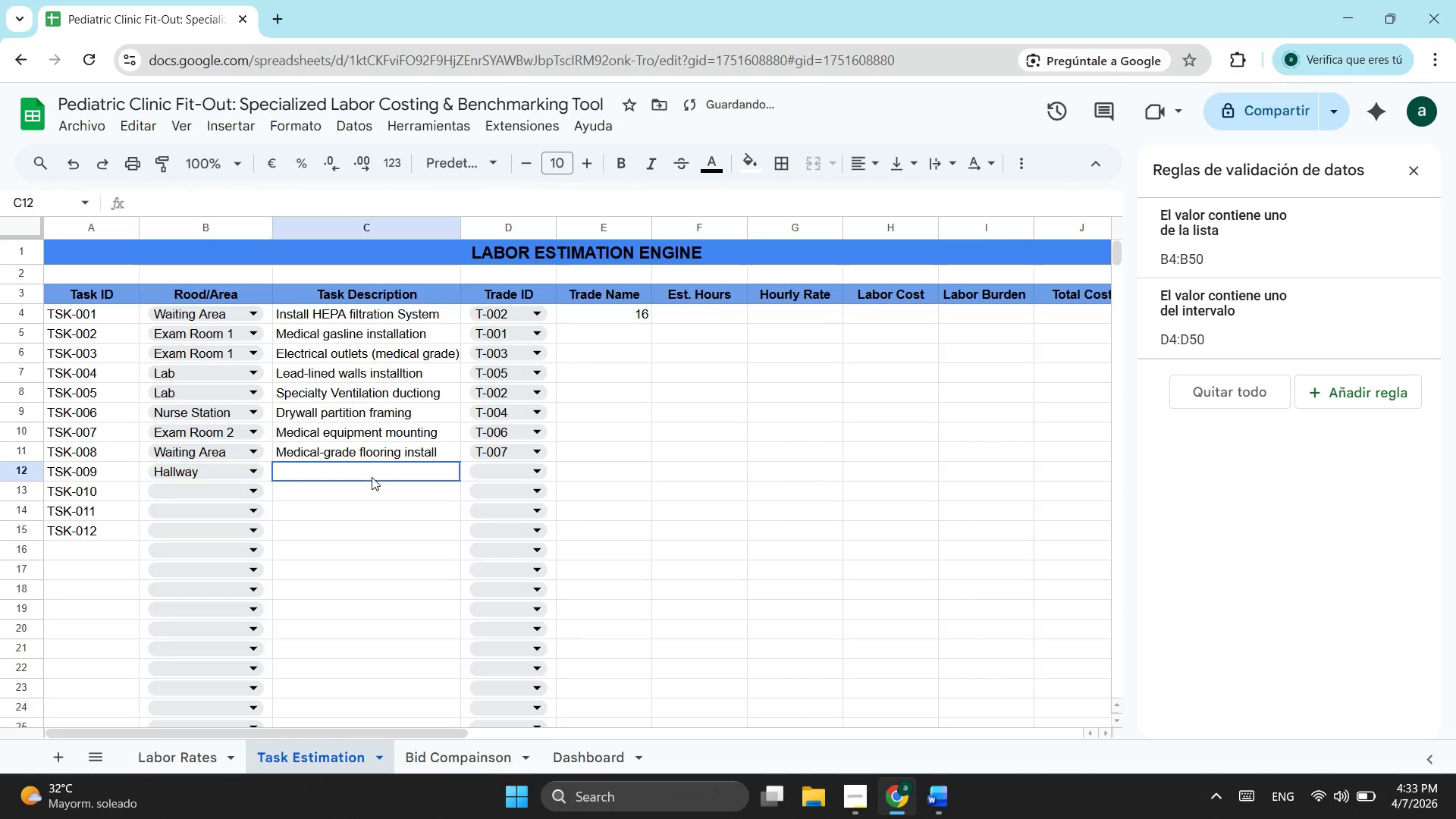 
left_click([372, 477])
 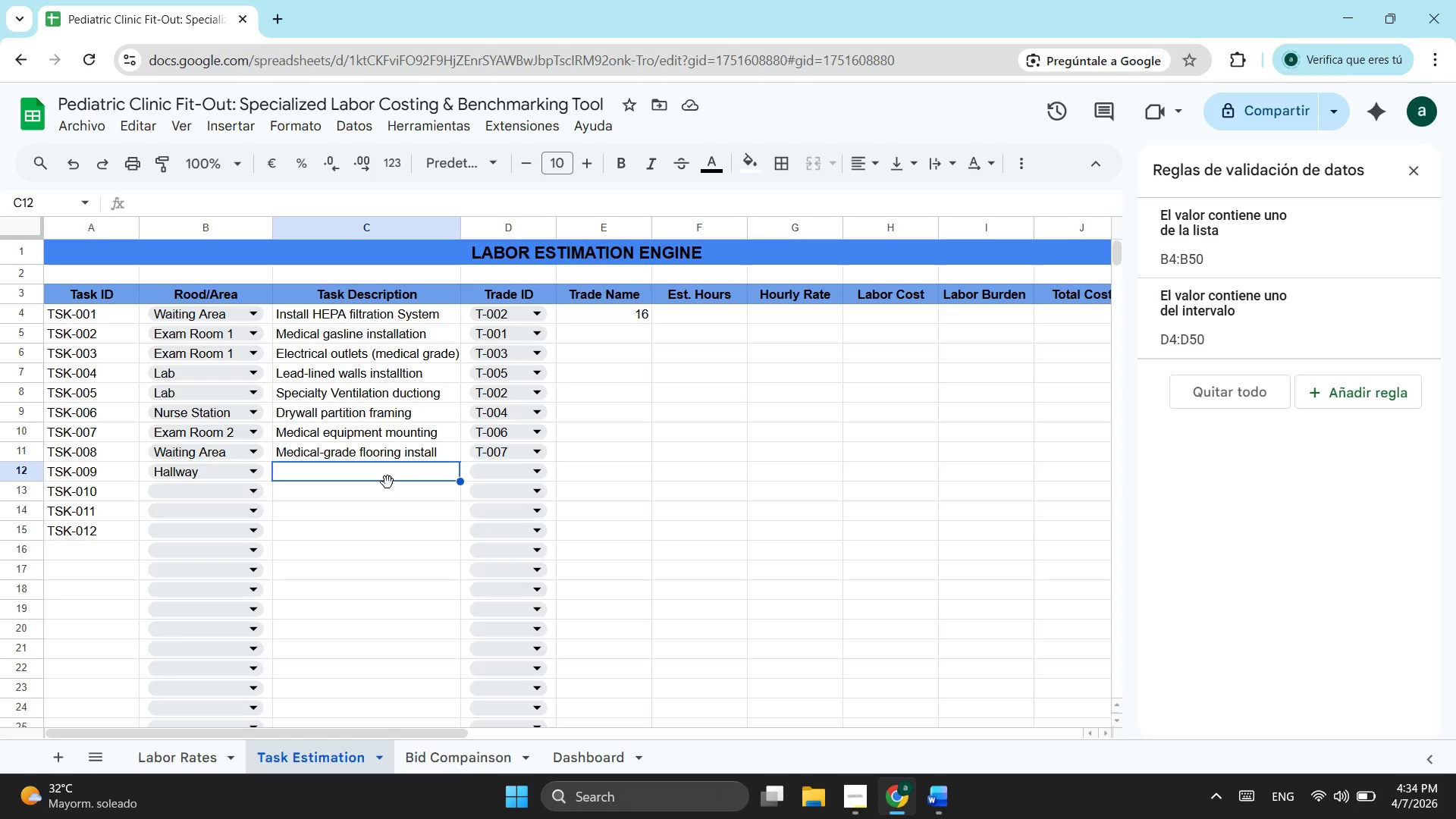 
wait(42.55)
 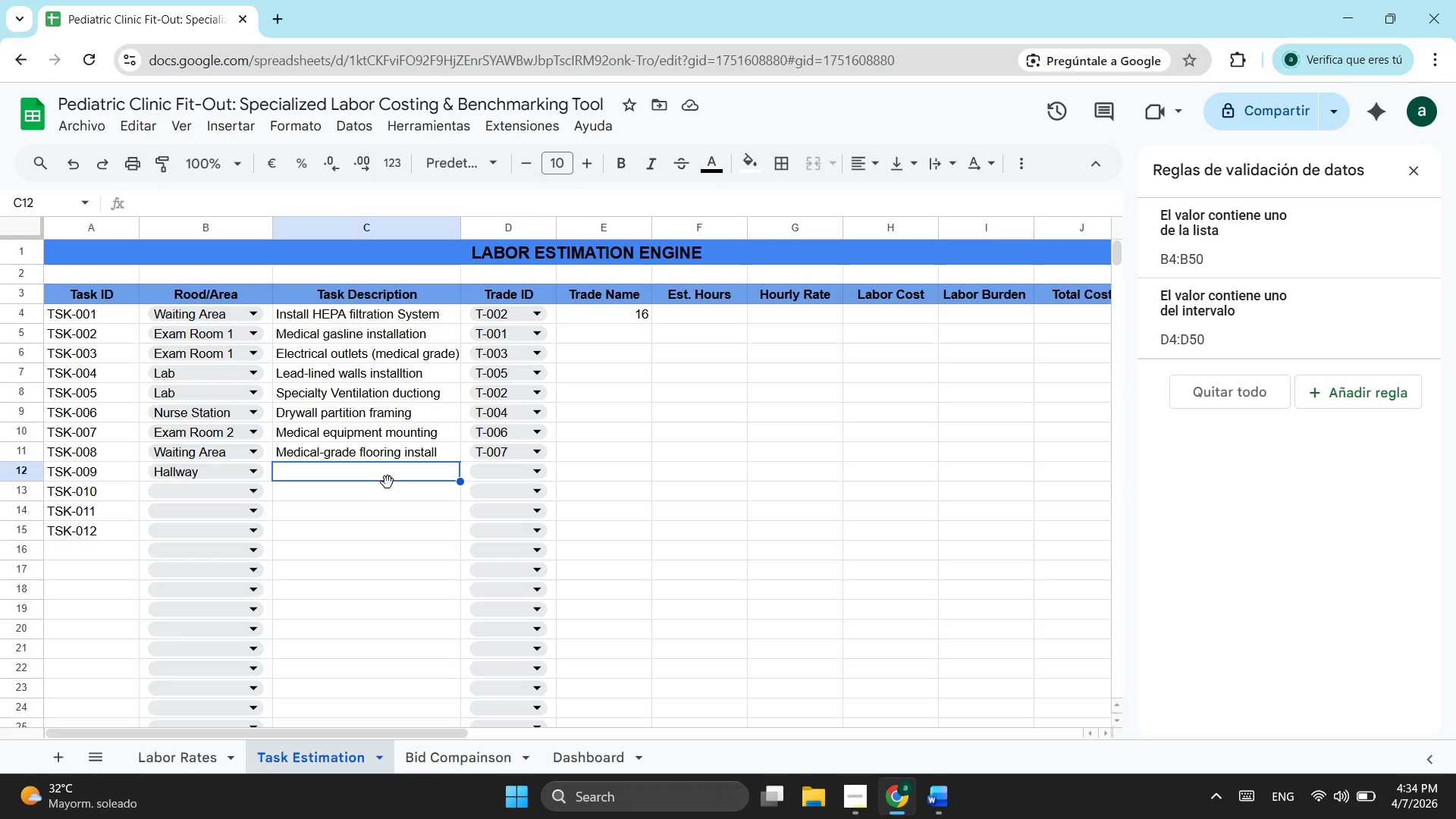 
type(Low-)
 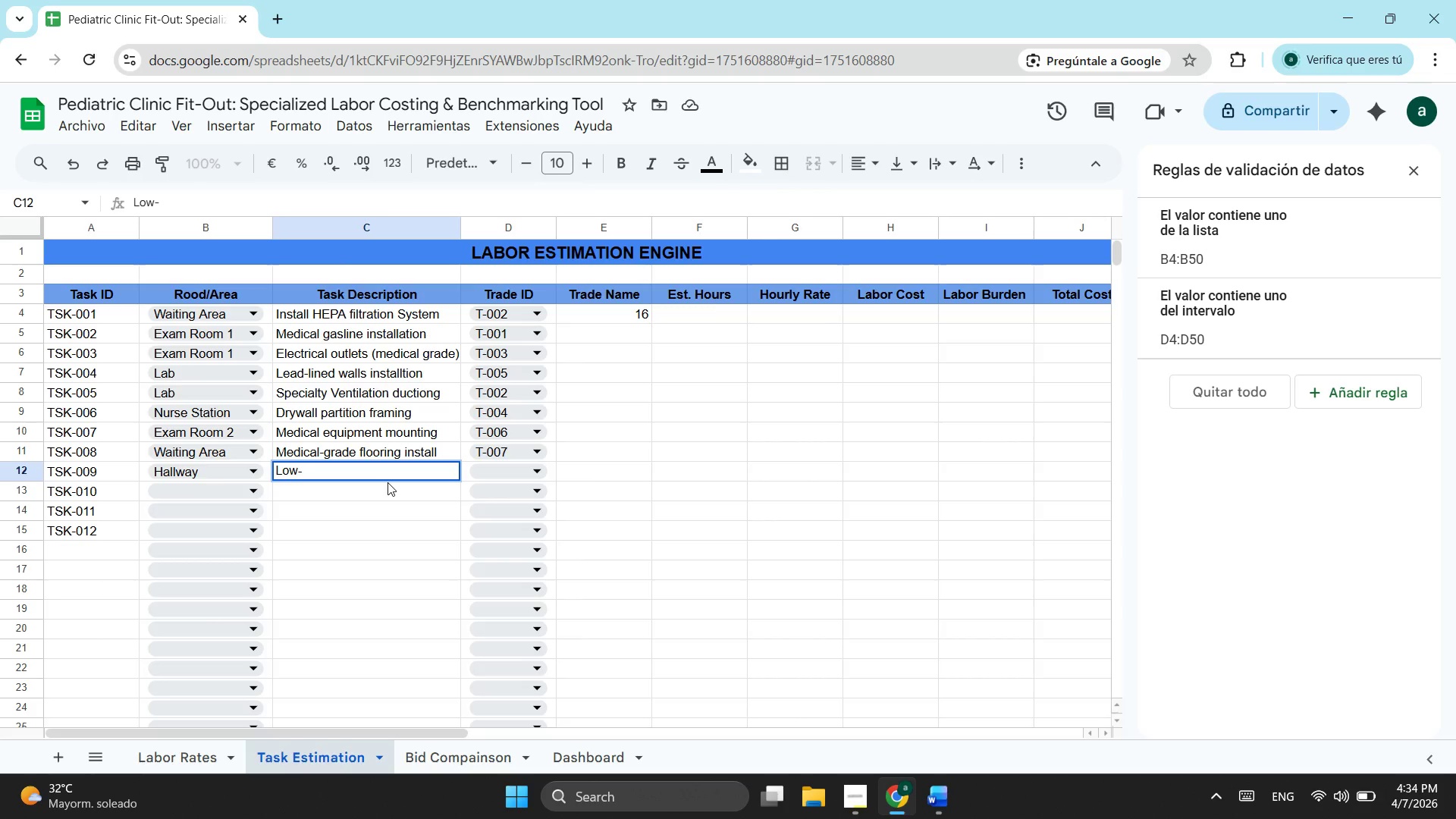 
hold_key(key=ShiftLeft, duration=0.52)
 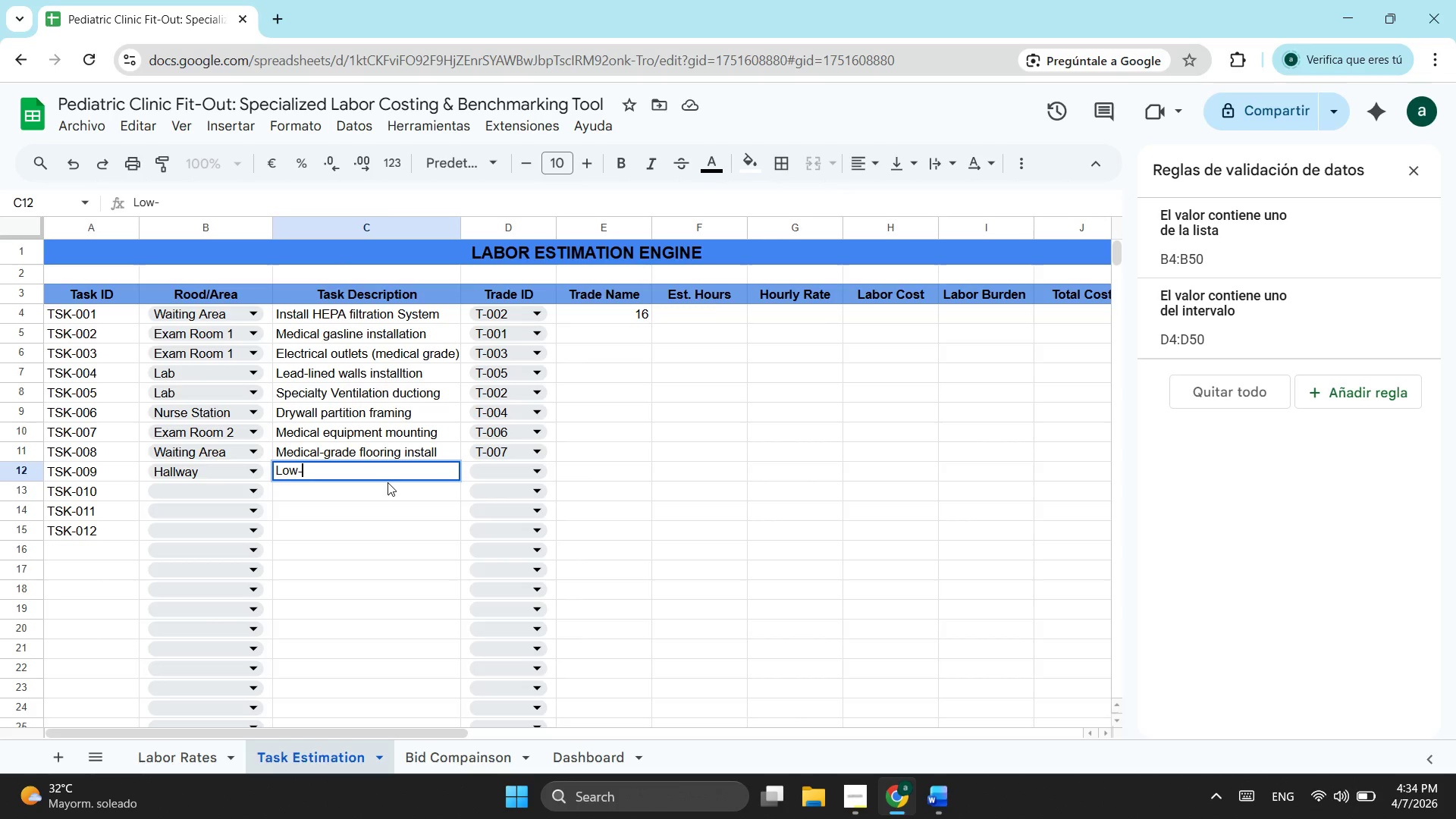 
type(VOC Pain)
 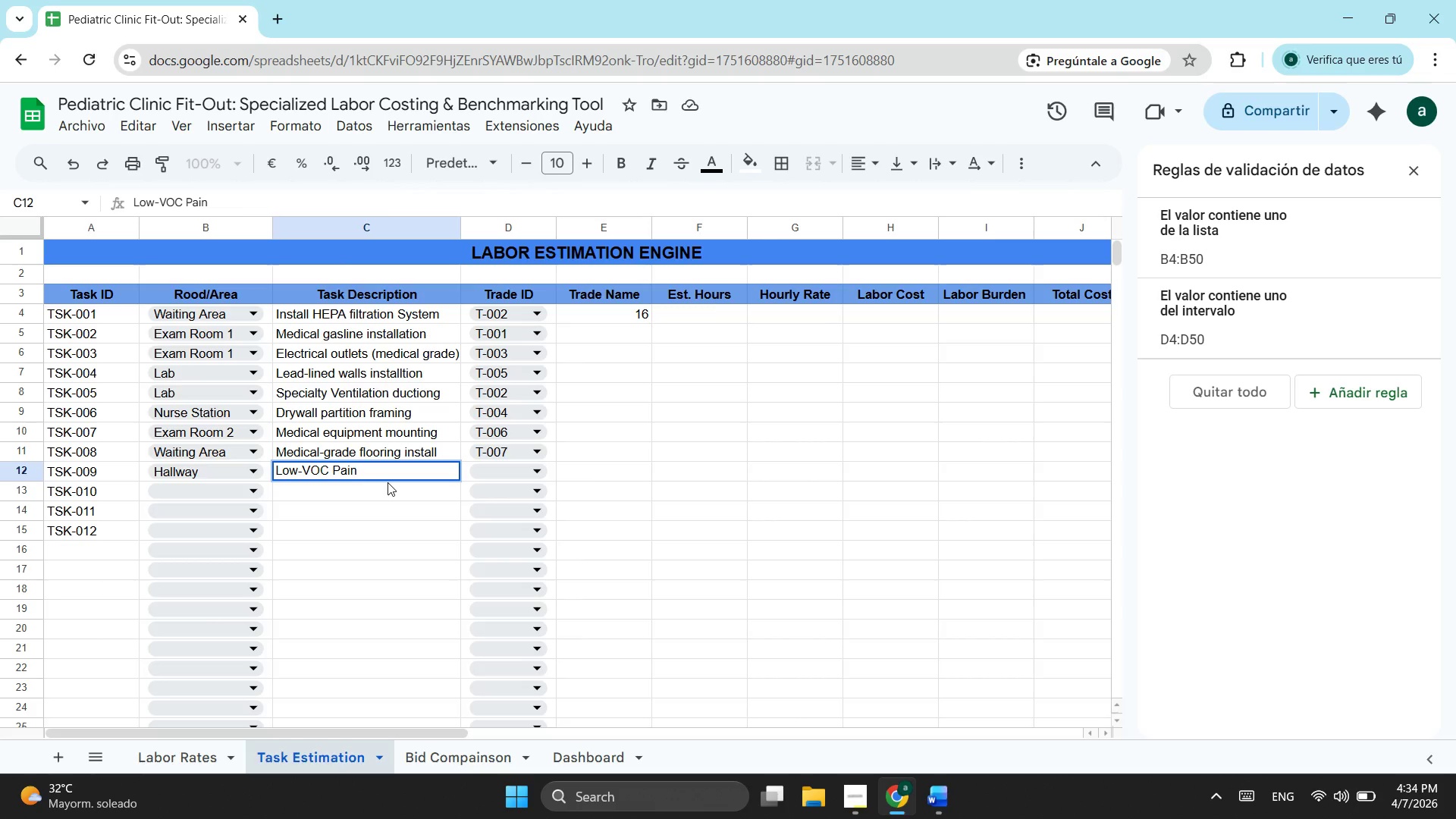 
type(ting)
 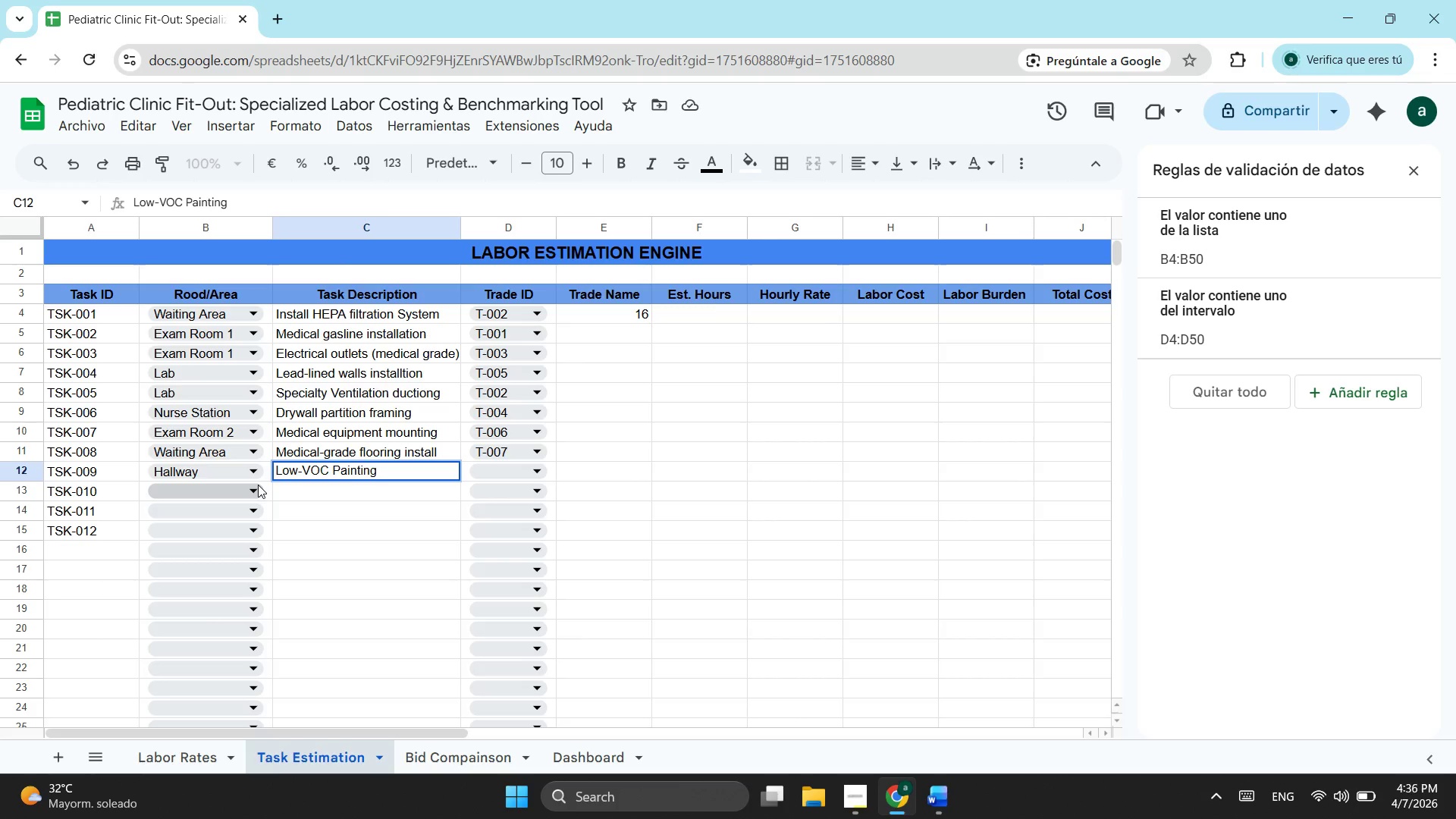 
wait(64.61)
 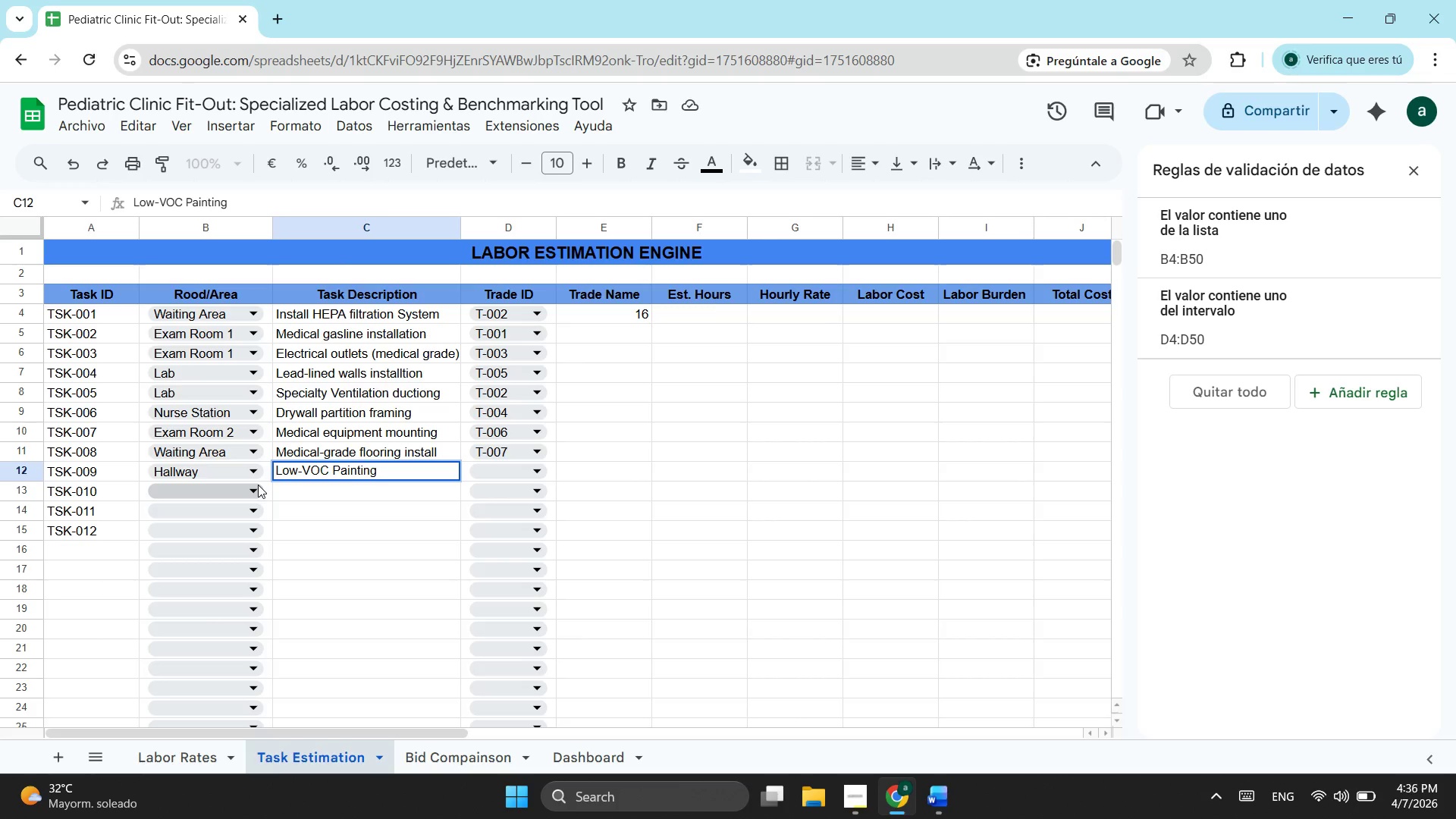 
left_click([218, 487])
 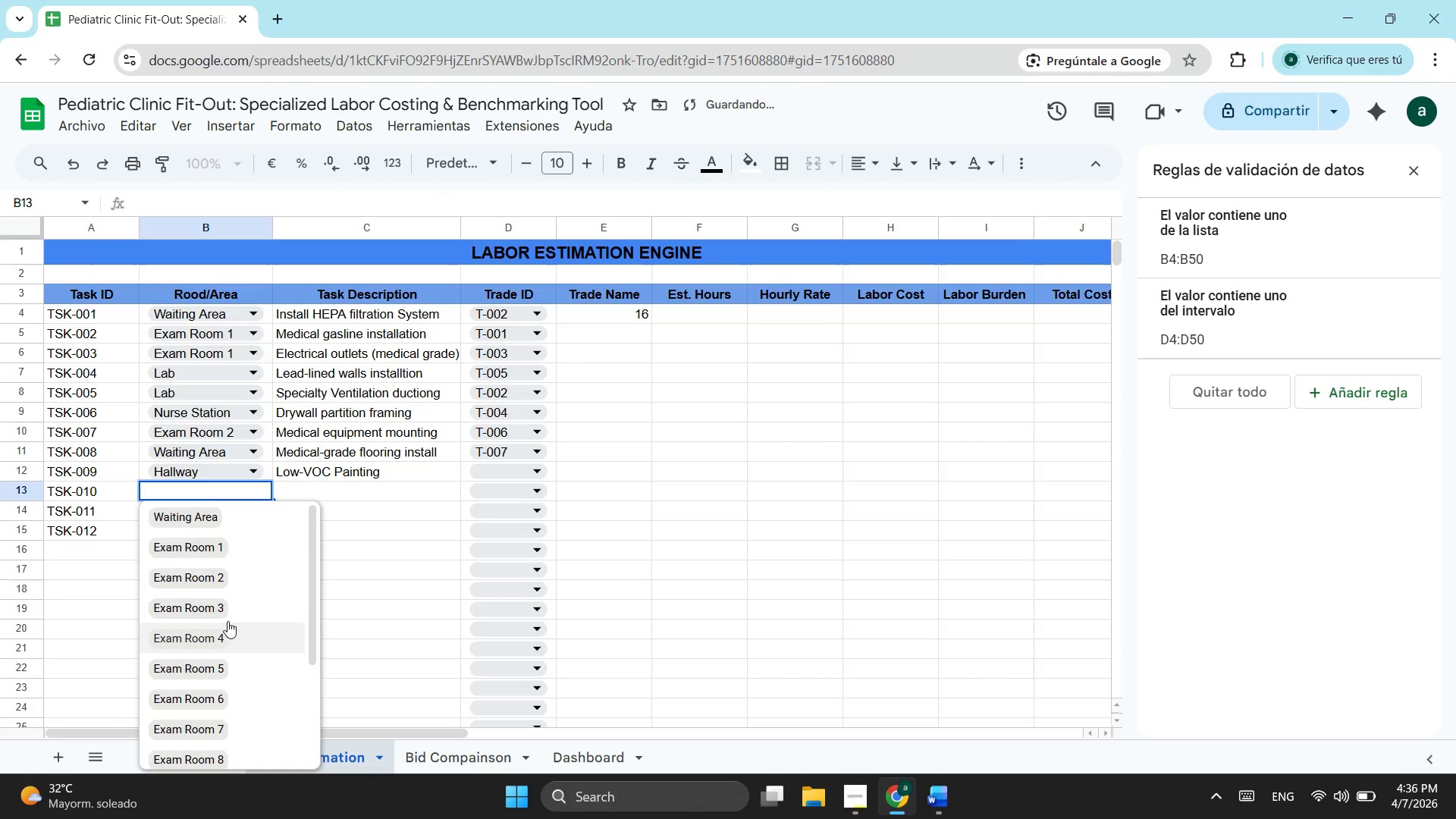 
left_click([228, 613])
 